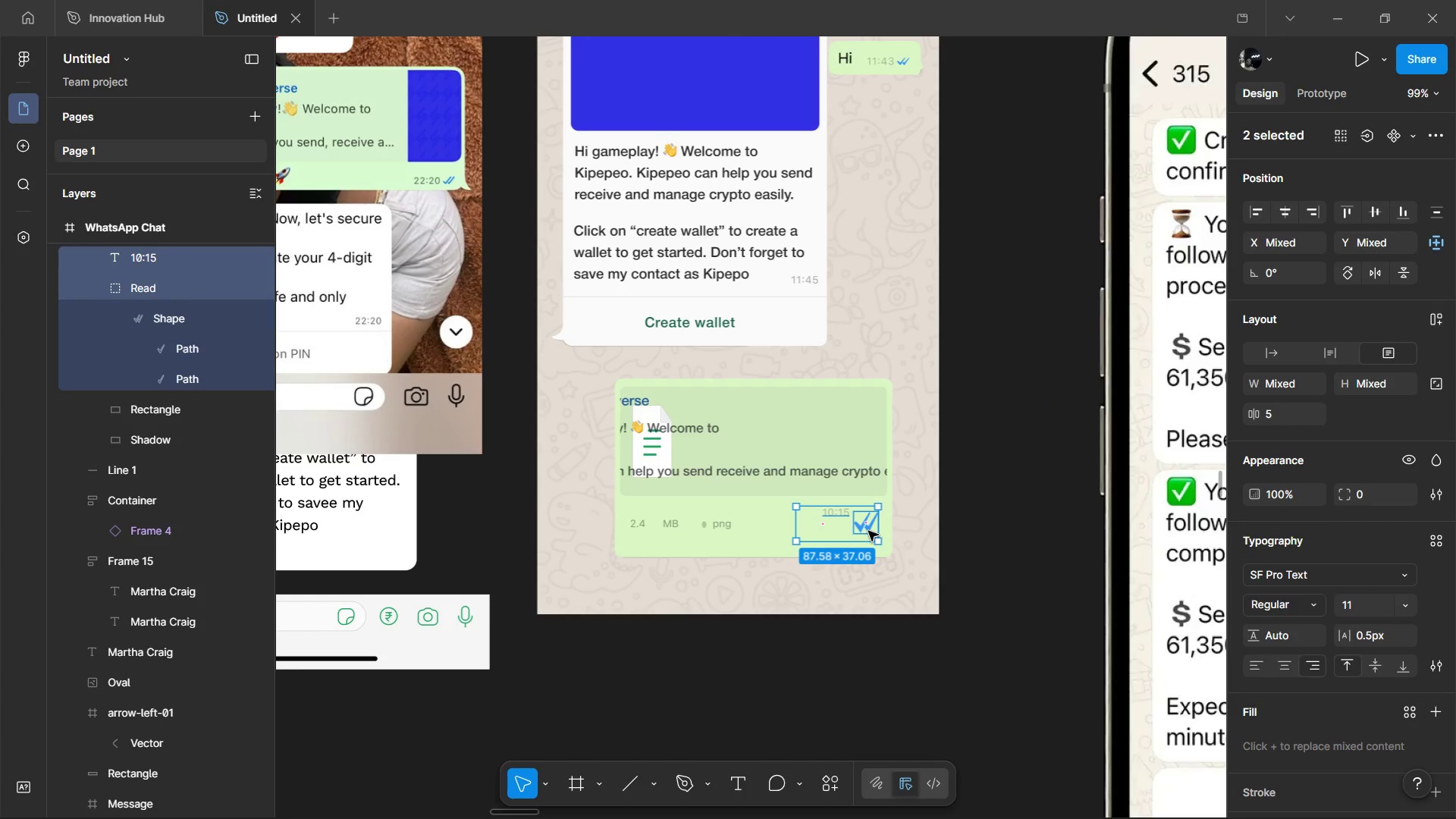 
key(Control+Shift+R)
 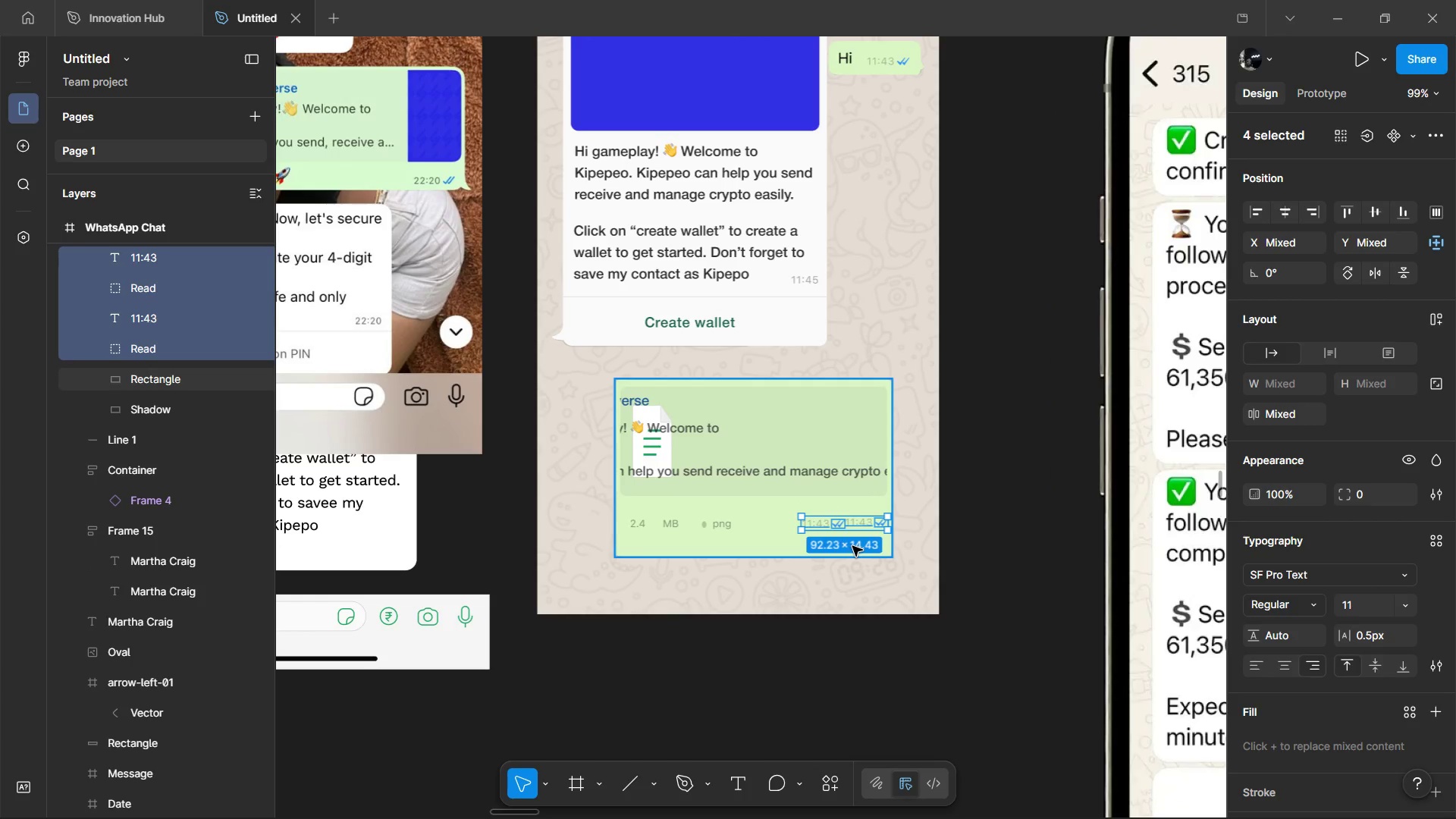 
key(Control+G)
 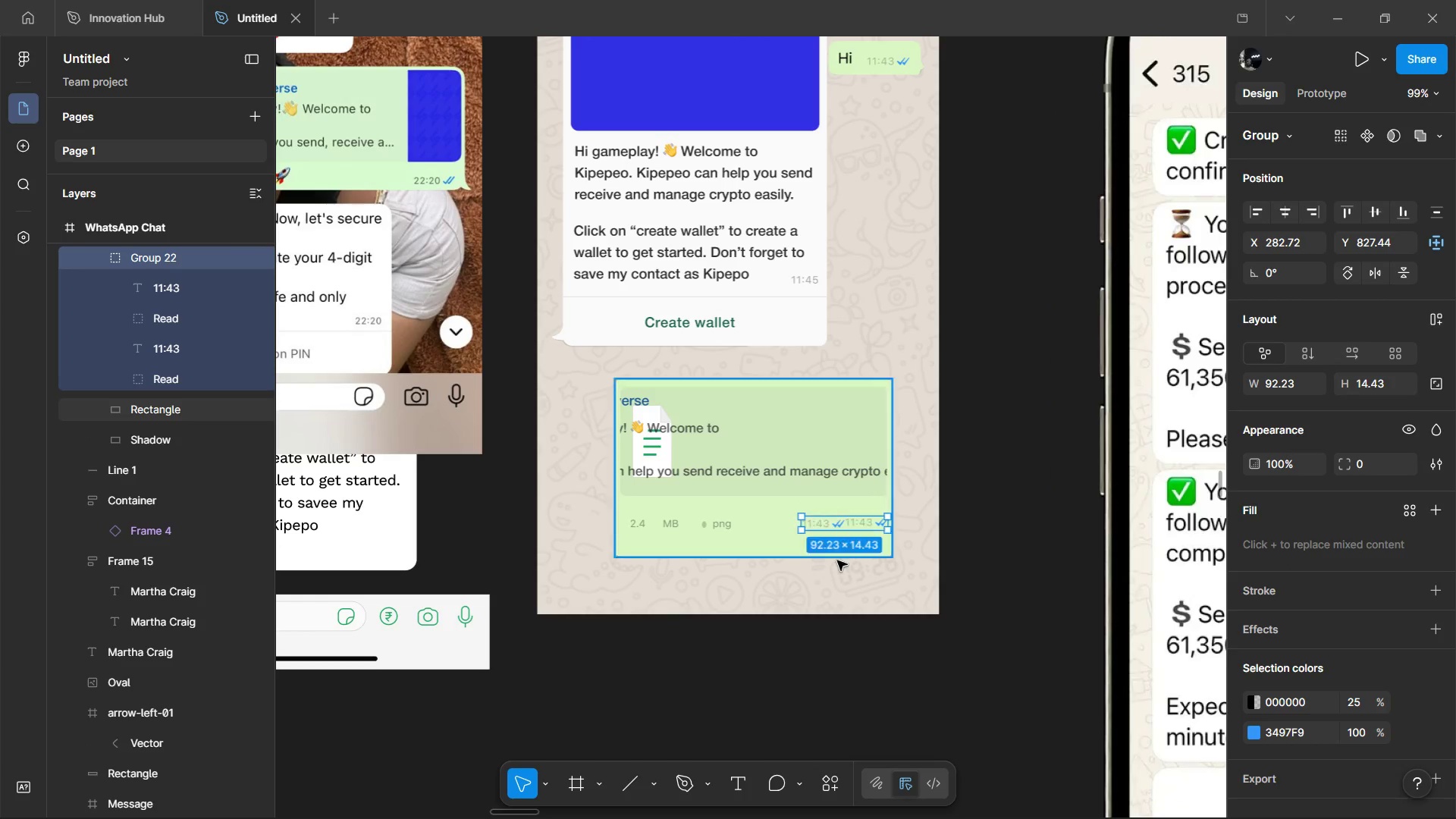 
key(Control+Shift+R)
 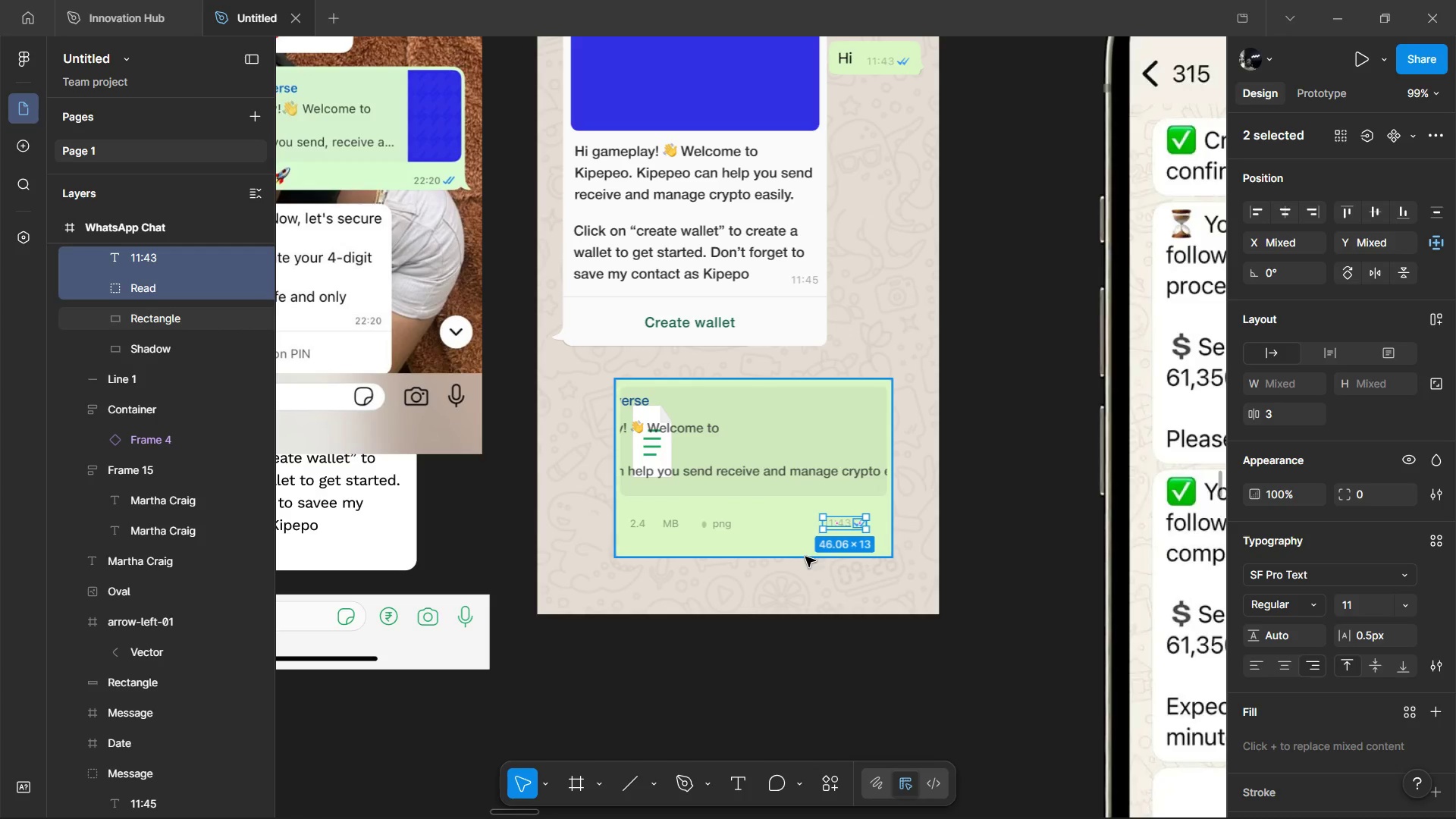 
wait(6.62)
 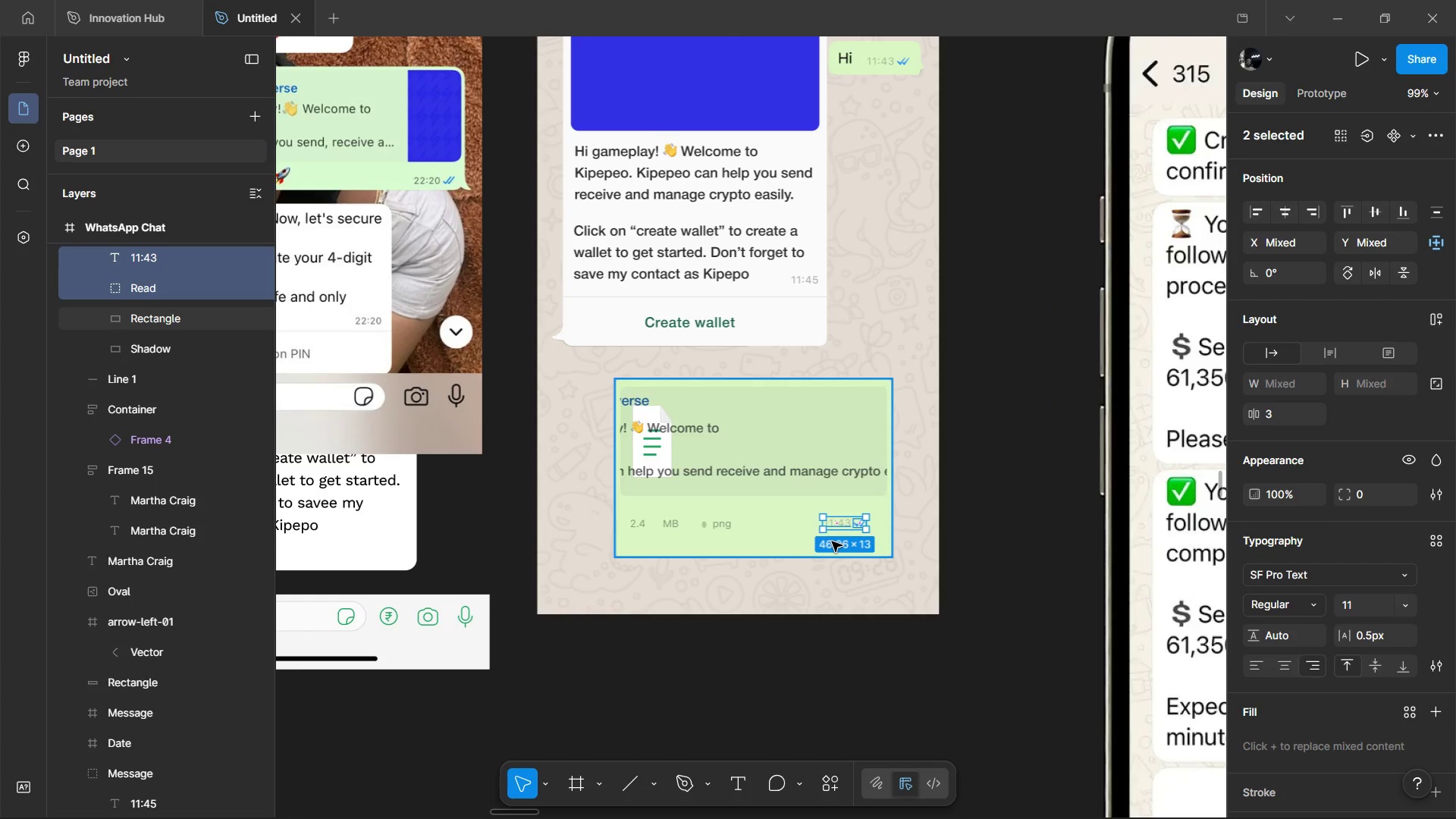 
hold_key(key=ControlLeft, duration=0.61)
 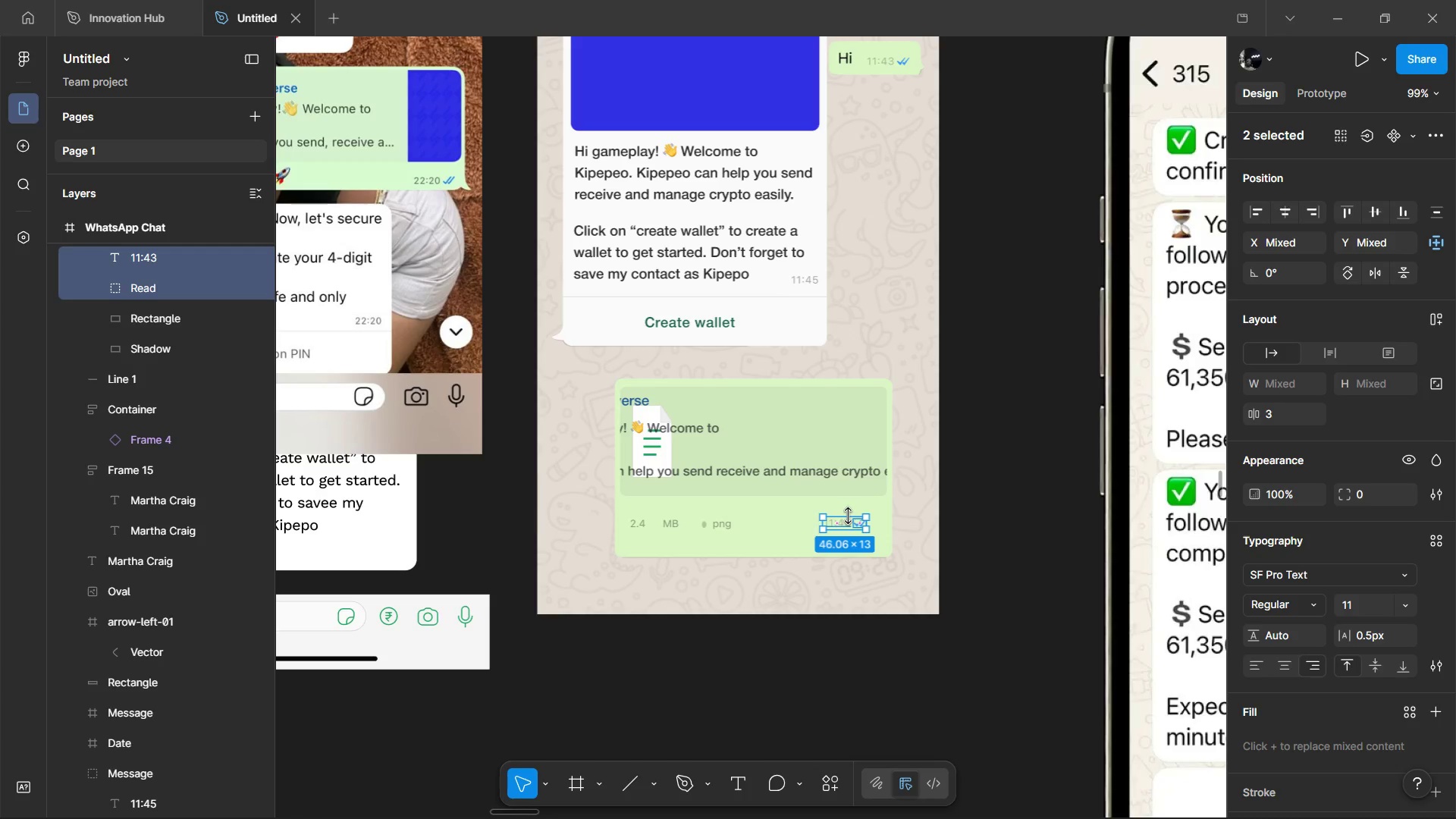 
key(Control+C)
 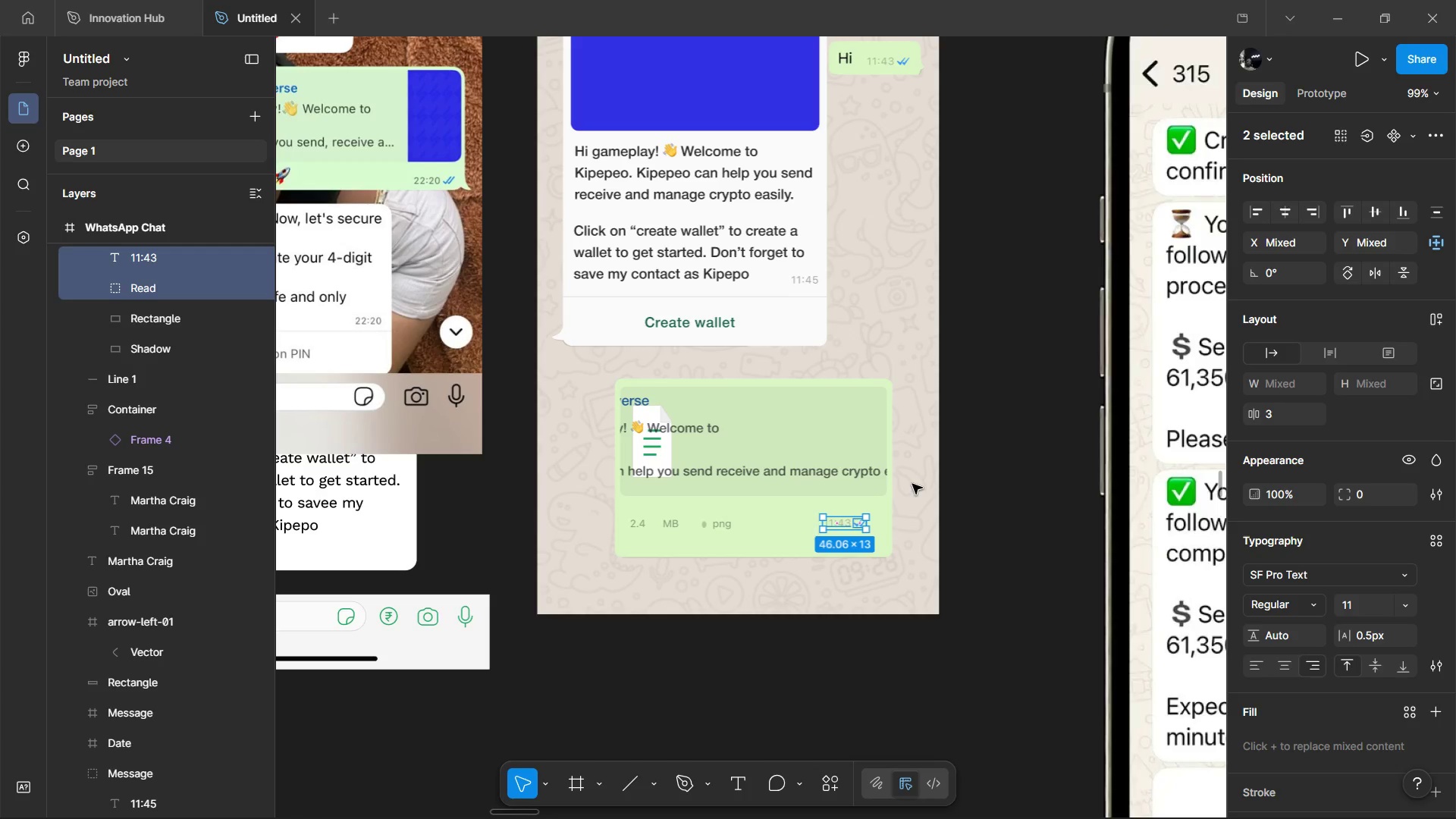 
wait(12.69)
 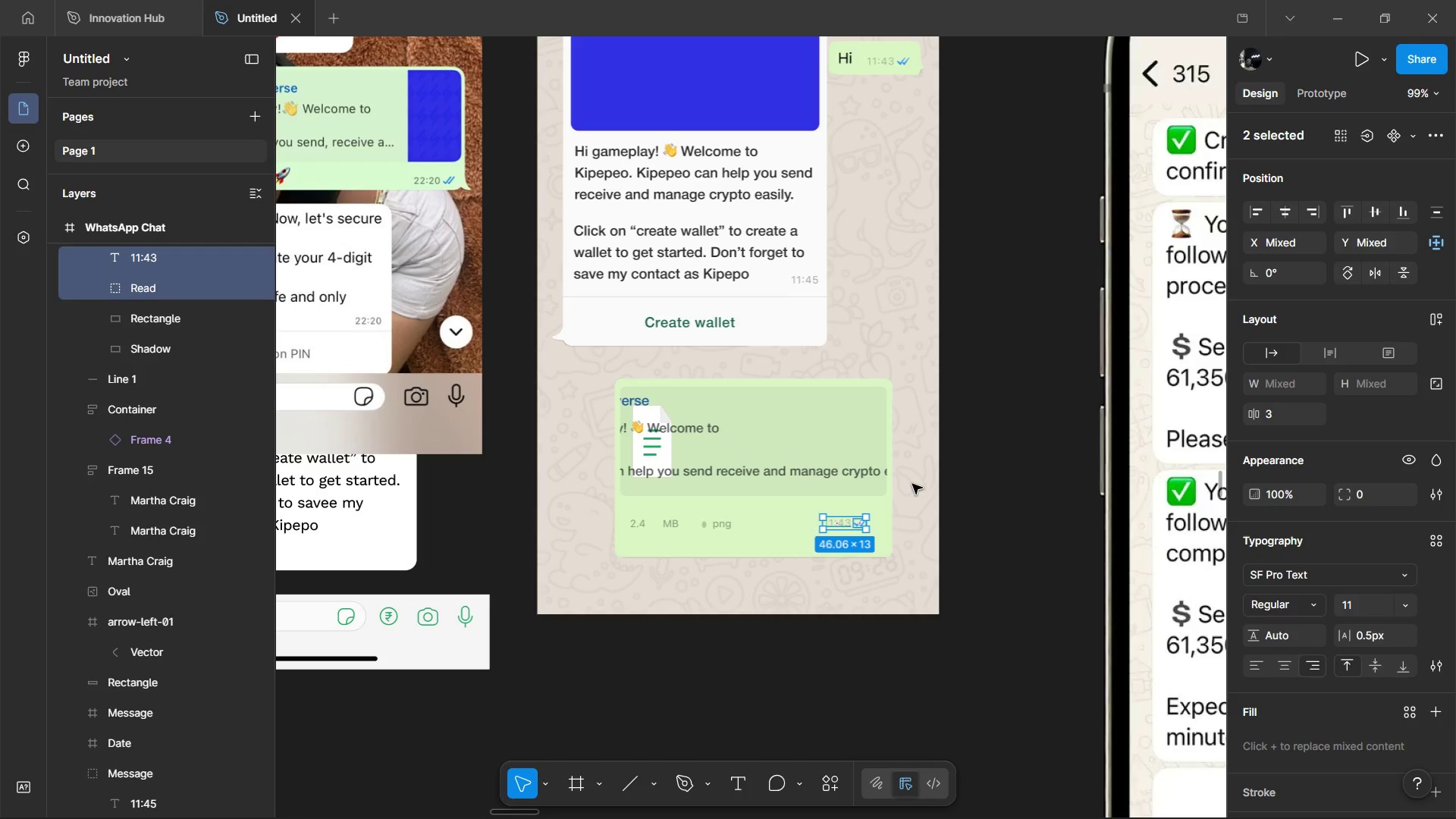 
left_click([814, 552])
 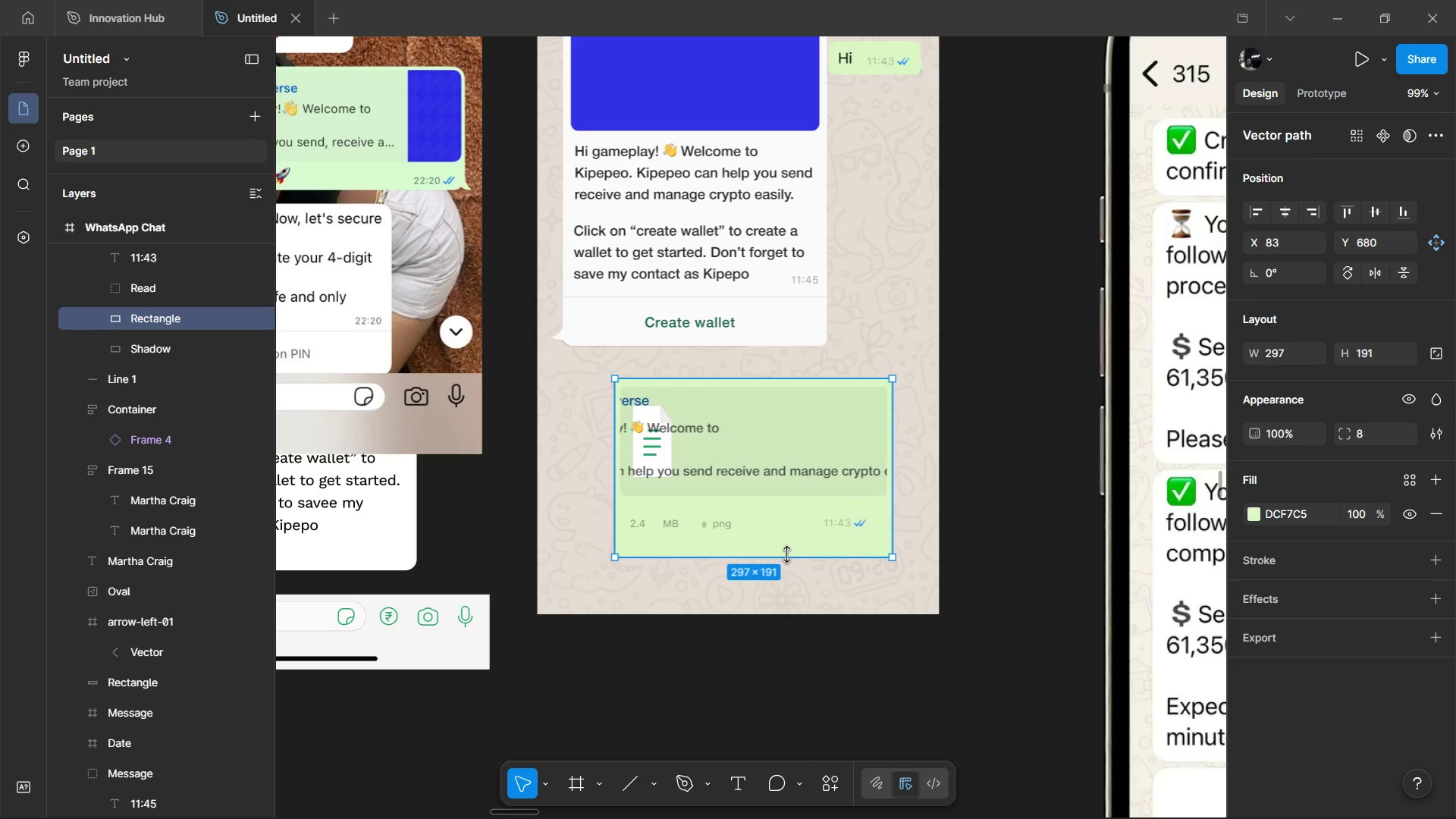 
left_click_drag(start_coordinate=[786, 554], to_coordinate=[805, 521])
 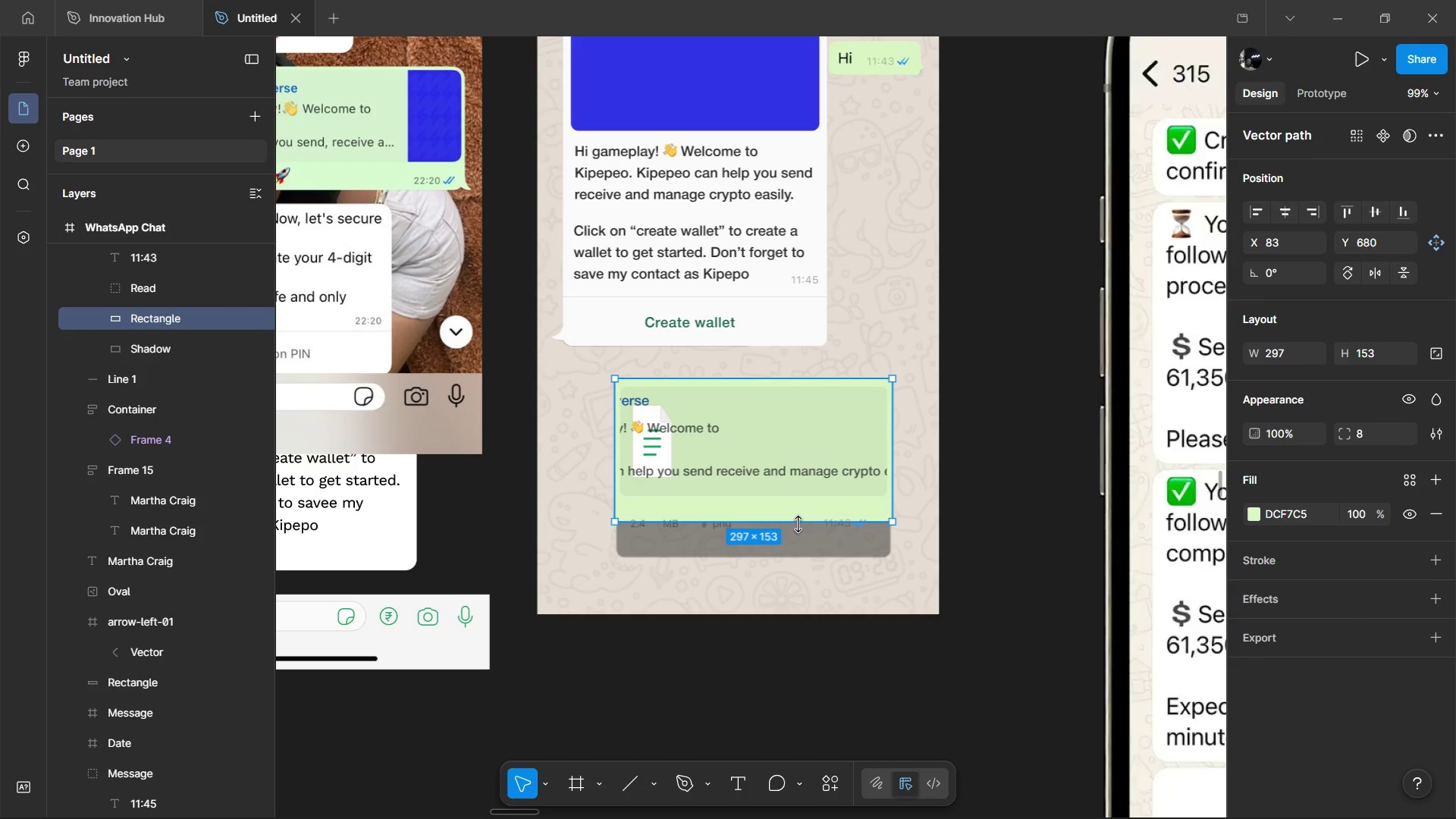 
key(Control+Z)
 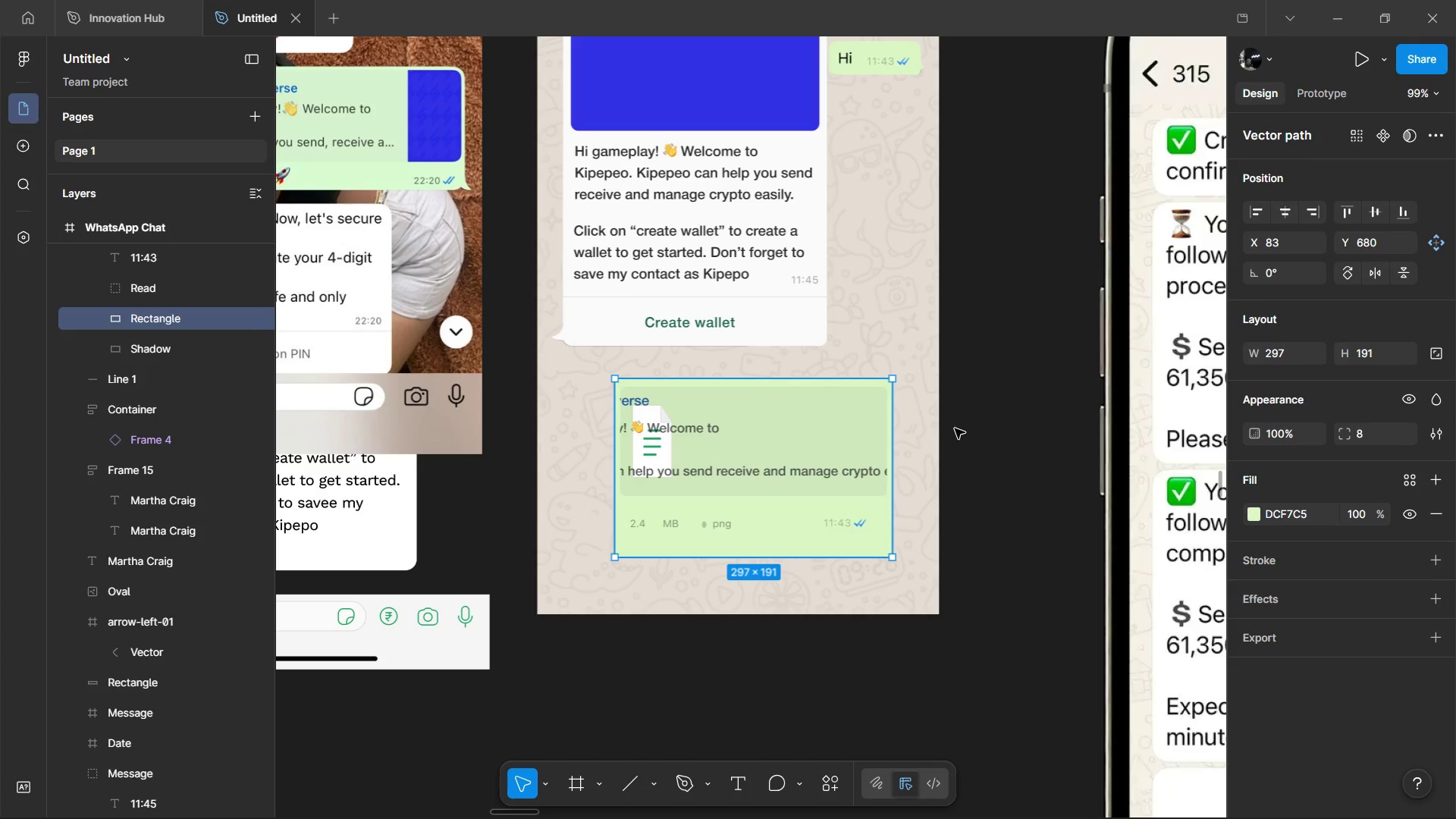 
left_click([955, 428])
 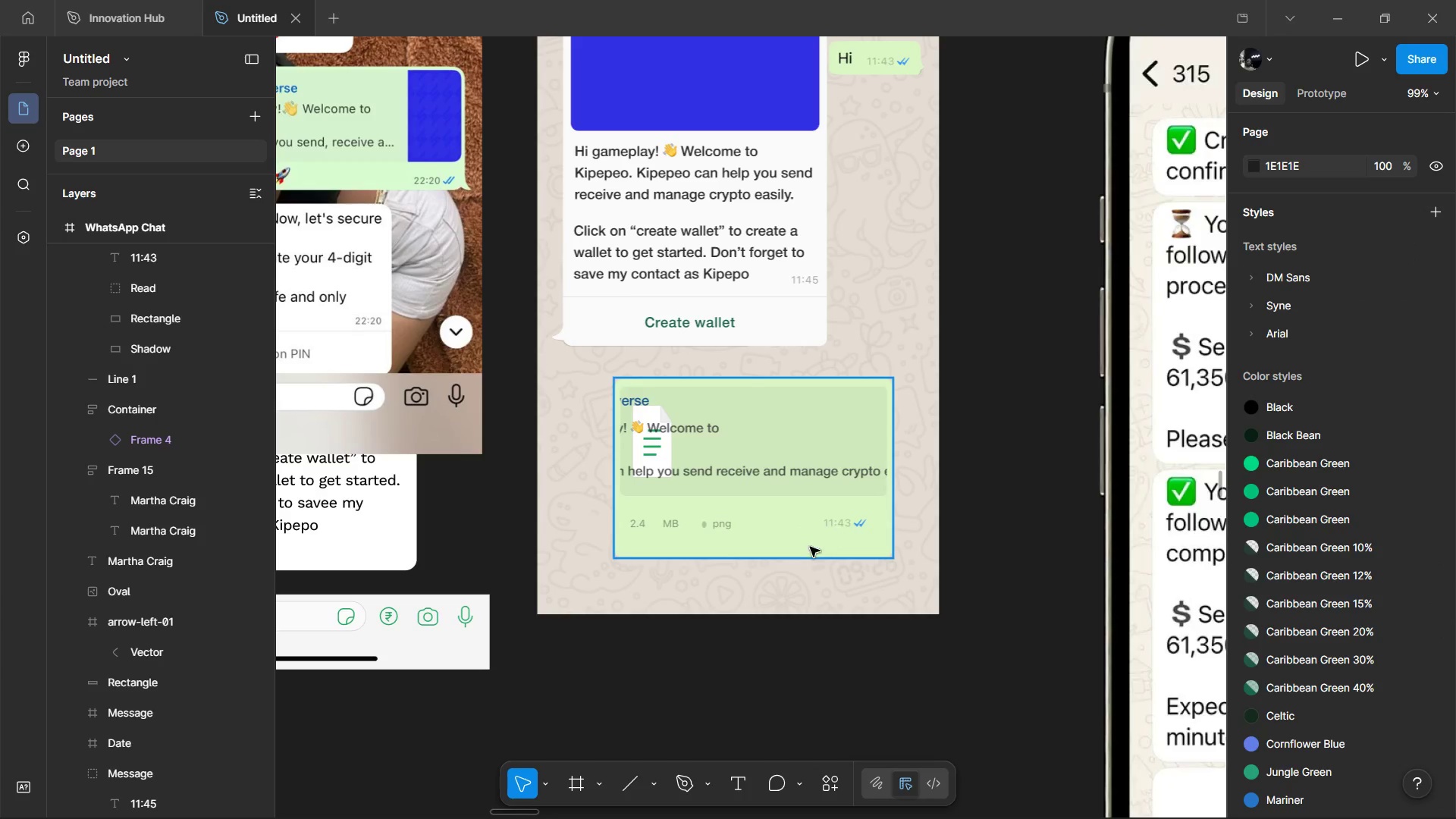 
left_click([800, 551])
 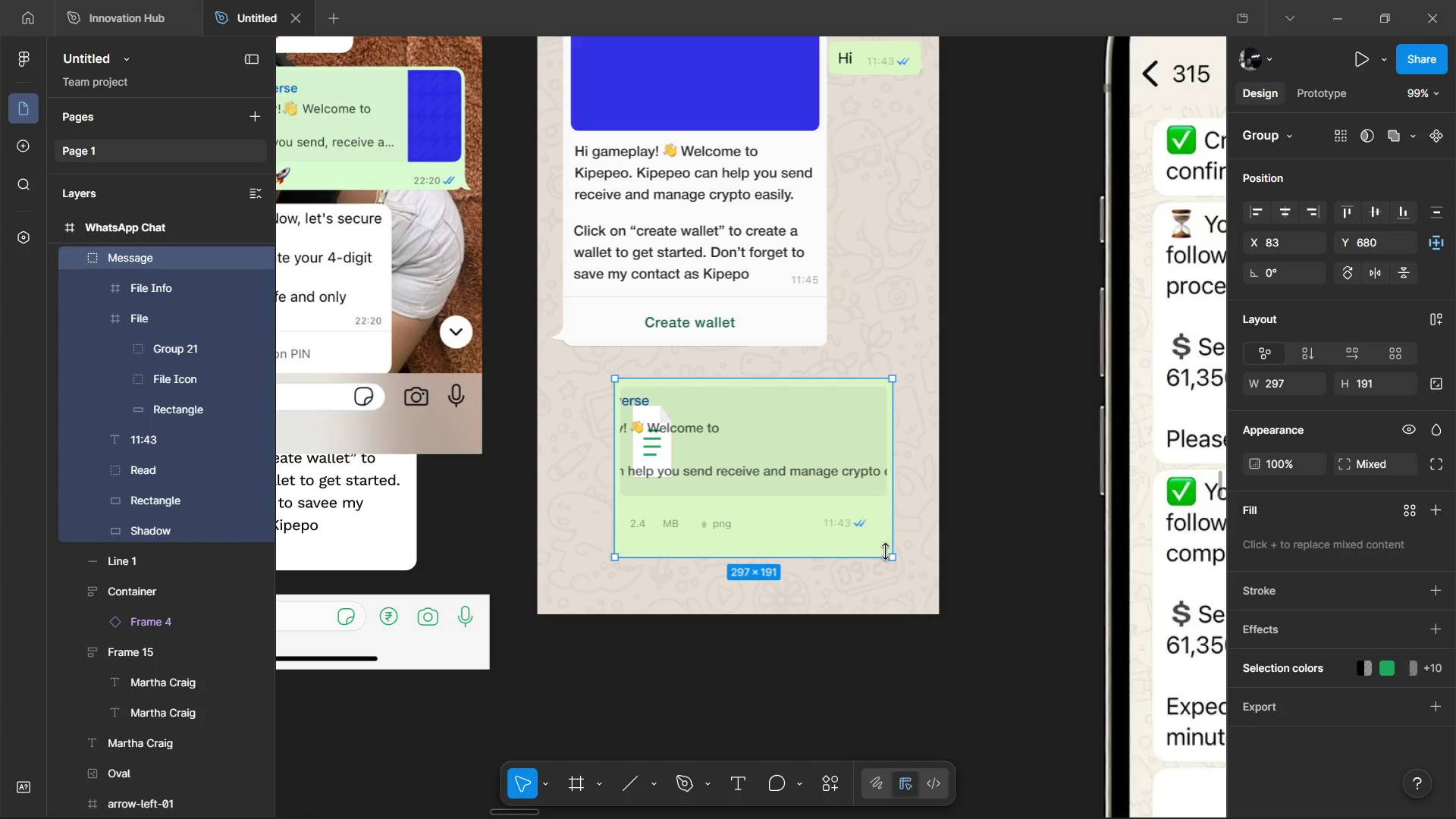 
double_click([886, 604])
 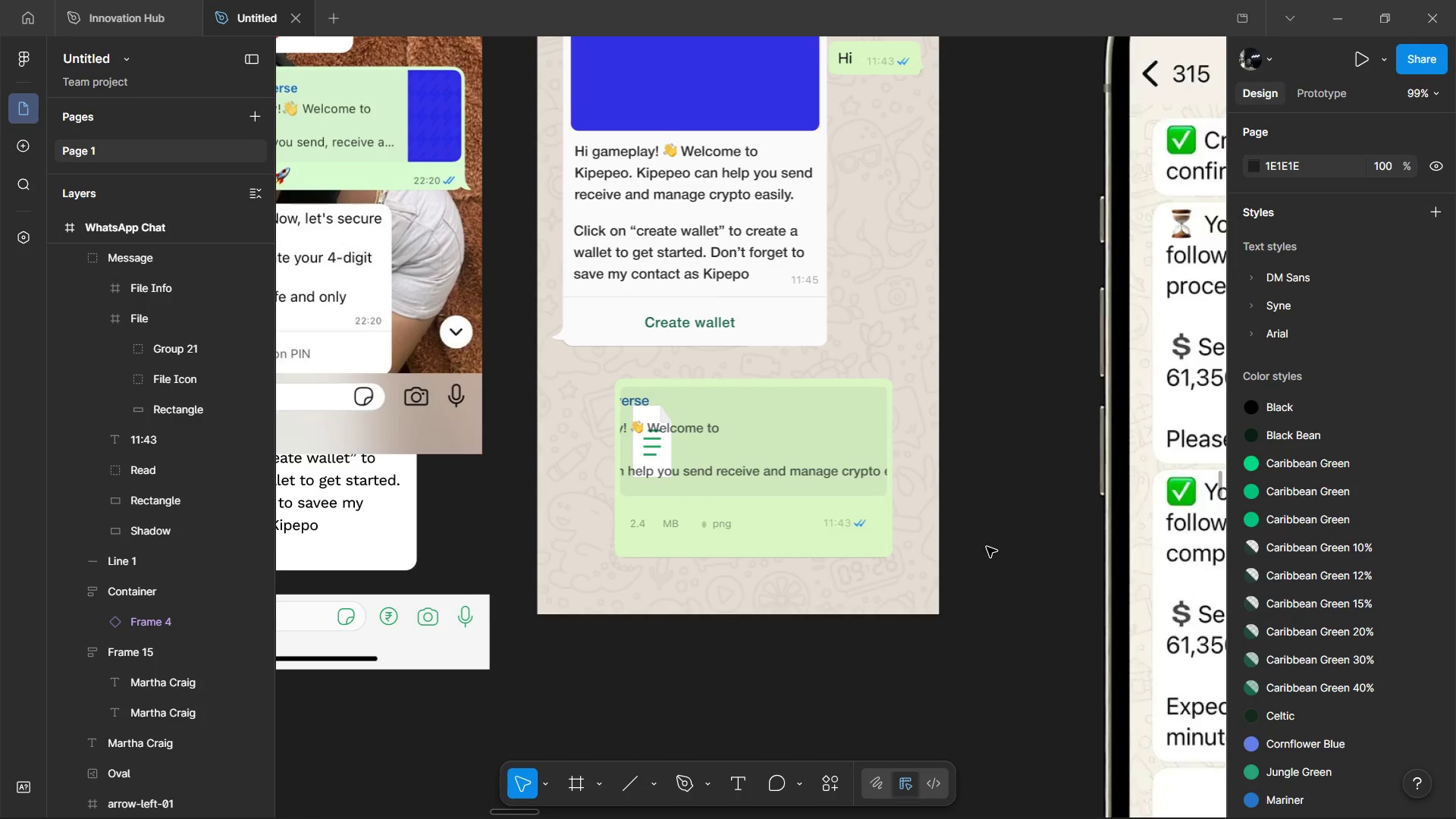 
scroll: coordinate [987, 547], scroll_direction: up, amount: 5.0
 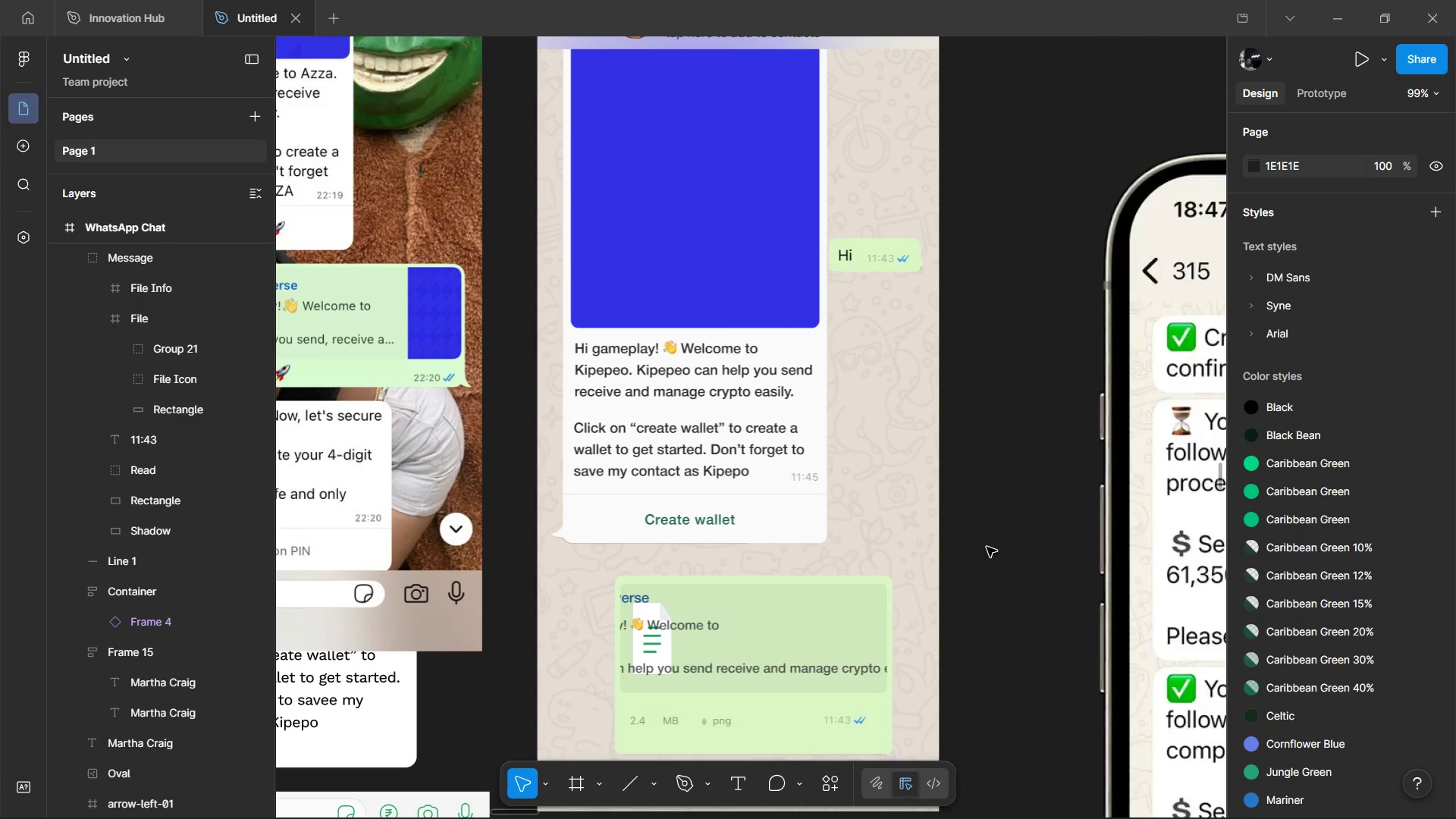 
hold_key(key=ControlLeft, duration=1.08)
scroll: coordinate [987, 547], scroll_direction: down, amount: 4.0
 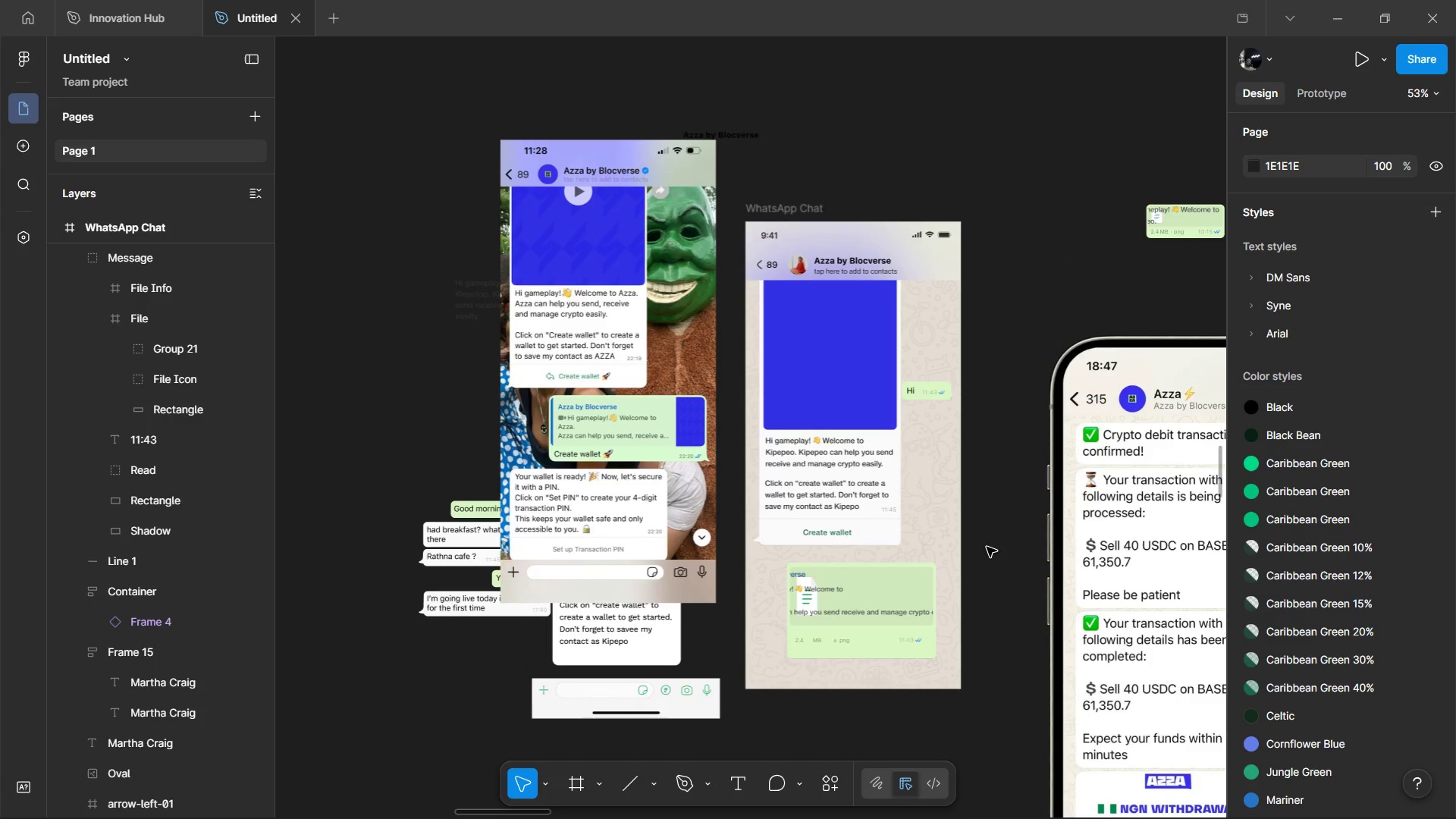 
hold_key(key=ShiftLeft, duration=0.48)
 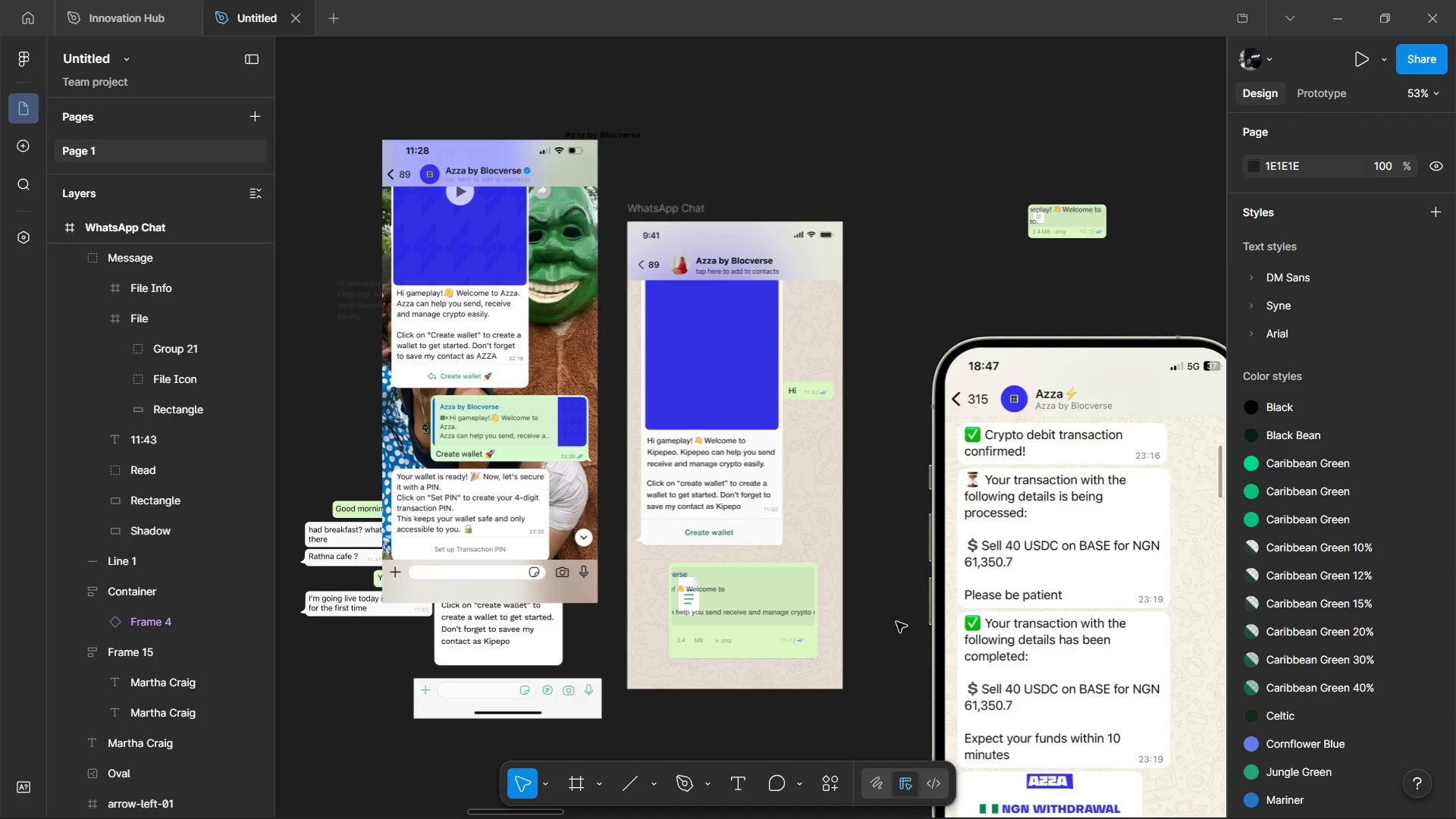 
hold_key(key=ControlLeft, duration=0.77)
 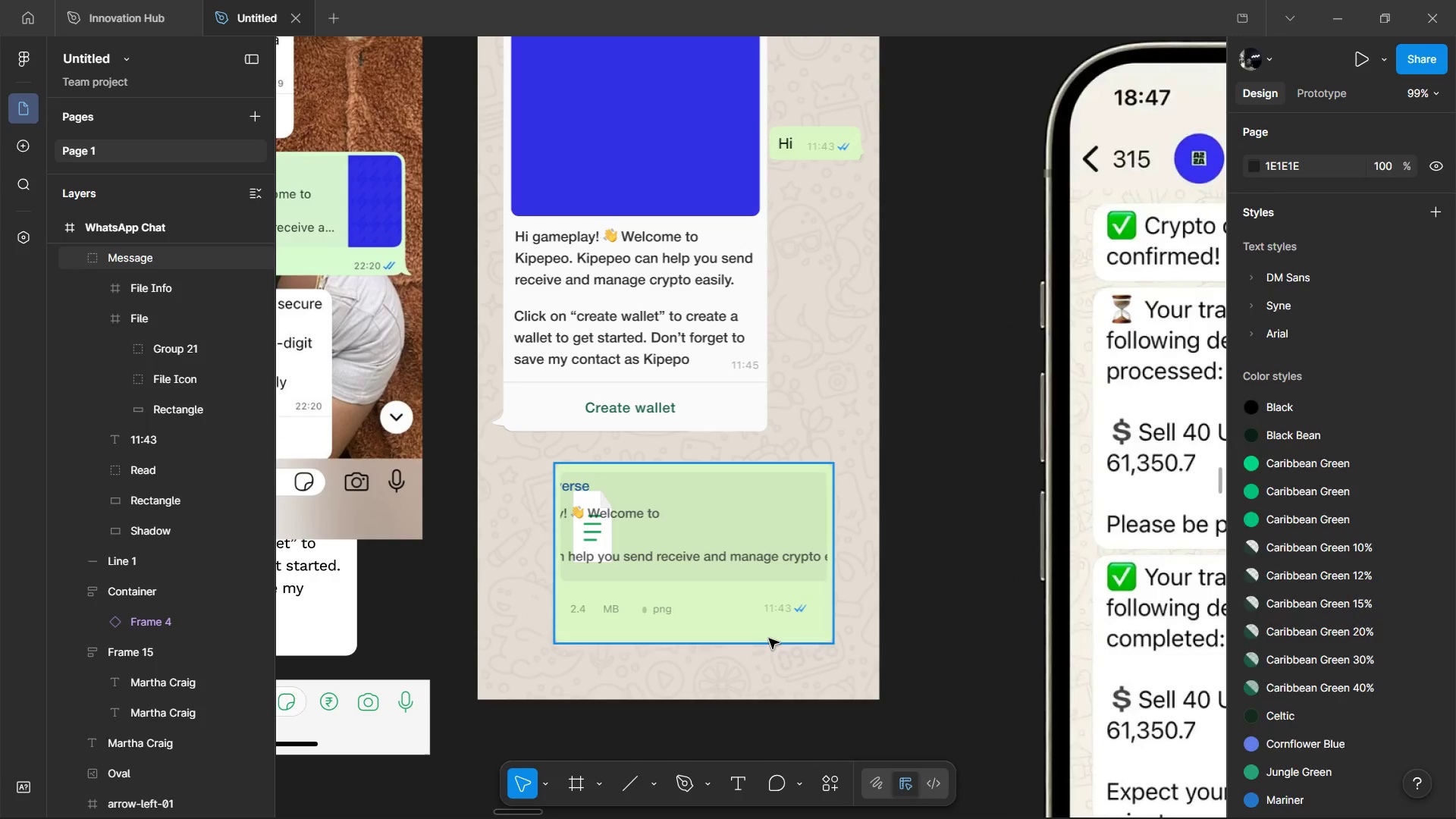 
hold_key(key=ControlLeft, duration=4.84)
 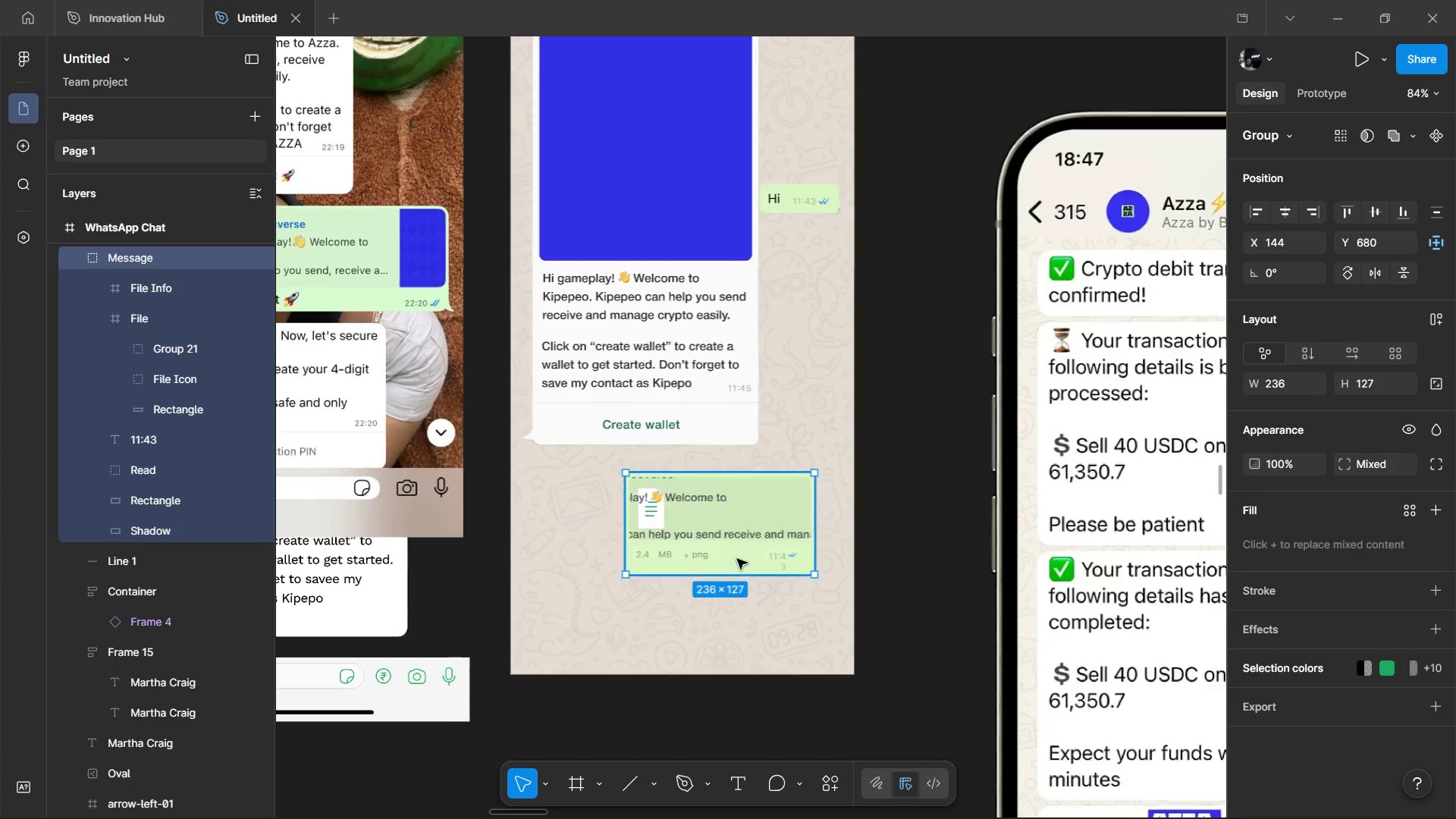 
scroll: coordinate [799, 676], scroll_direction: up, amount: 4.0
 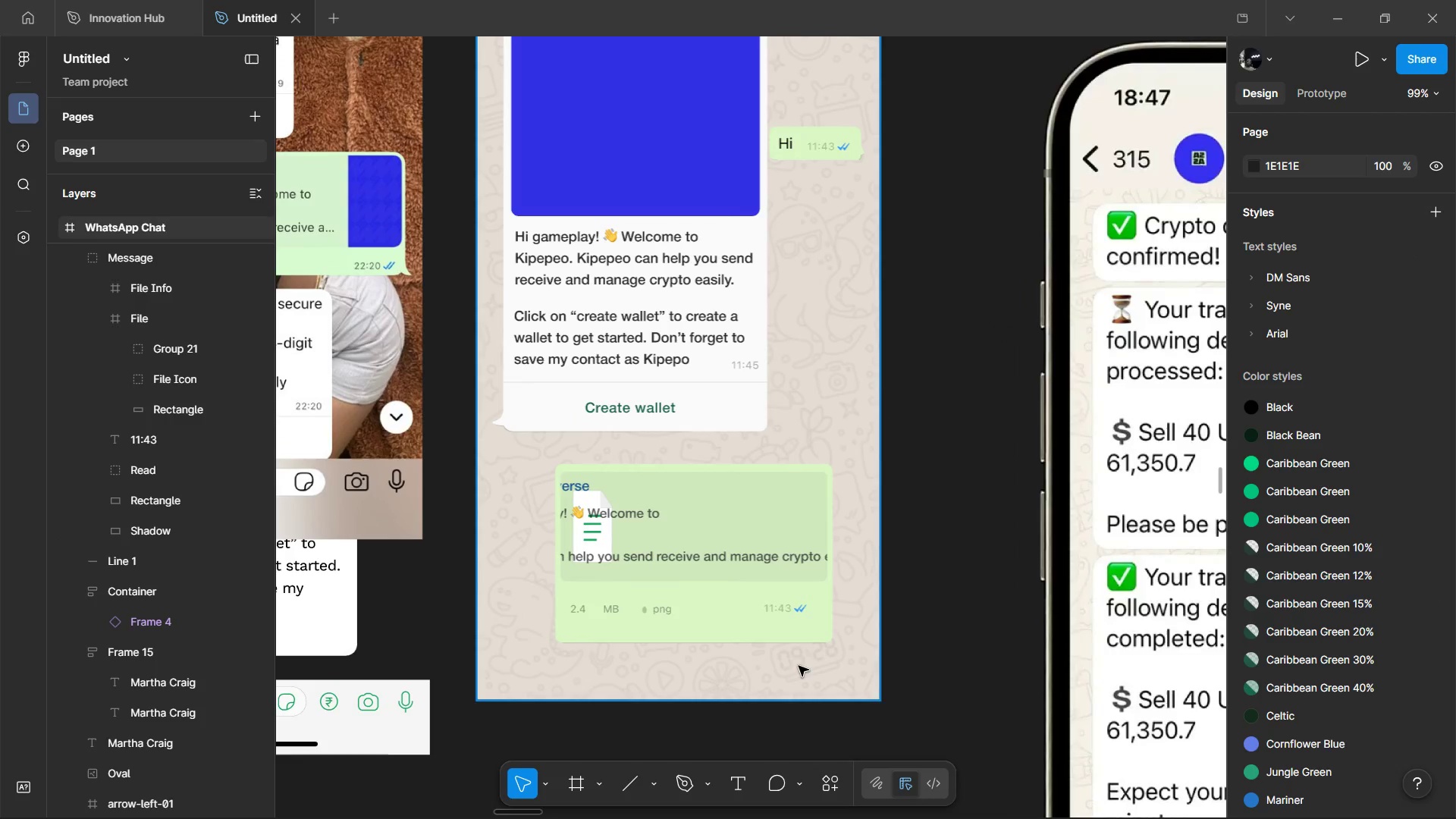 
left_click([781, 631])
 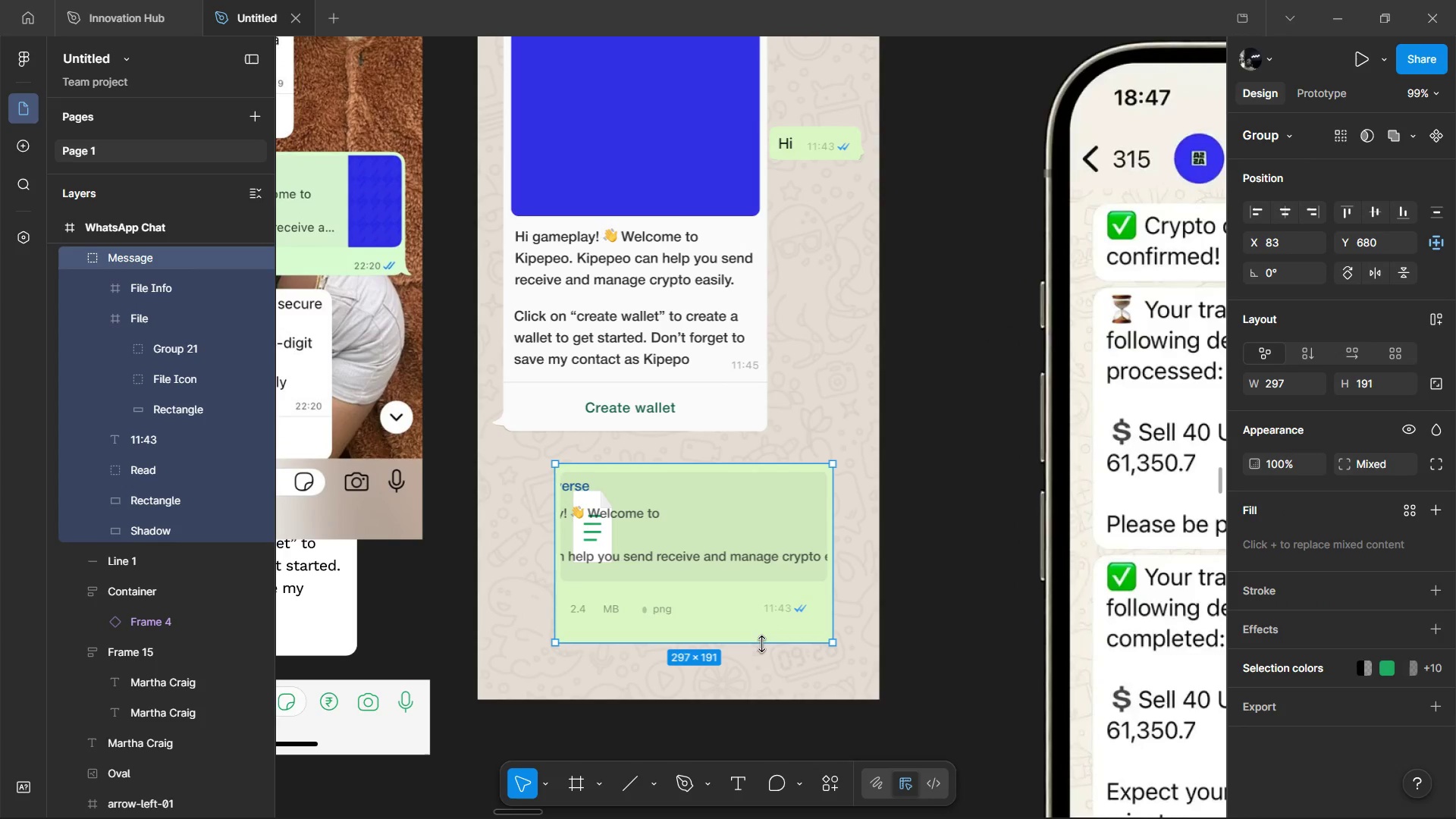 
left_click_drag(start_coordinate=[761, 644], to_coordinate=[776, 582])
 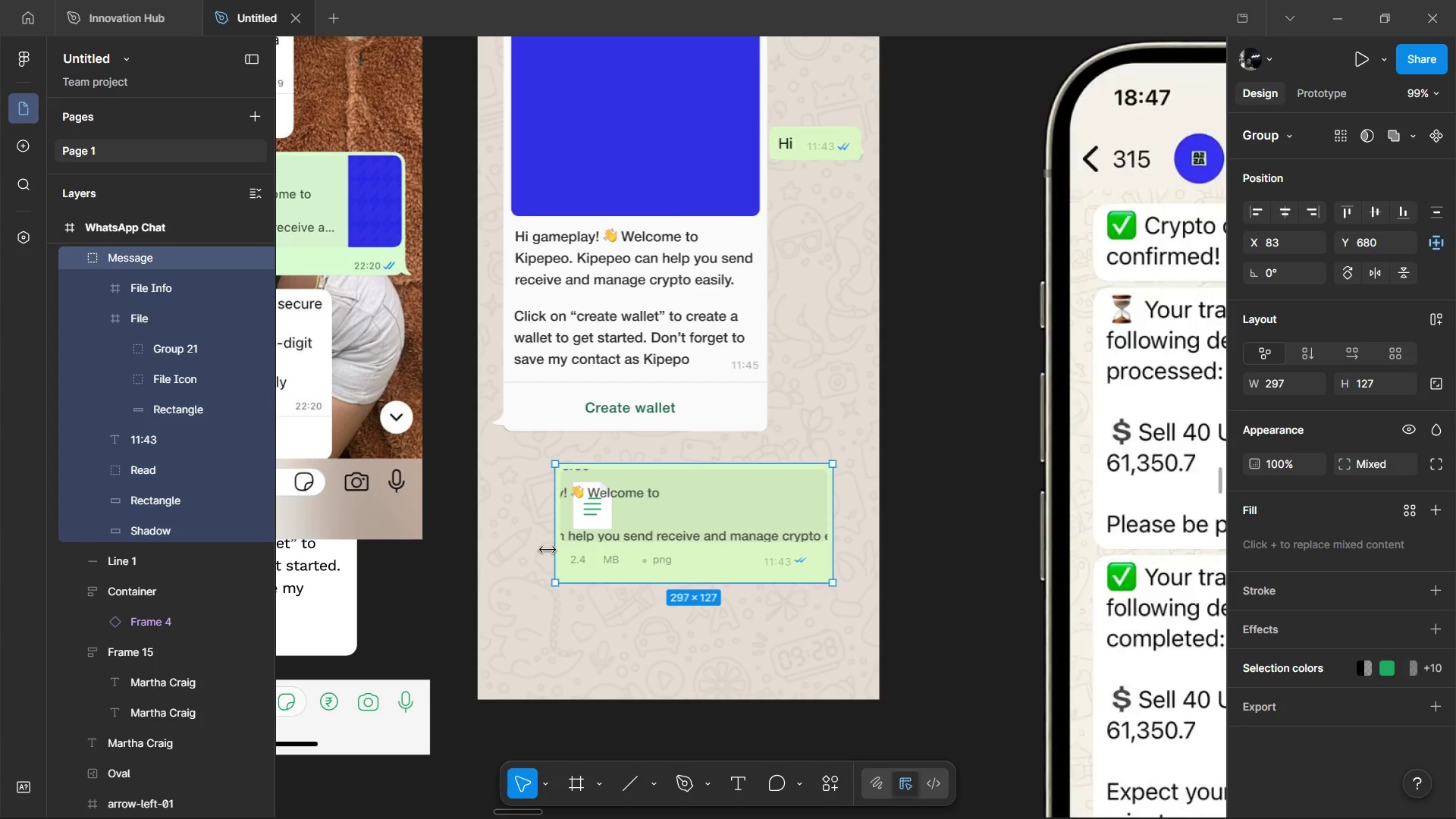 
left_click_drag(start_coordinate=[548, 549], to_coordinate=[612, 563])
 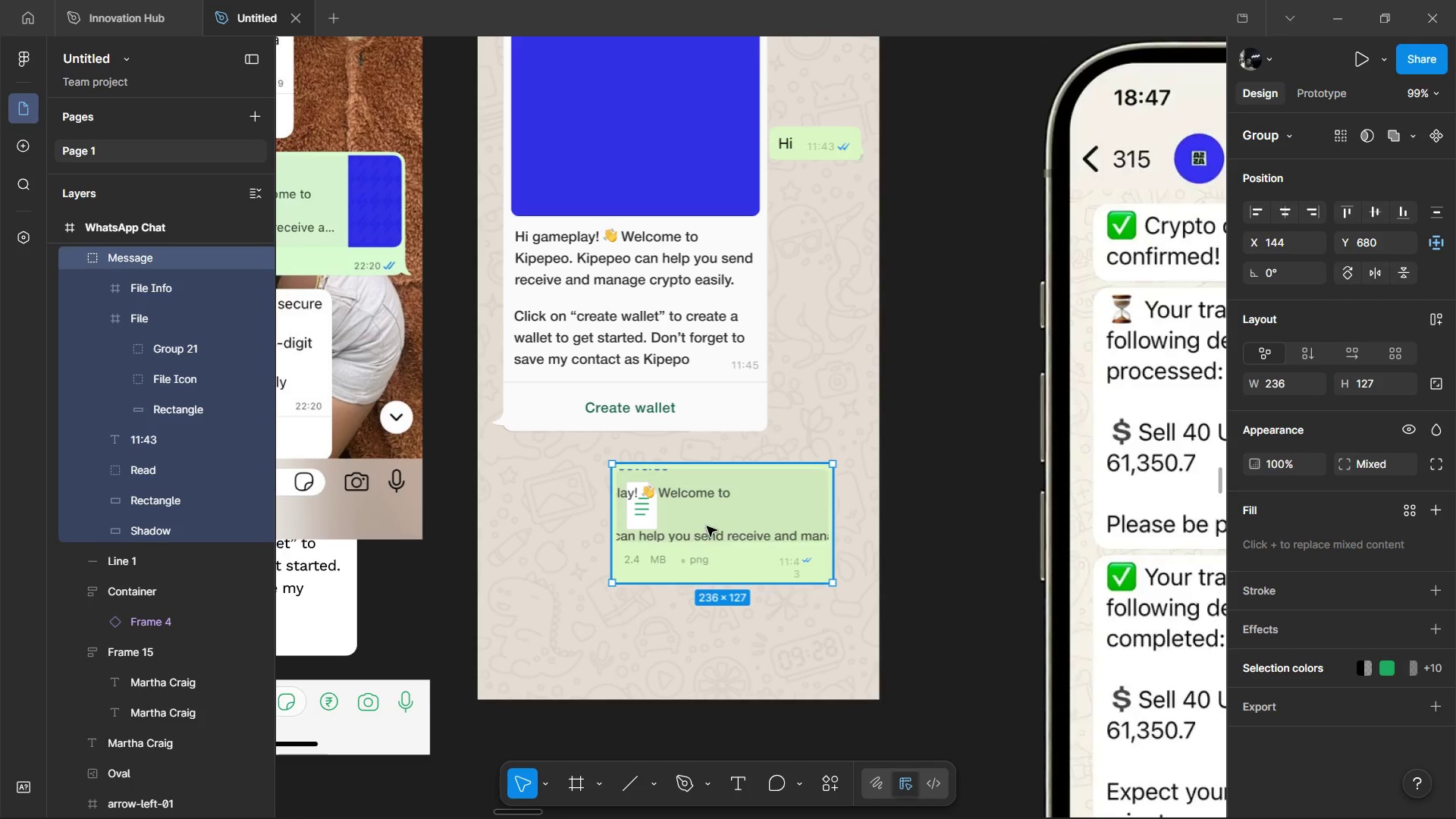 
hold_key(key=ControlLeft, duration=0.5)
scroll: coordinate [708, 527], scroll_direction: down, amount: 1.0
 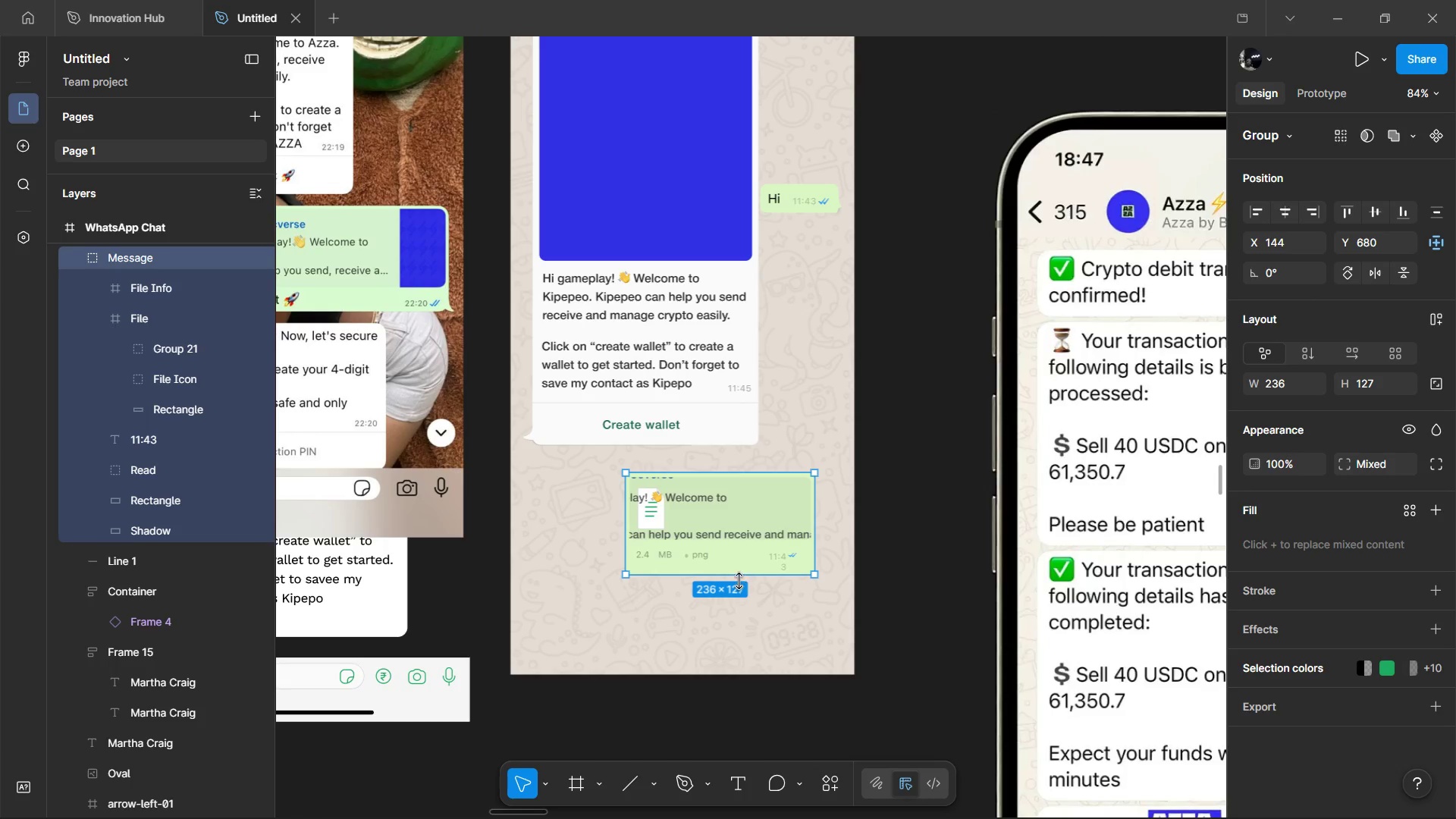 
left_click_drag(start_coordinate=[739, 581], to_coordinate=[751, 598])
 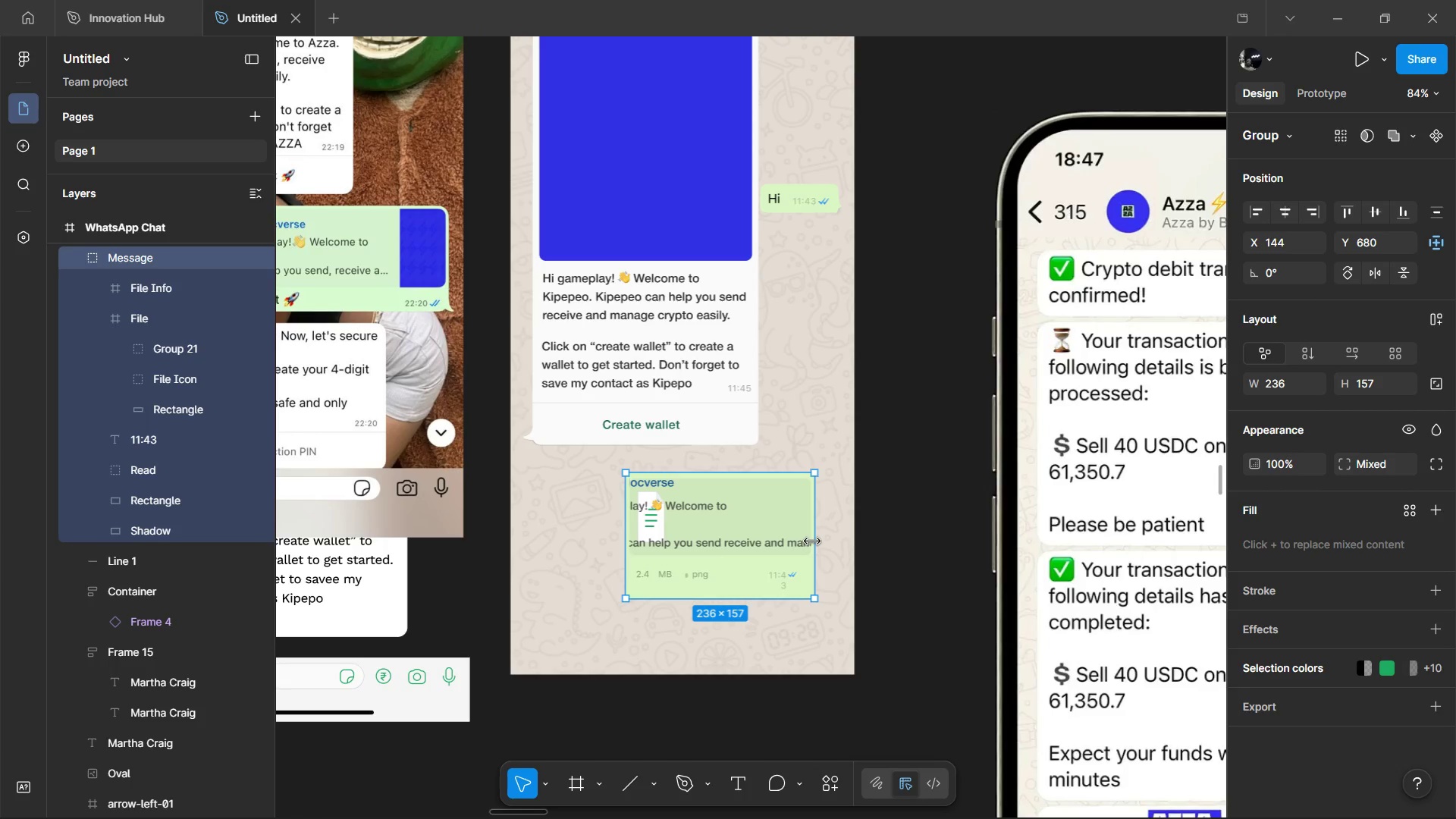 
left_click_drag(start_coordinate=[812, 541], to_coordinate=[843, 549])
 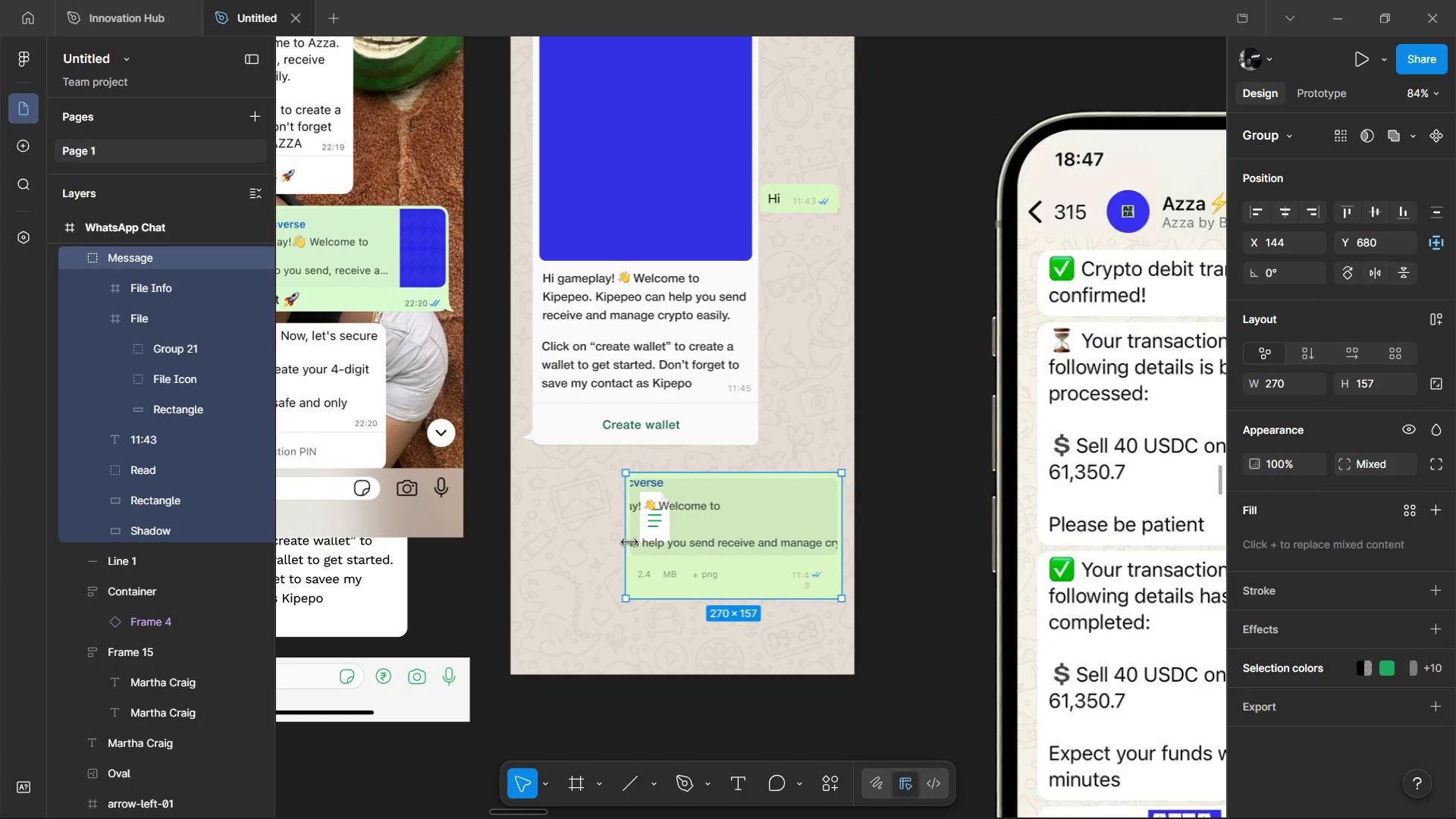 
left_click_drag(start_coordinate=[629, 541], to_coordinate=[596, 548])
 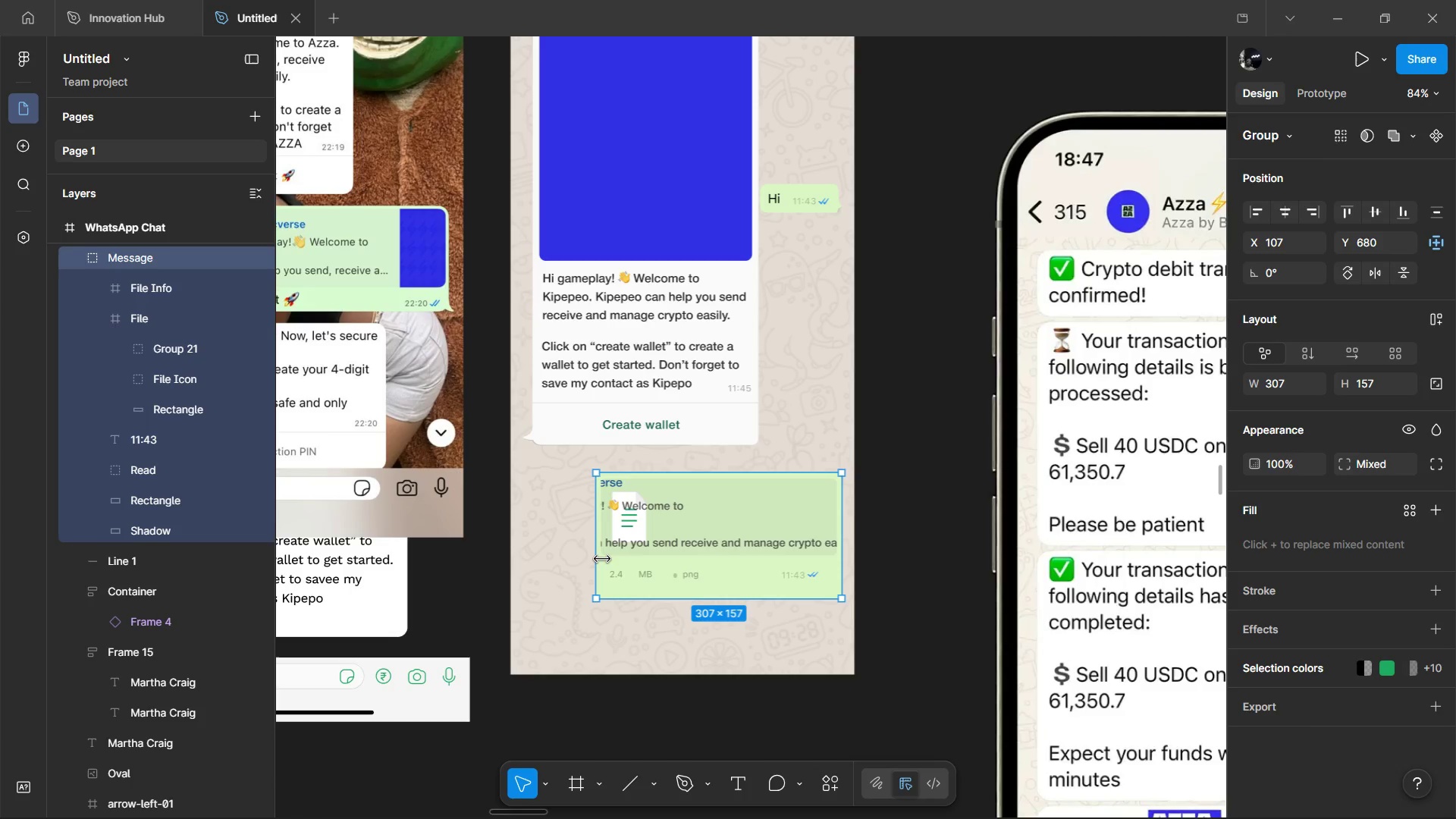 
wait(62.41)
 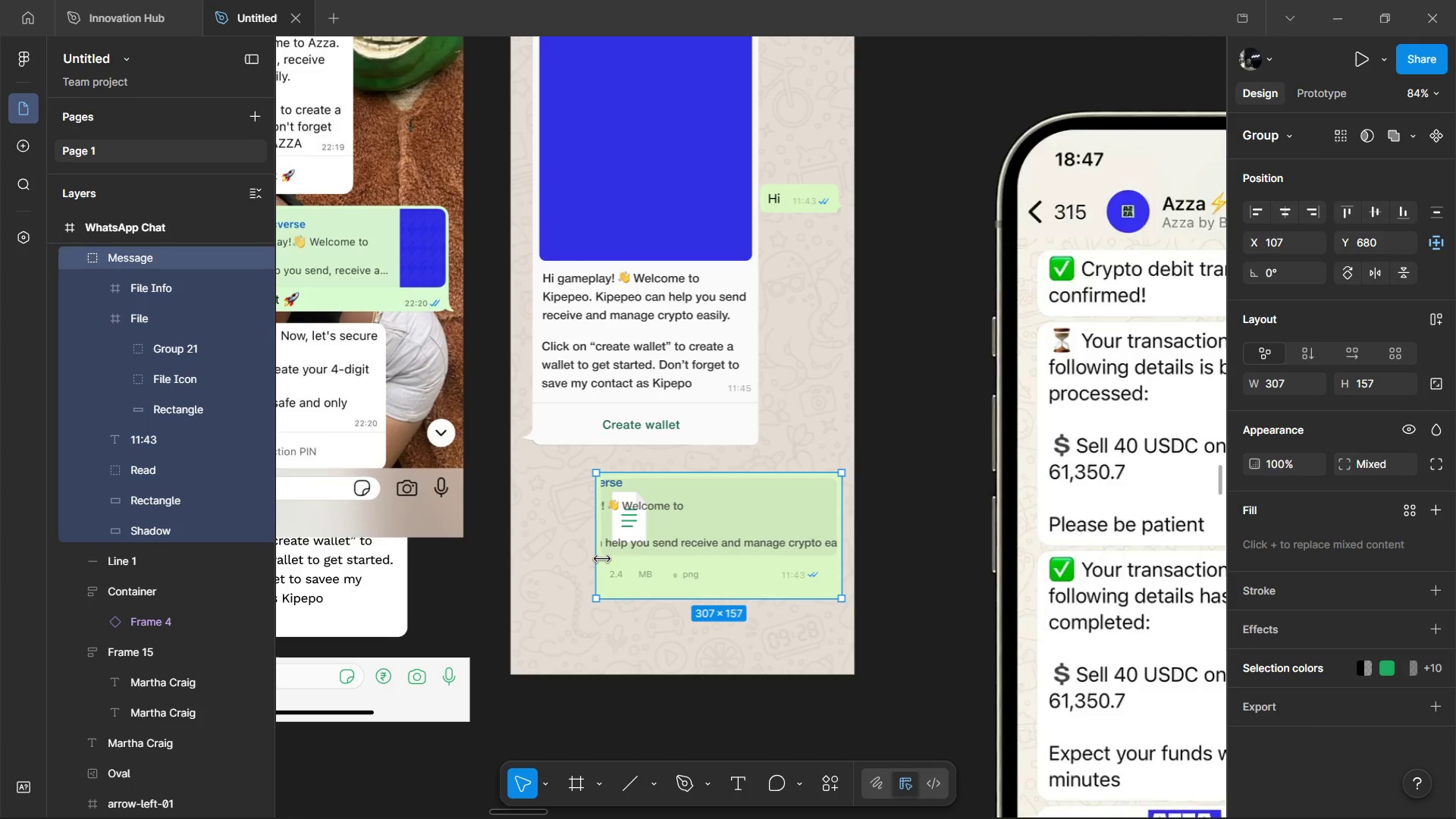 
hold_key(key=ShiftLeft, duration=1.11)
 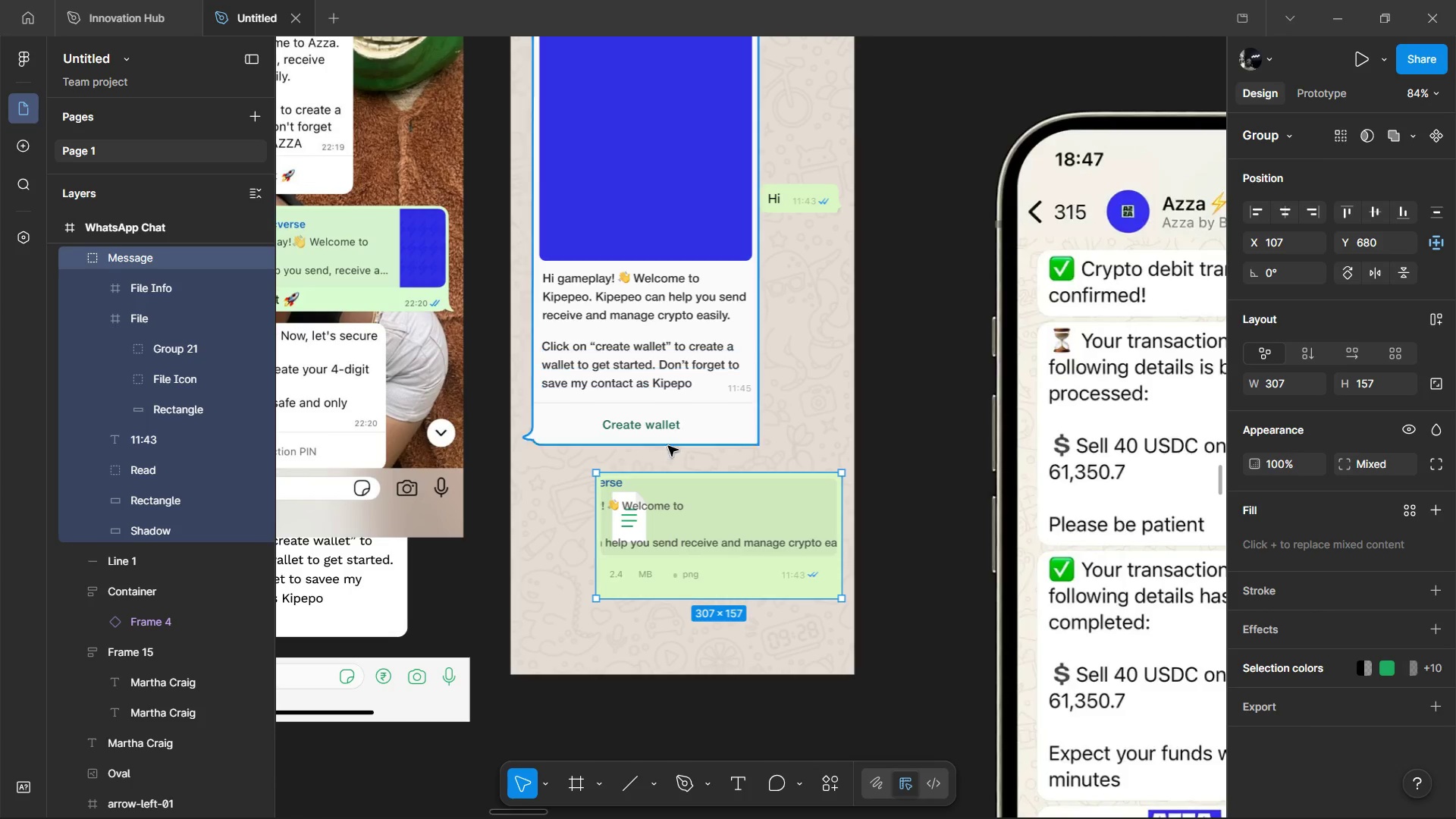 
hold_key(key=ControlLeft, duration=0.88)
left_click([658, 548])
 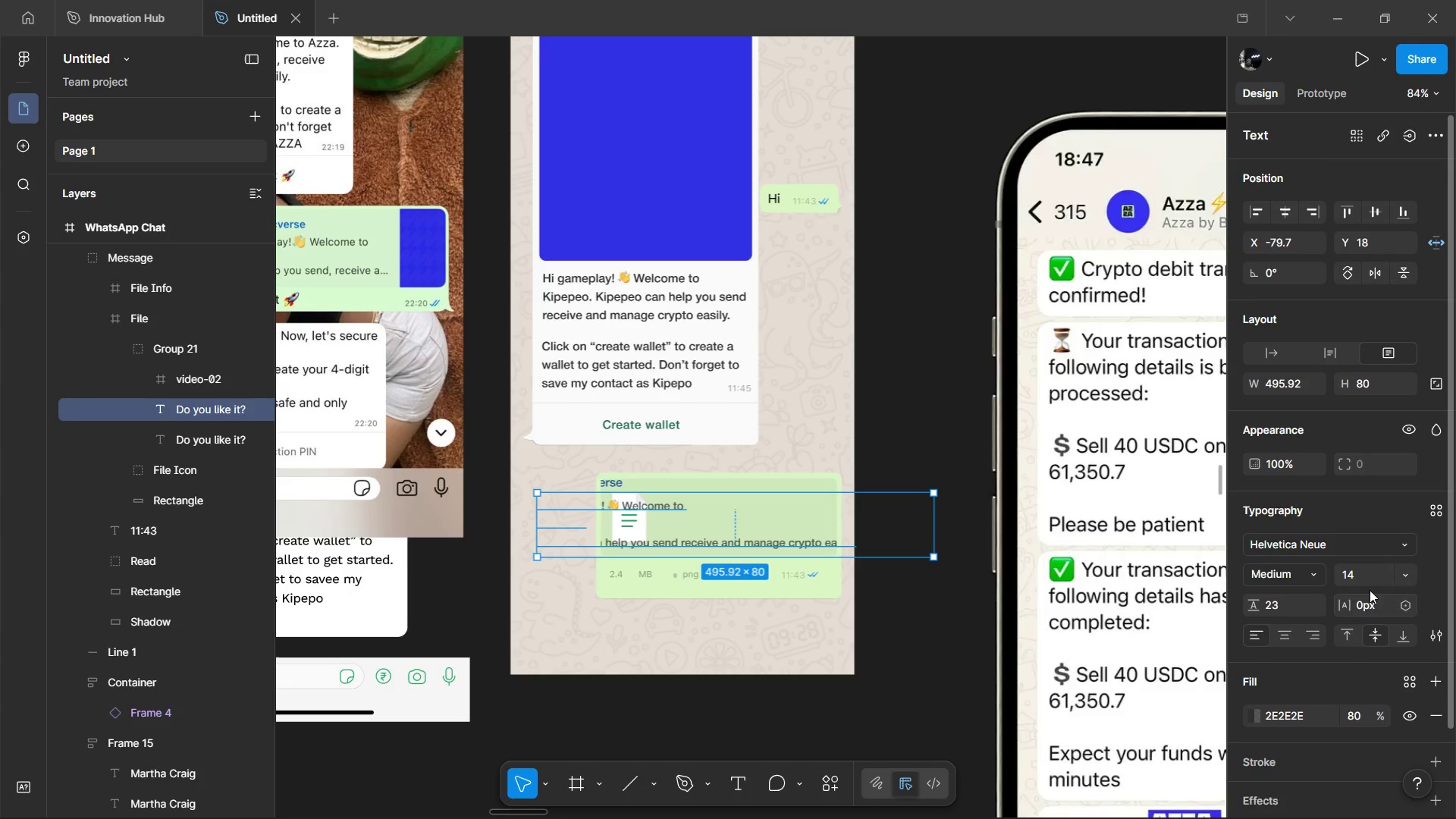 
left_click([1404, 581])
 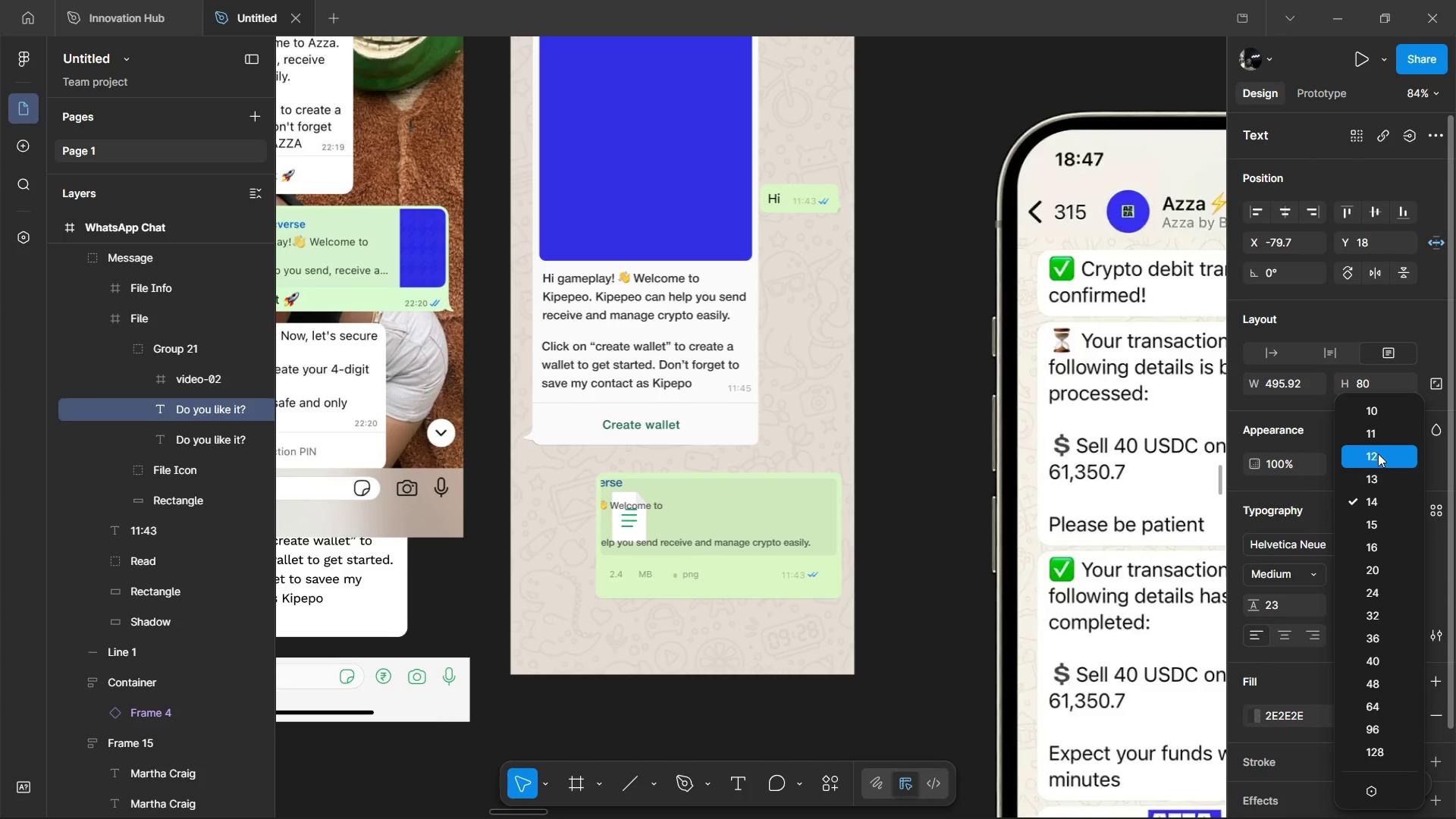 
left_click([1378, 453])
 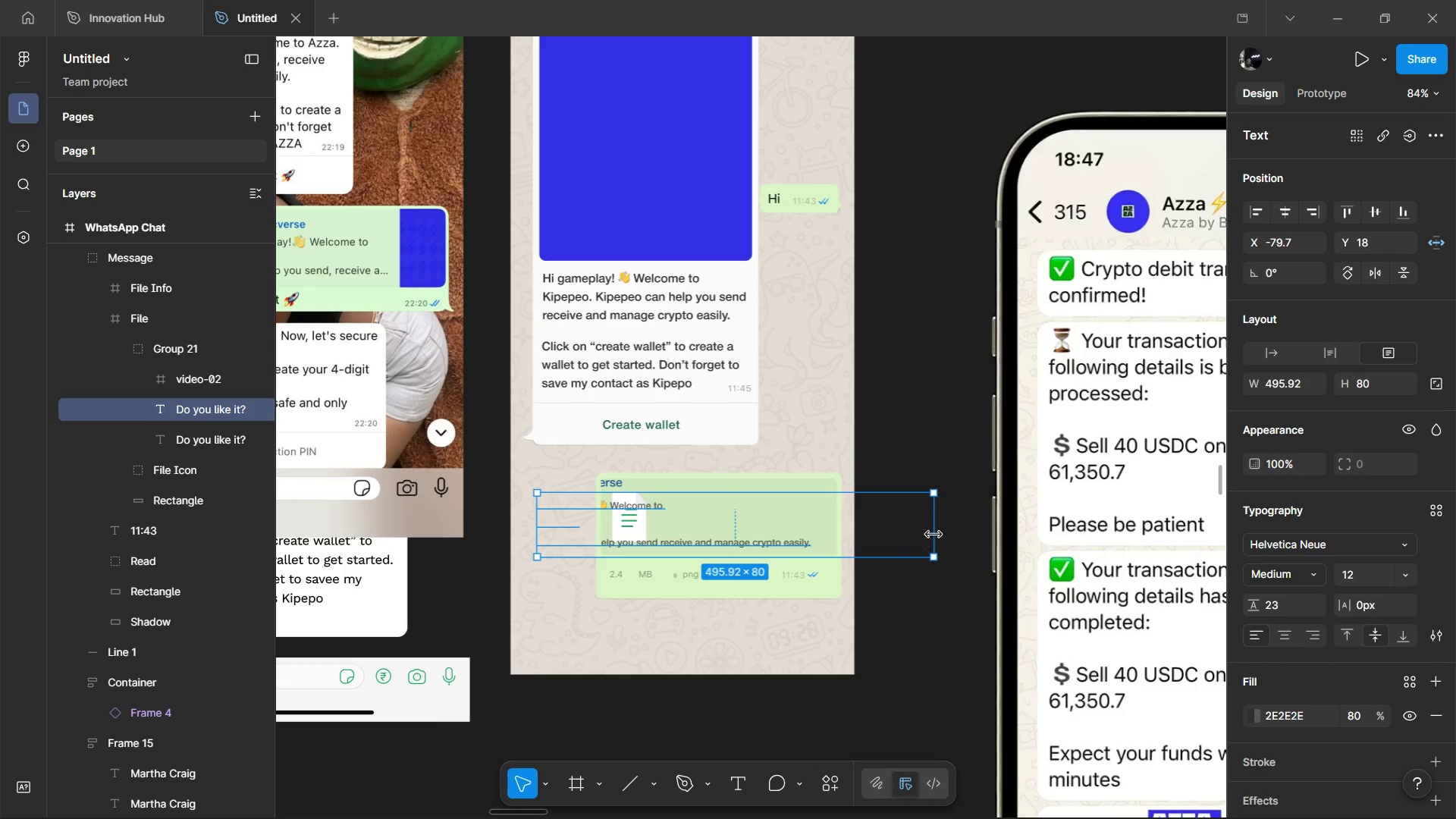 
left_click_drag(start_coordinate=[939, 534], to_coordinate=[818, 541])
 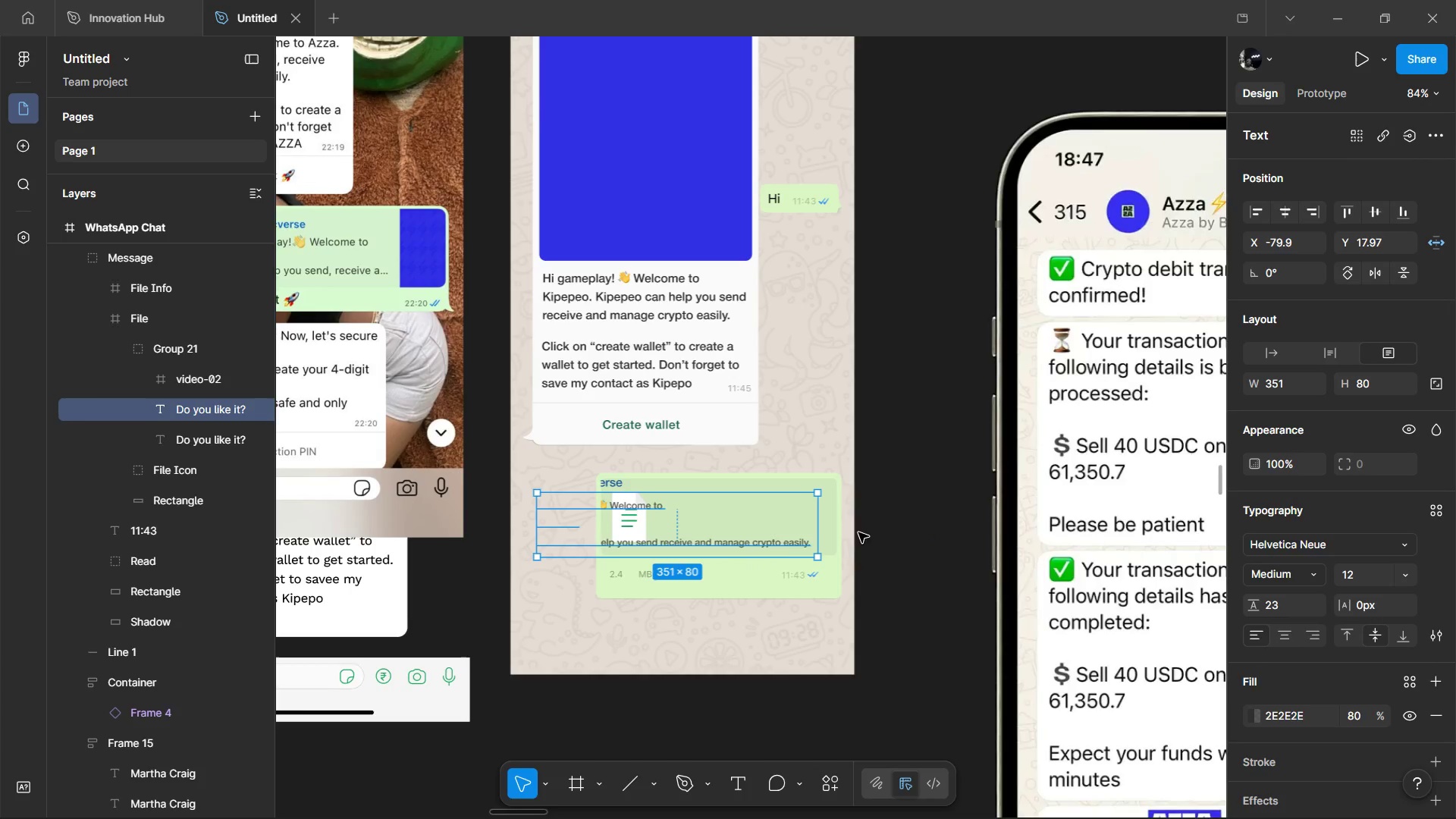 
hold_key(key=ShiftLeft, duration=0.92)
scroll: coordinate [865, 532], scroll_direction: up, amount: 4.0
 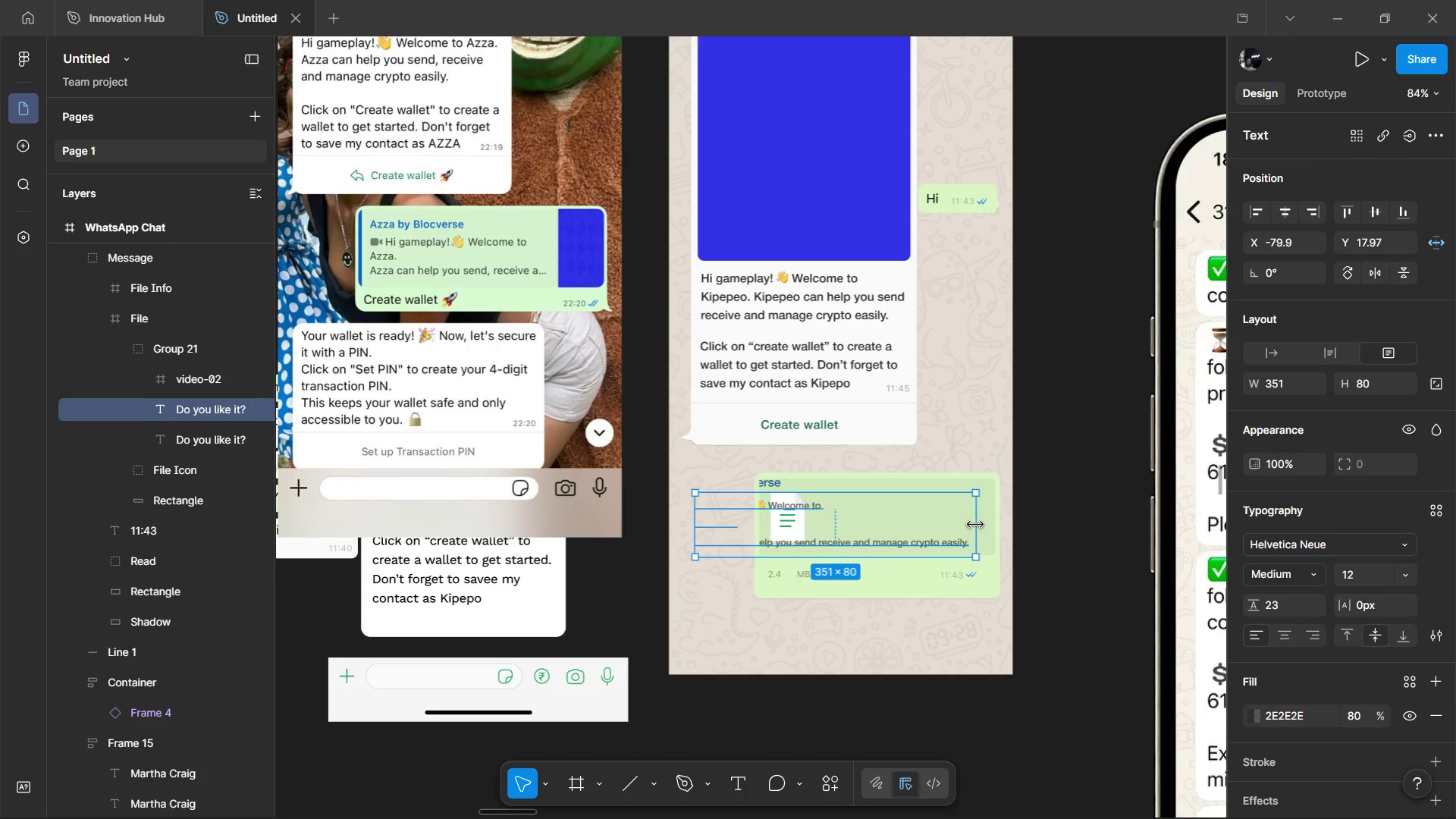 
left_click_drag(start_coordinate=[975, 525], to_coordinate=[880, 541])
 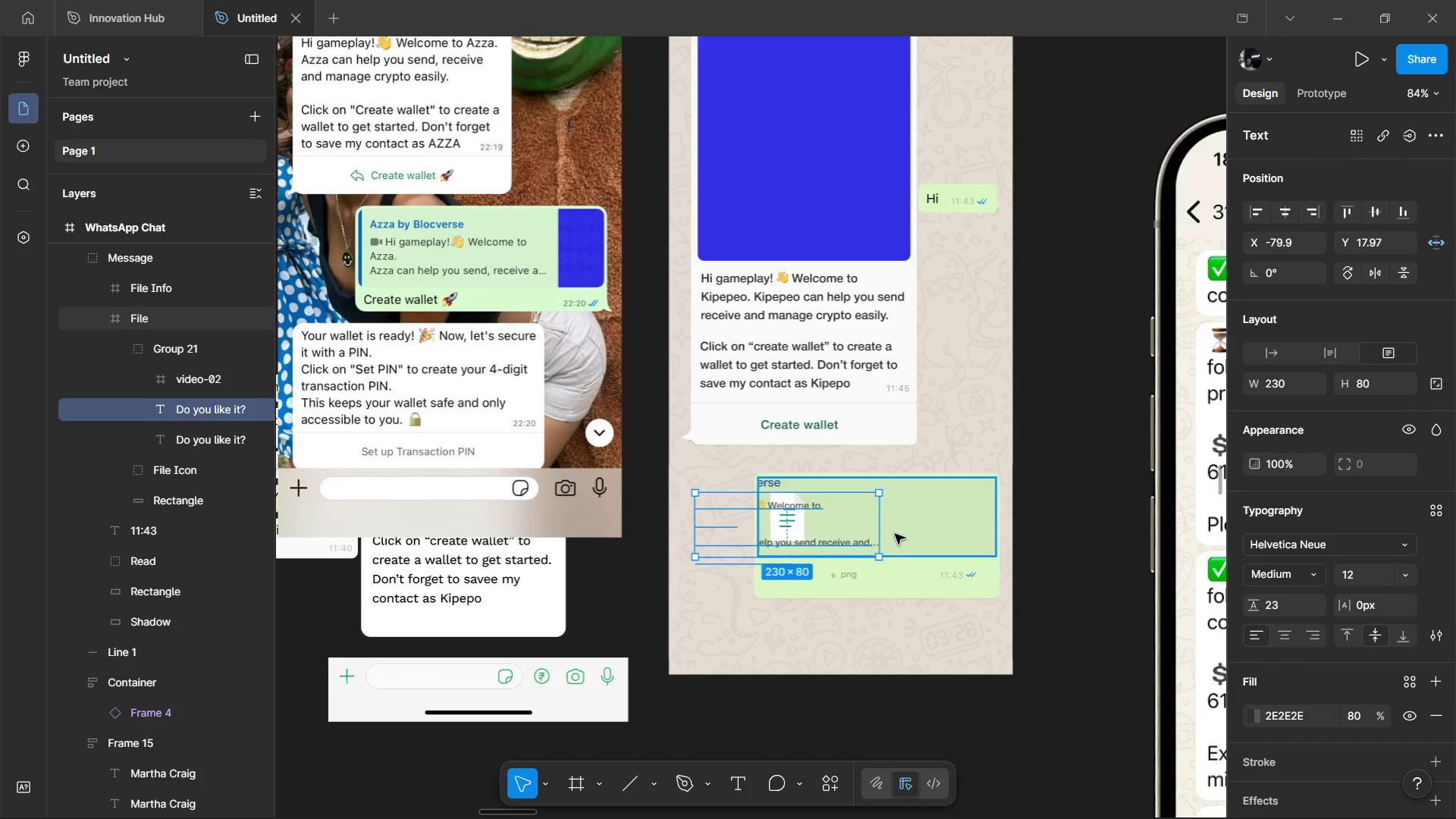 
hold_key(key=ControlLeft, duration=1.02)
scroll: coordinate [885, 532], scroll_direction: up, amount: 1.0
 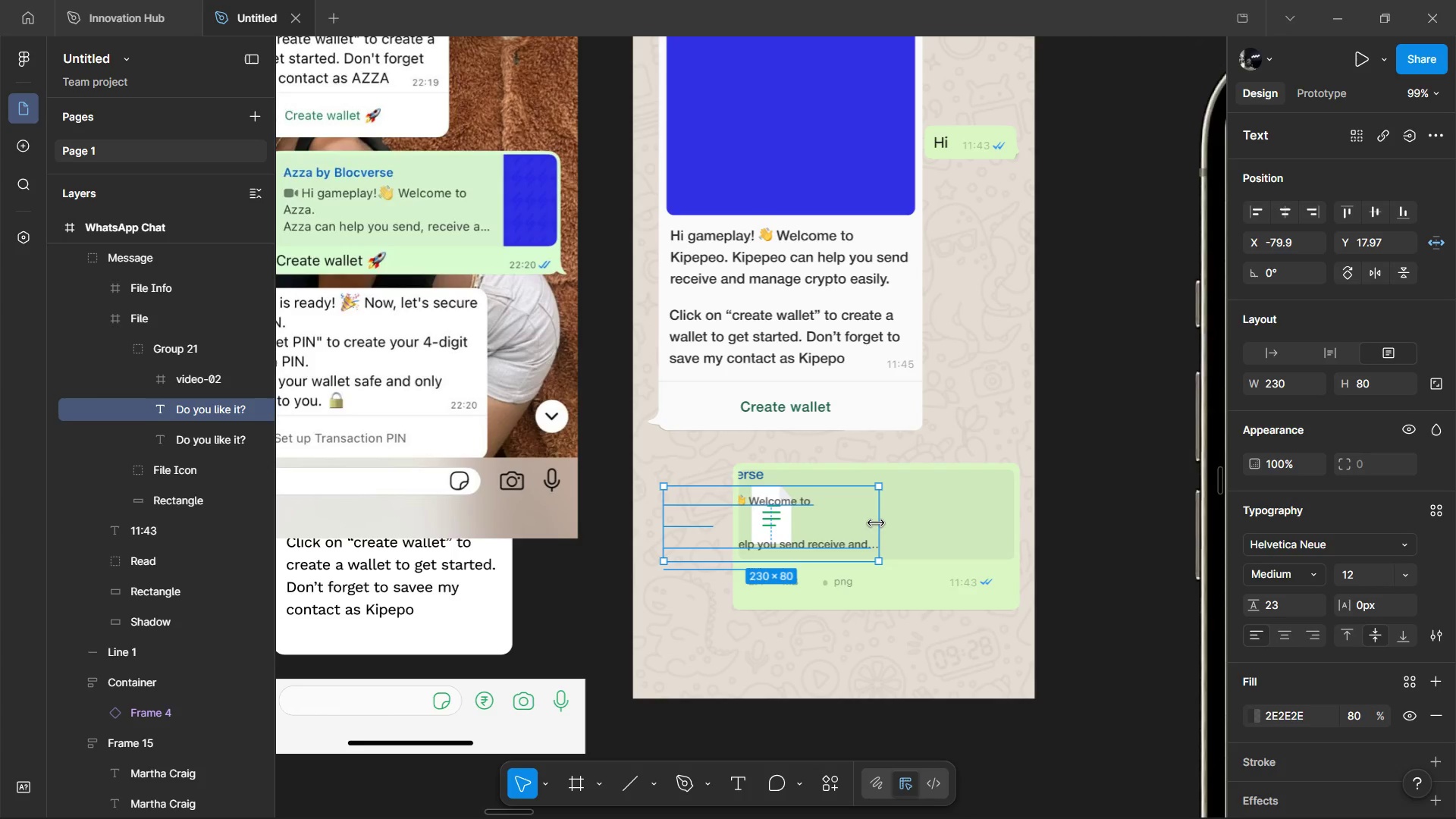 
left_click_drag(start_coordinate=[876, 523], to_coordinate=[868, 537])
 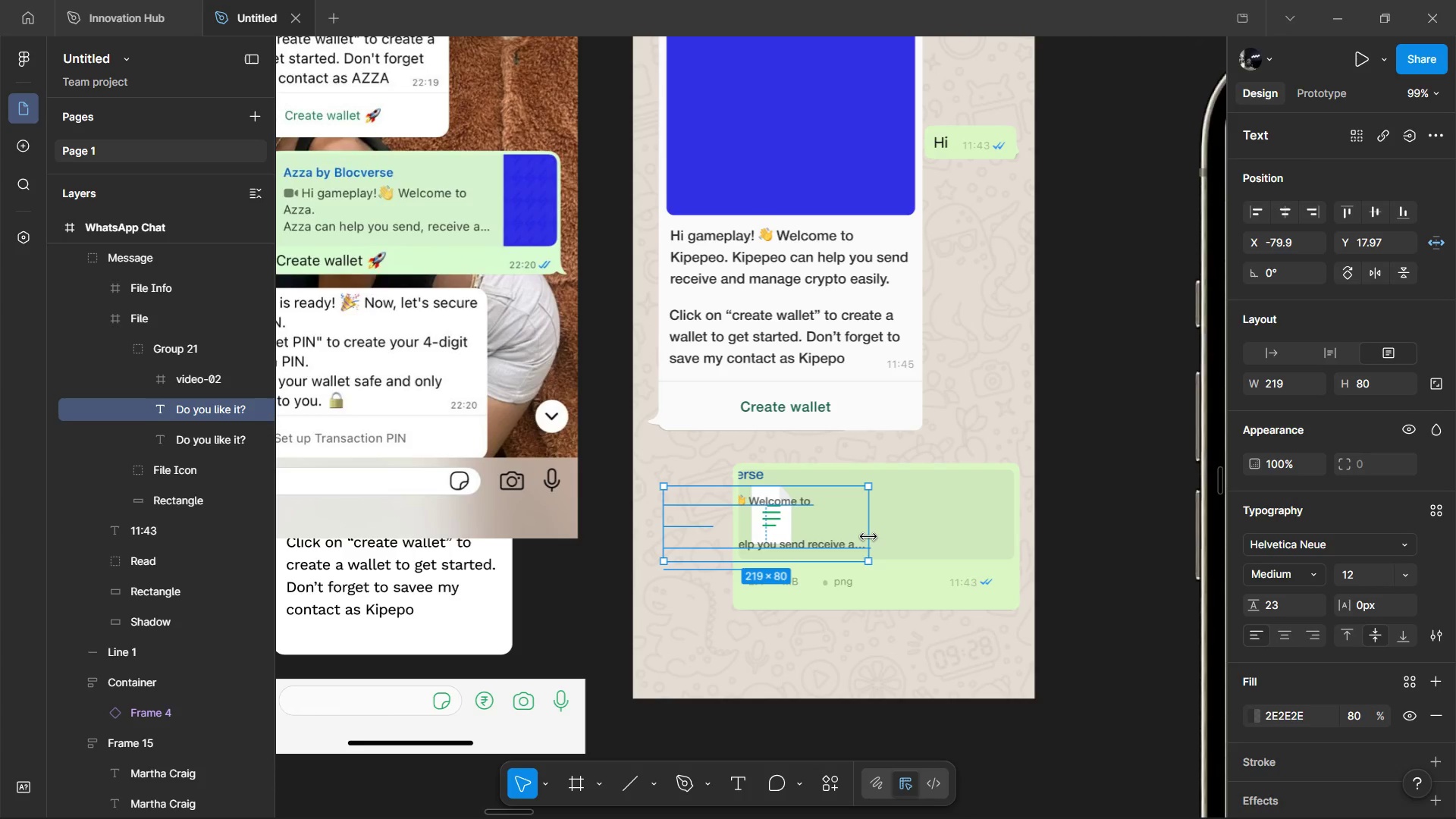 
left_click([868, 537])
 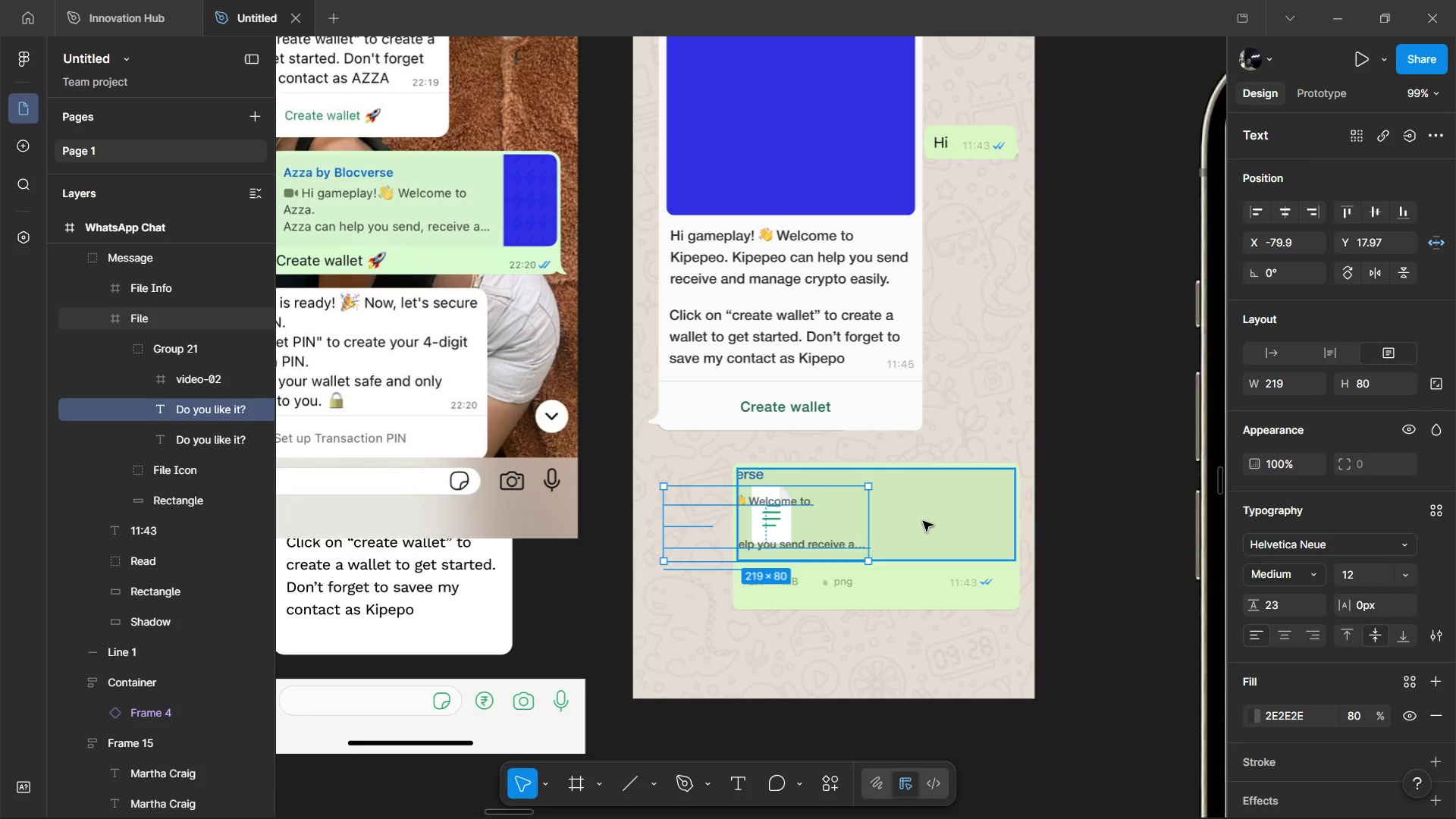 
key(Alt+Shift+ArrowRight)
 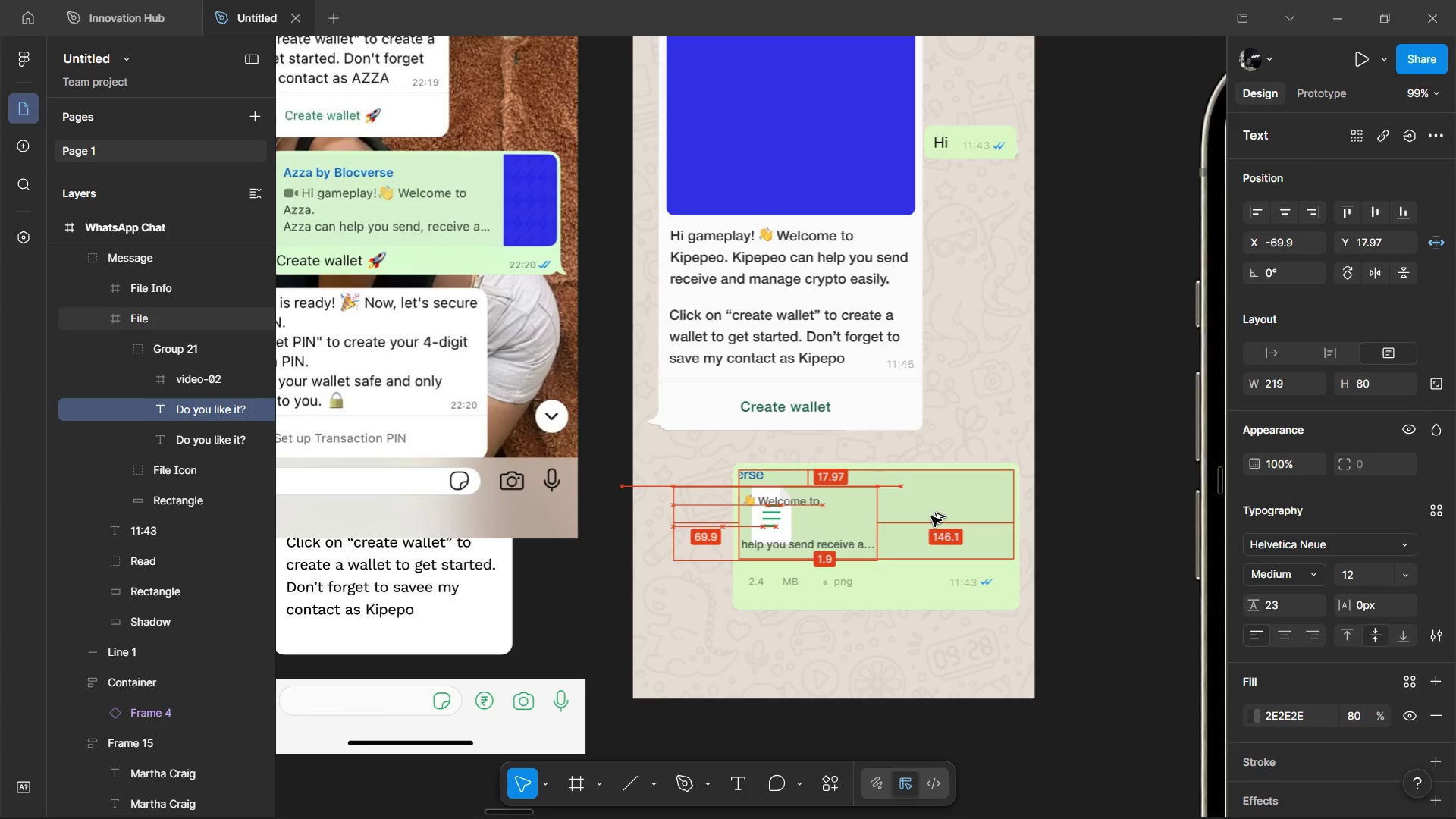 
key(Alt+Shift+ArrowRight)
 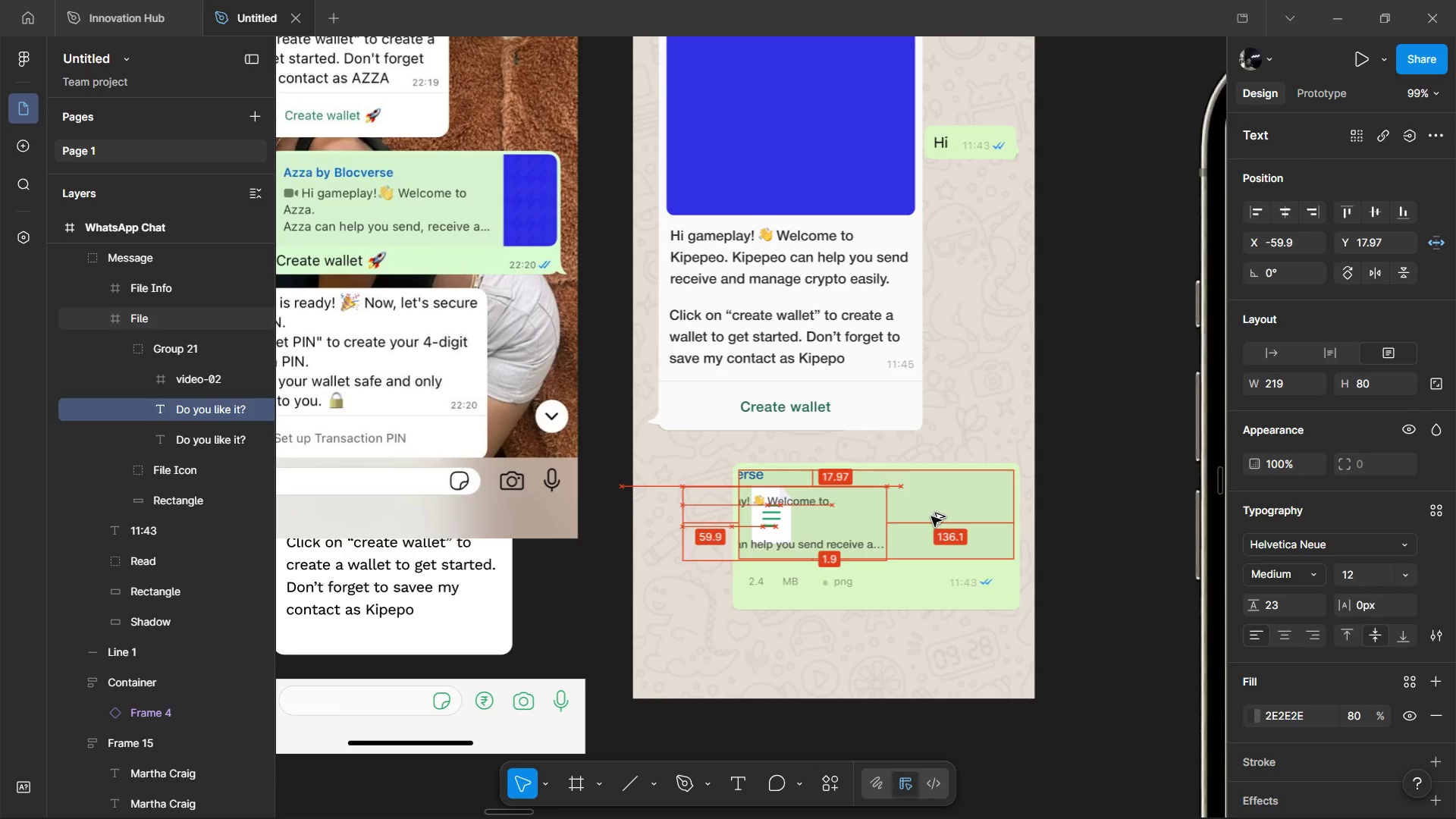 
key(Alt+Shift+ArrowRight)
 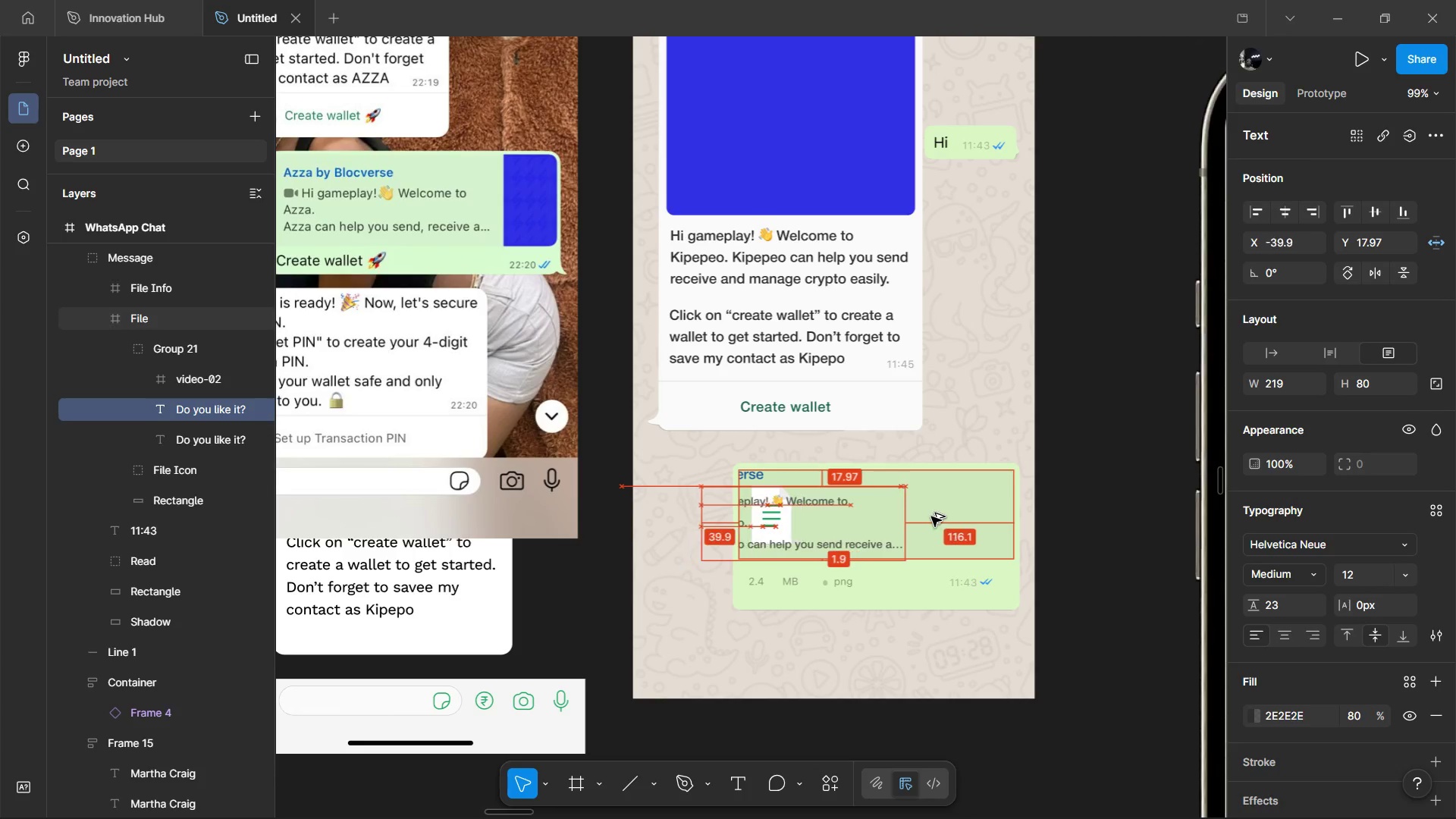 
key(Alt+Shift+ArrowRight)
 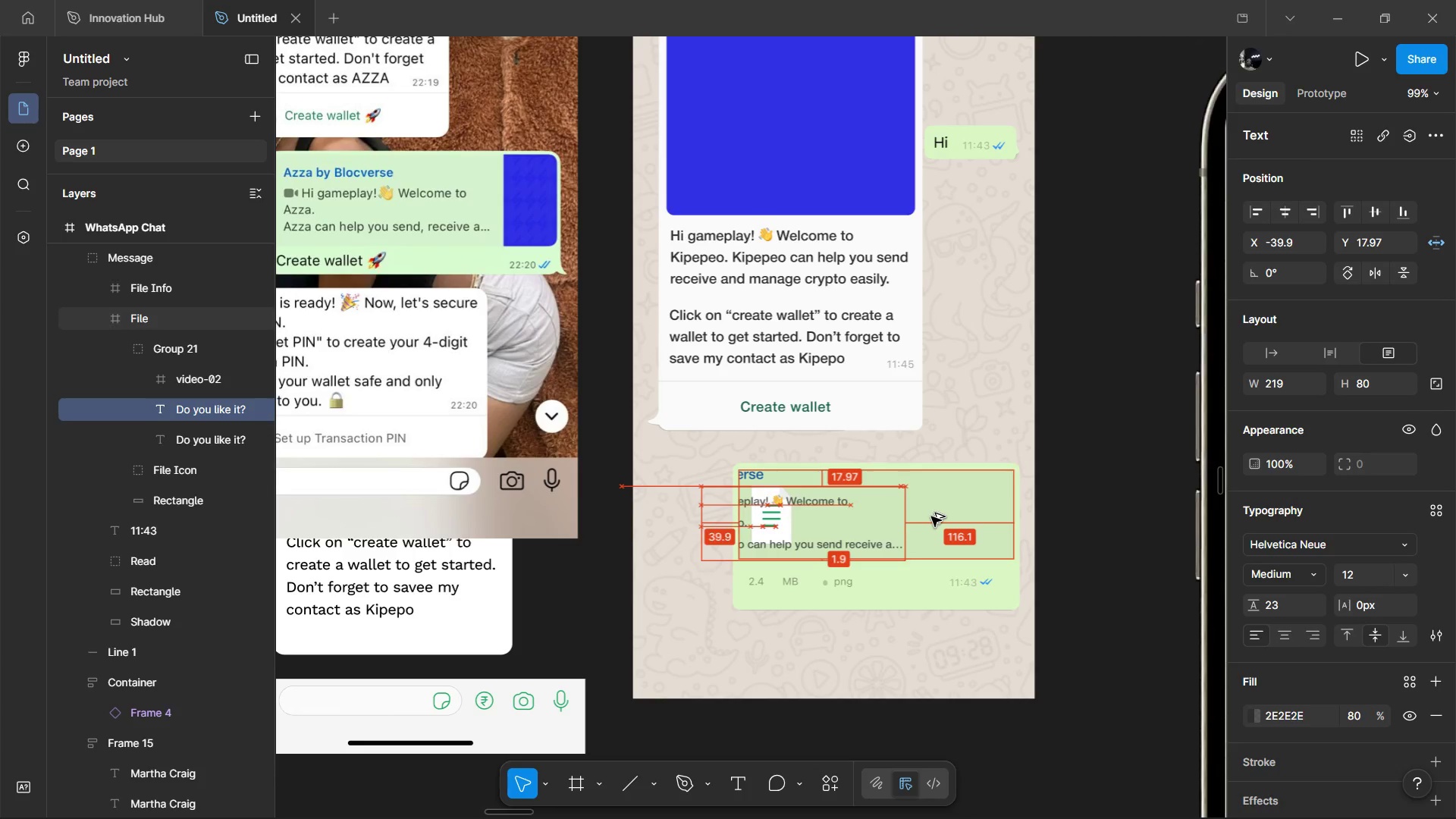 
key(Alt+Shift+ArrowRight)
 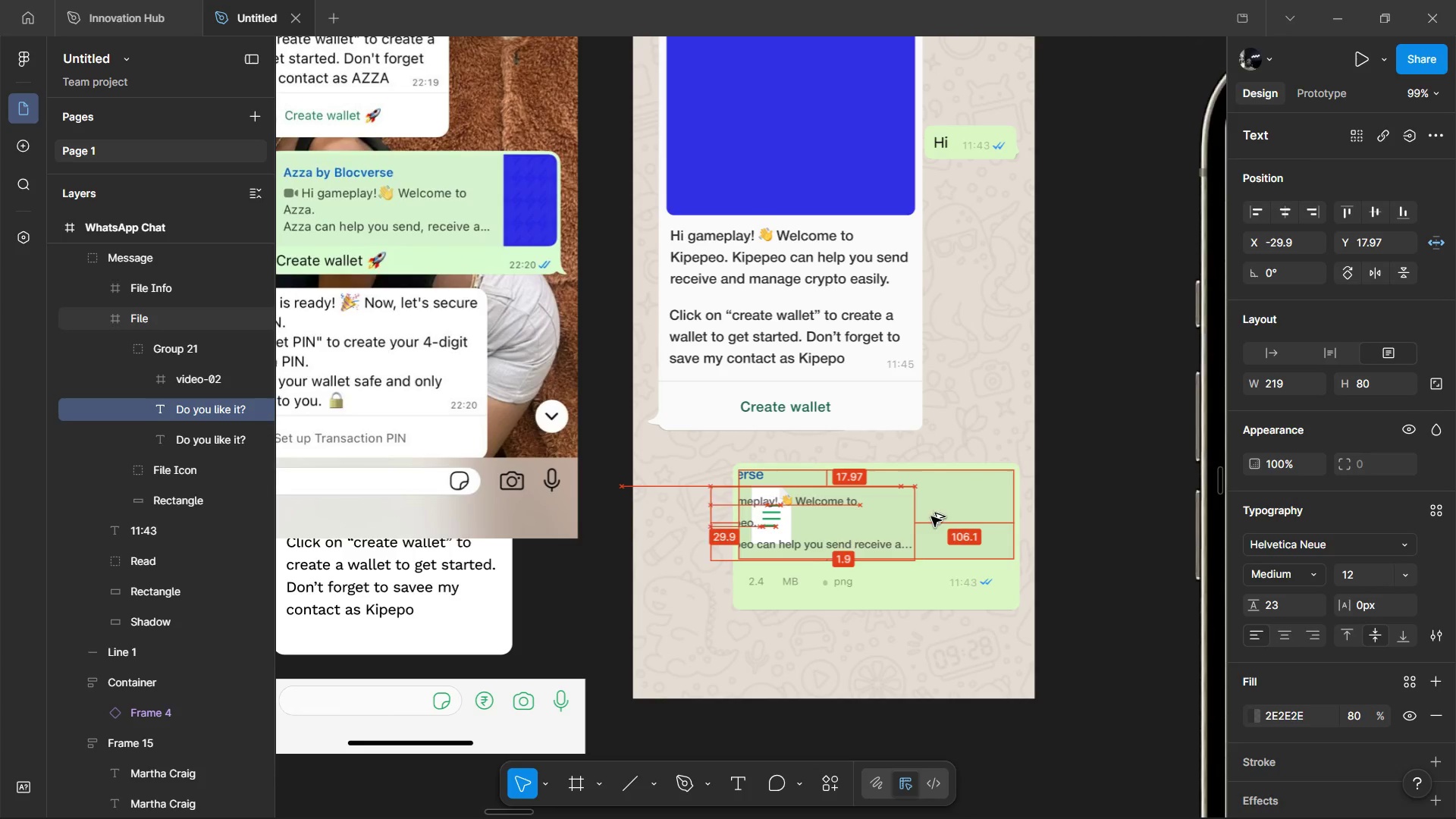 
key(Alt+Shift+ArrowRight)
 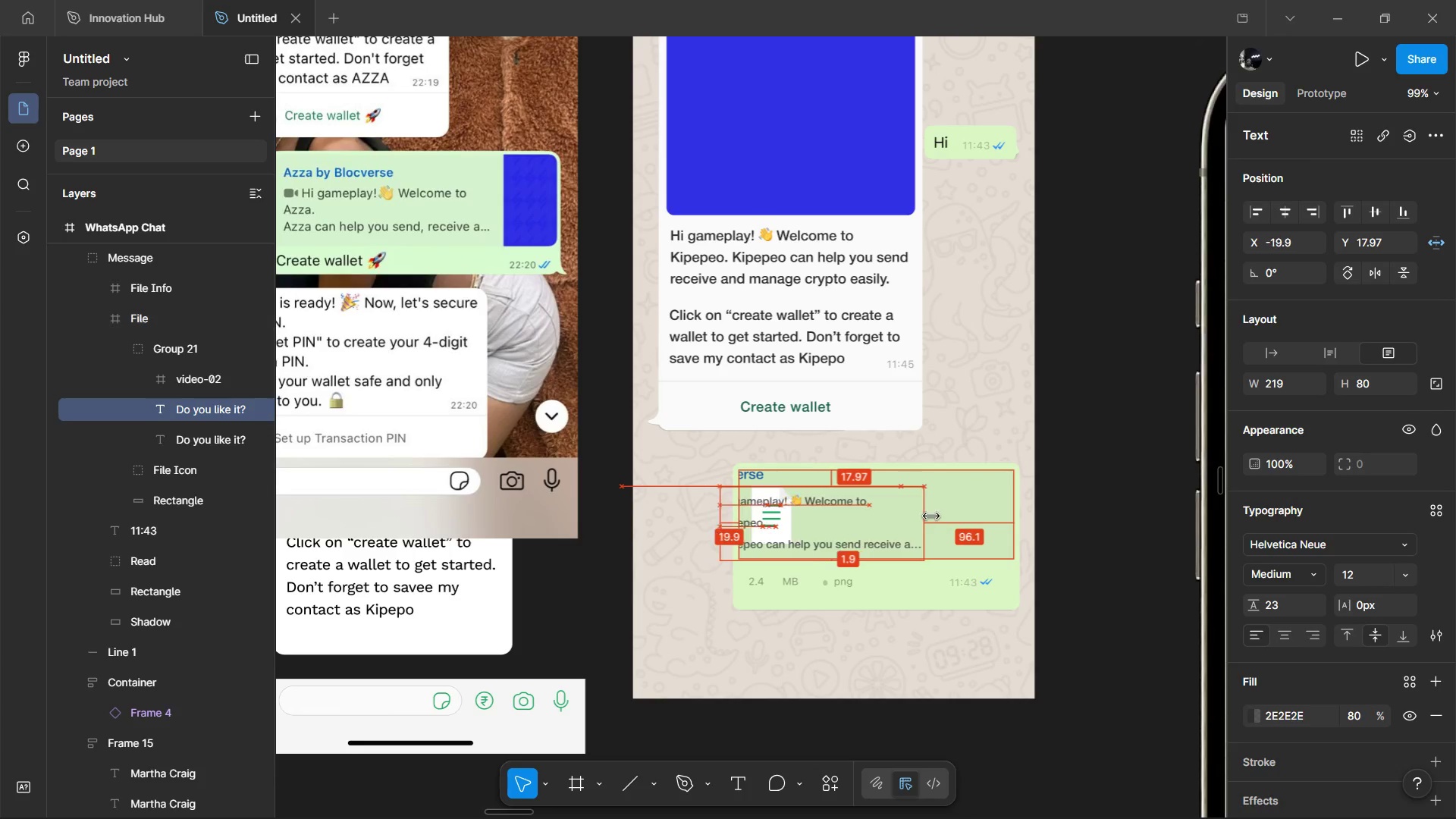 
key(Alt+Shift+ArrowRight)
 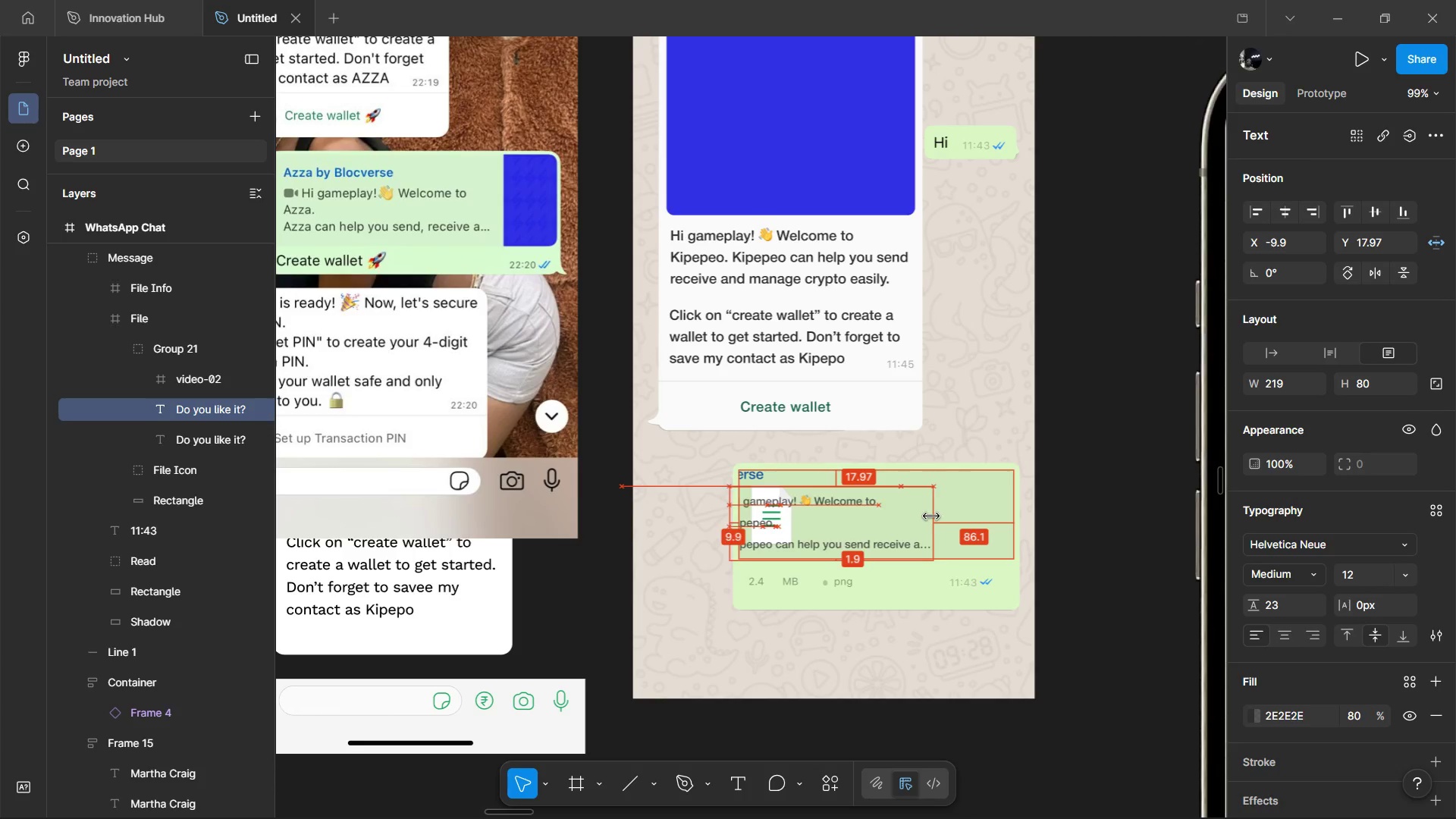 
key(Alt+Shift+ArrowRight)
 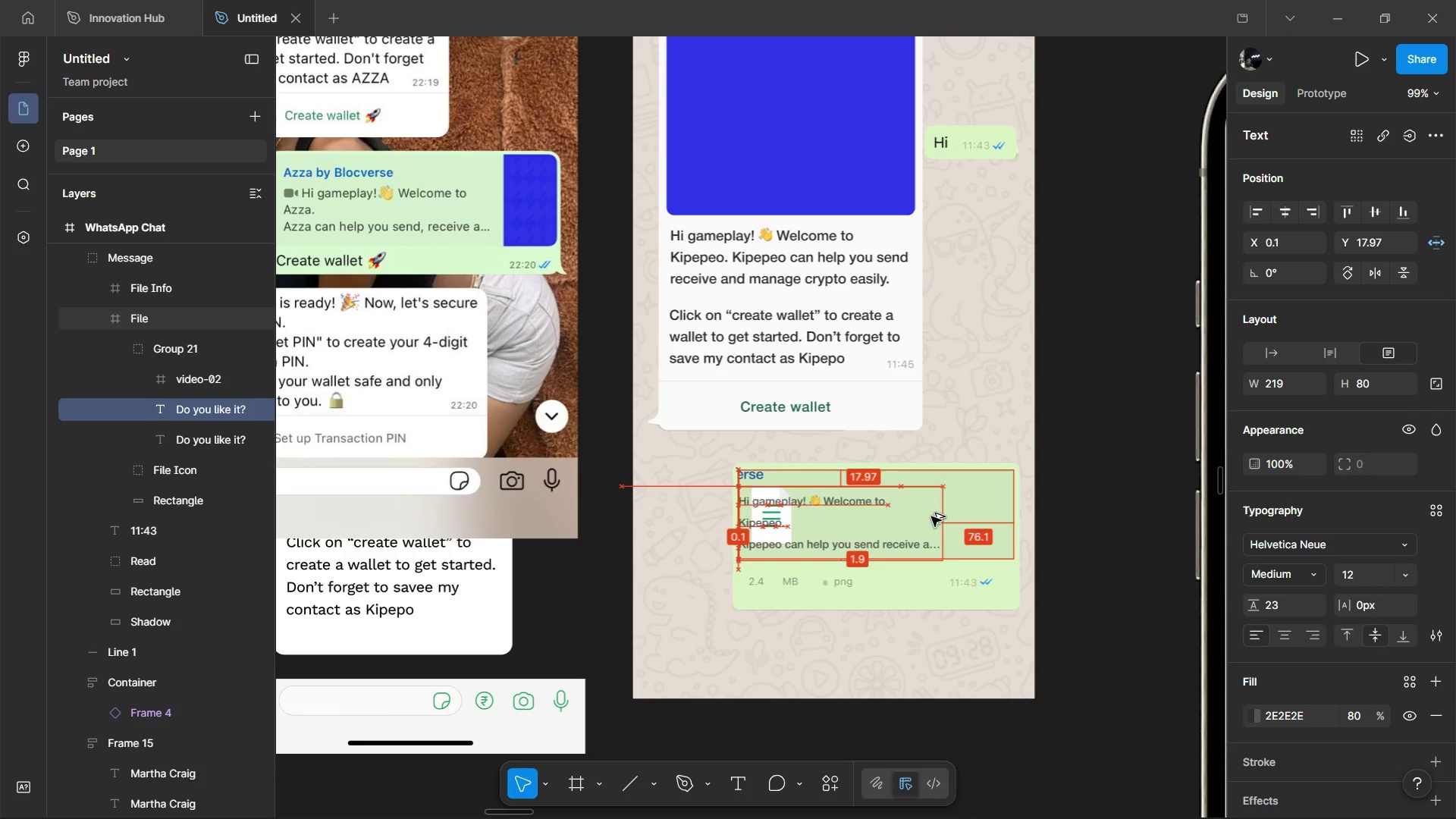 
key(Alt+Shift+ArrowRight)
 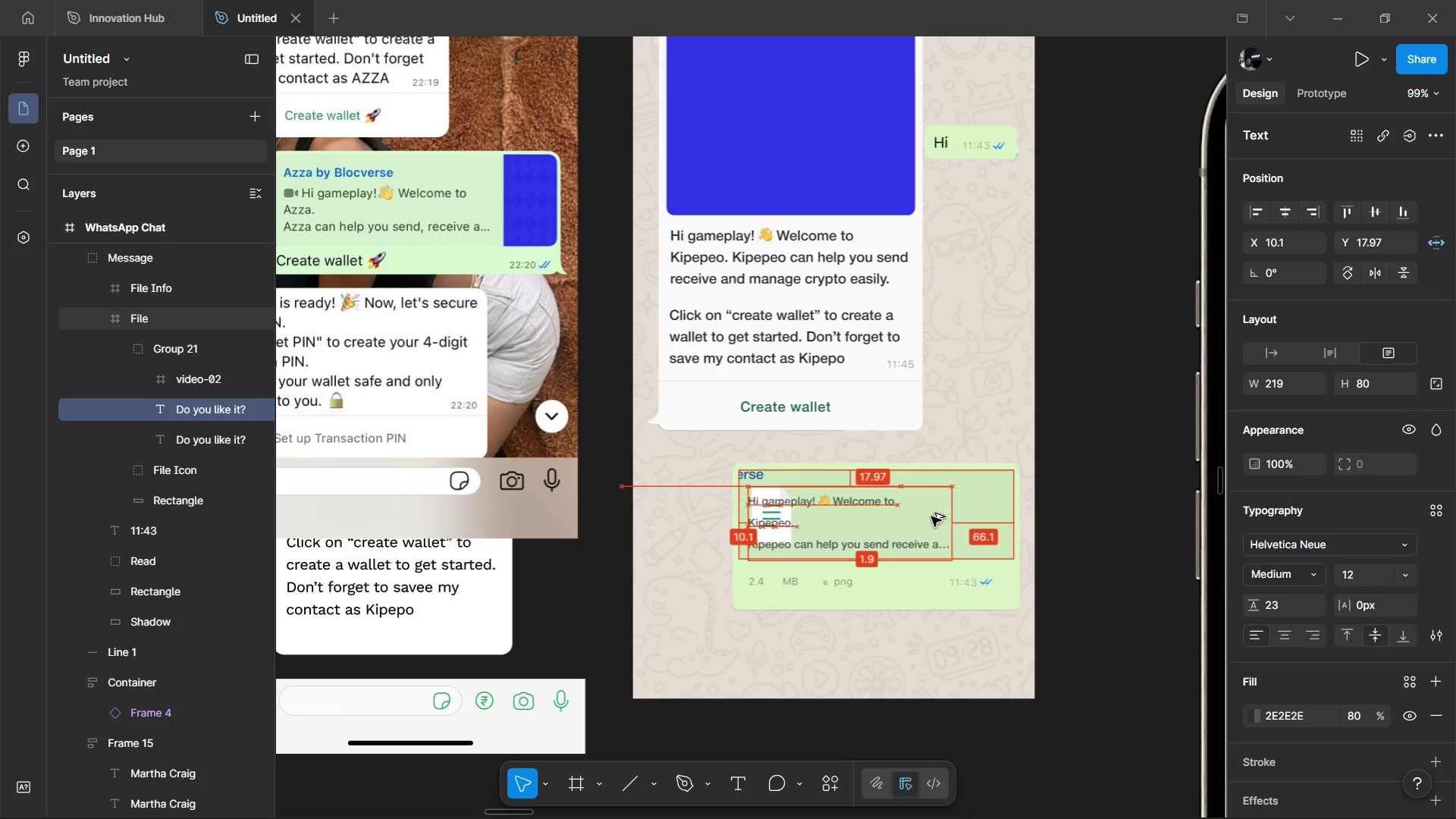 
key(Alt+Shift+ArrowRight)
 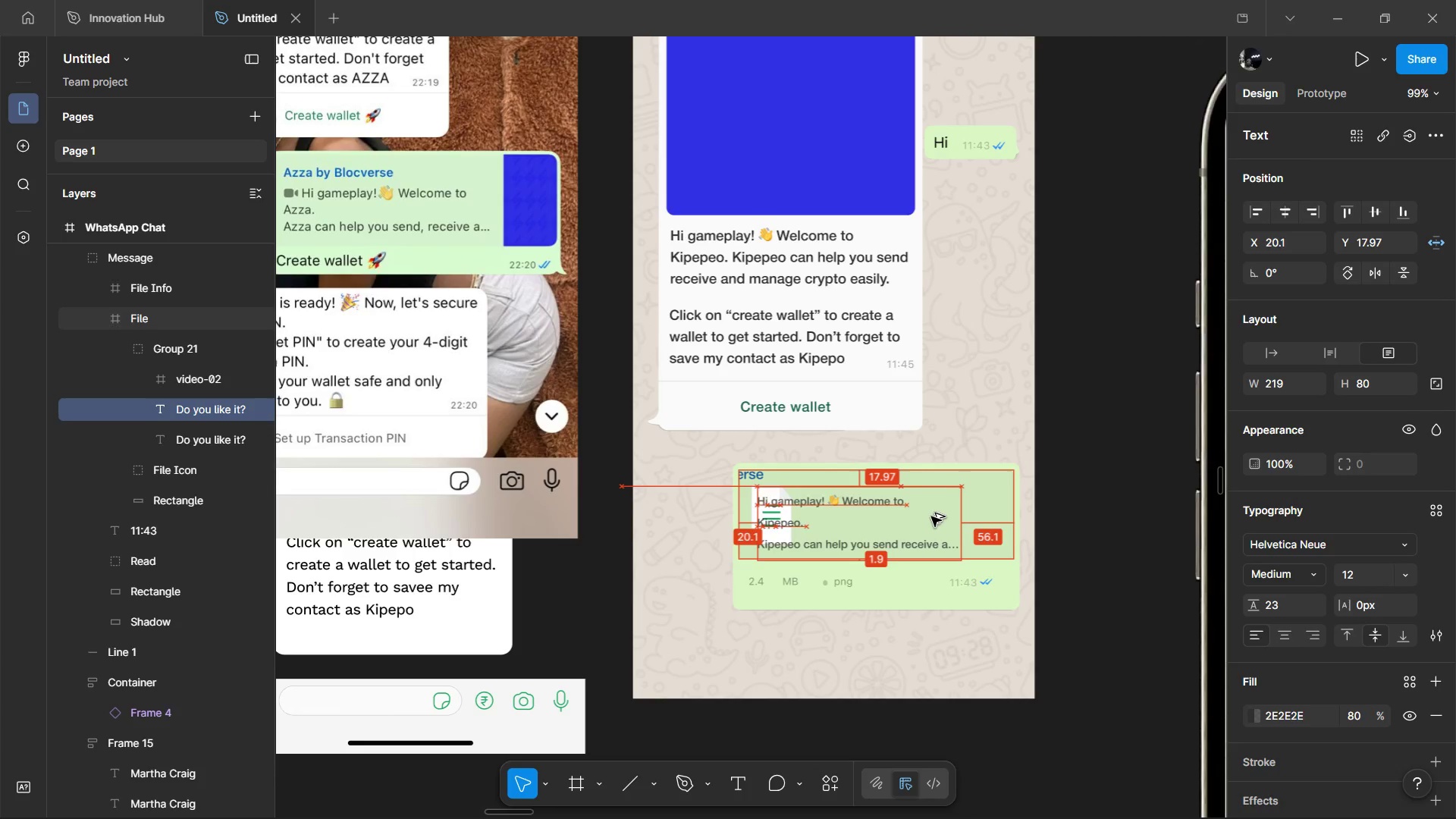 
key(Alt+Shift+ArrowRight)
 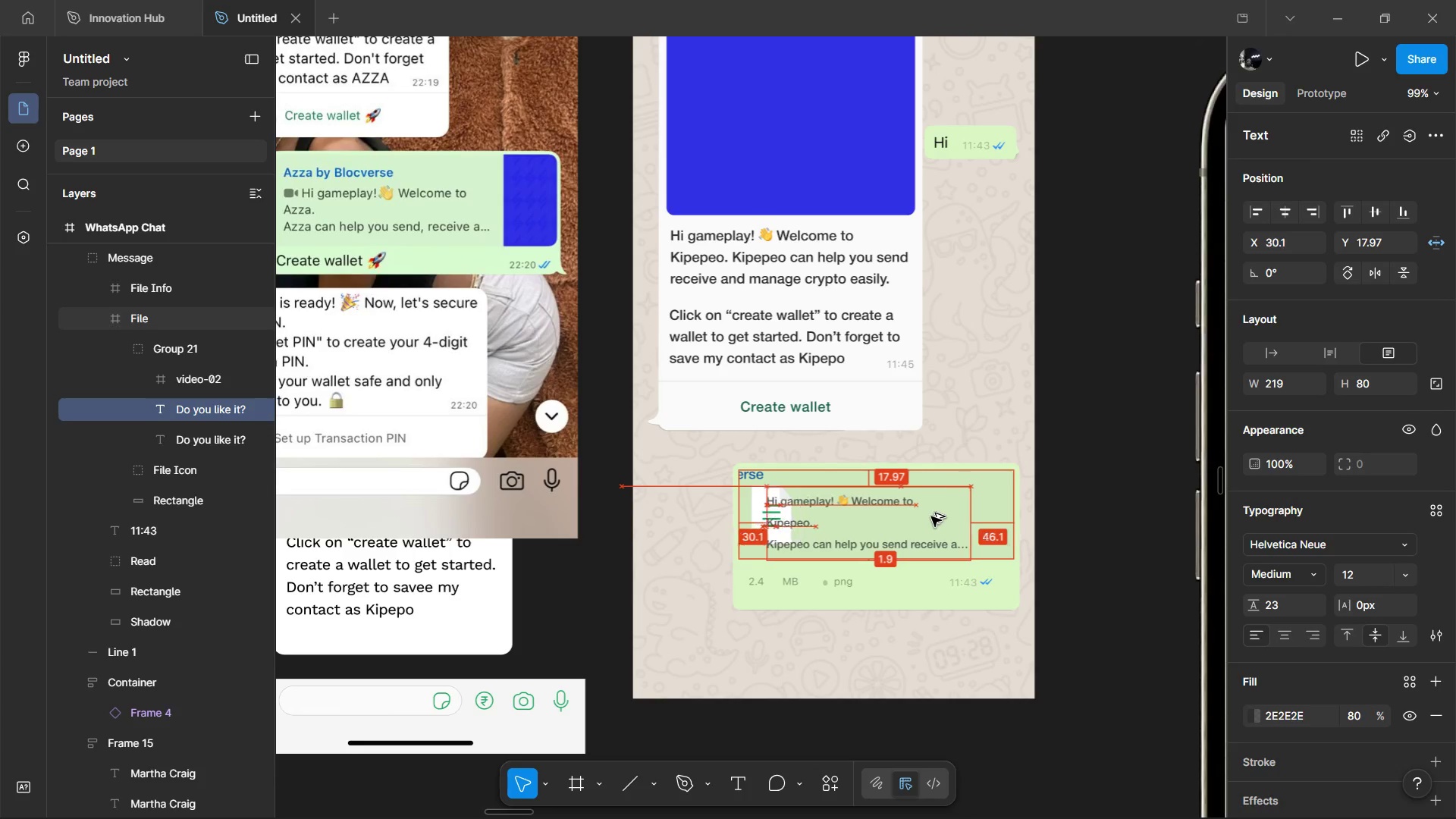 
key(Alt+Shift+ArrowRight)
 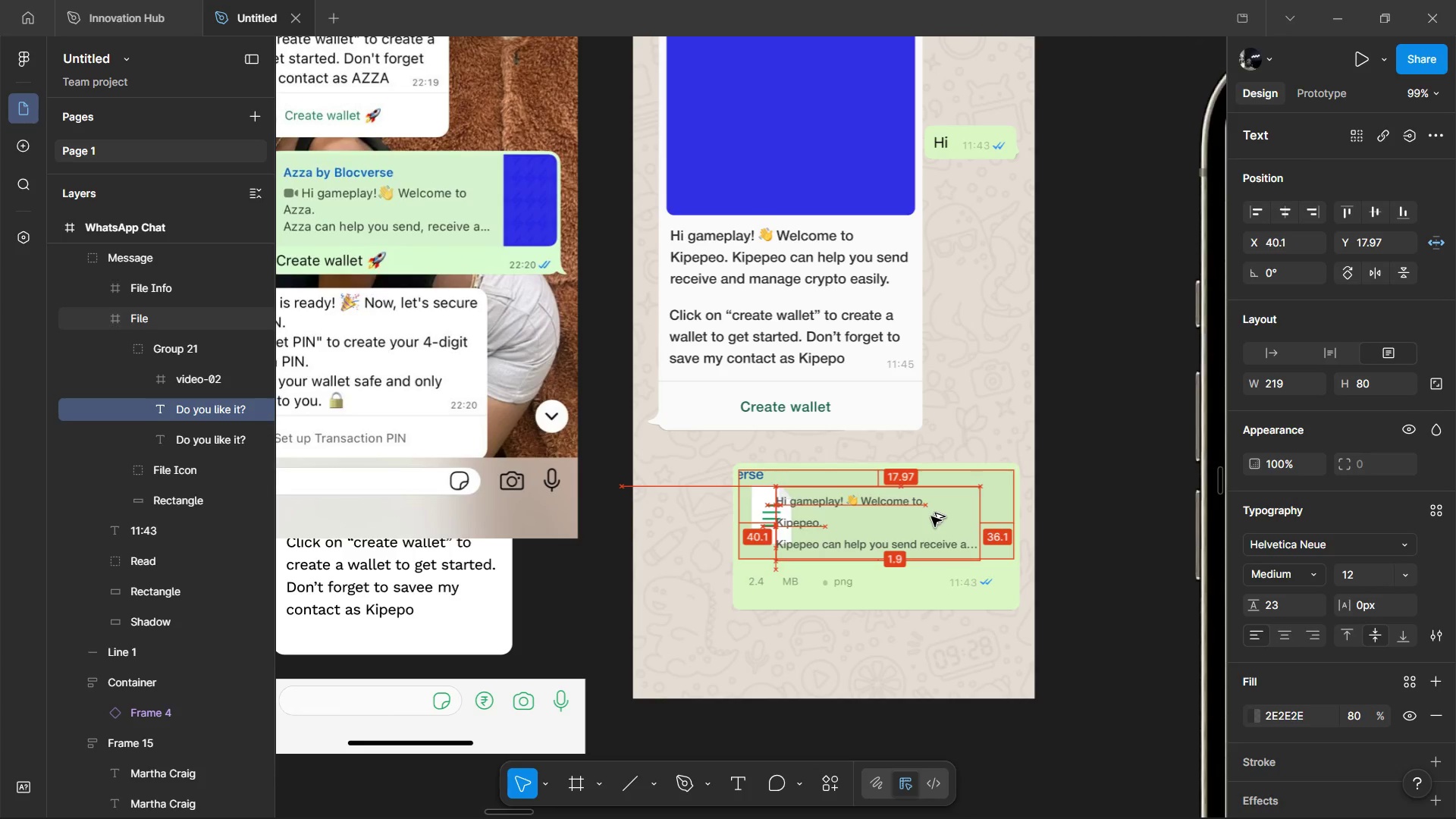 
key(Alt+Shift+ArrowRight)
 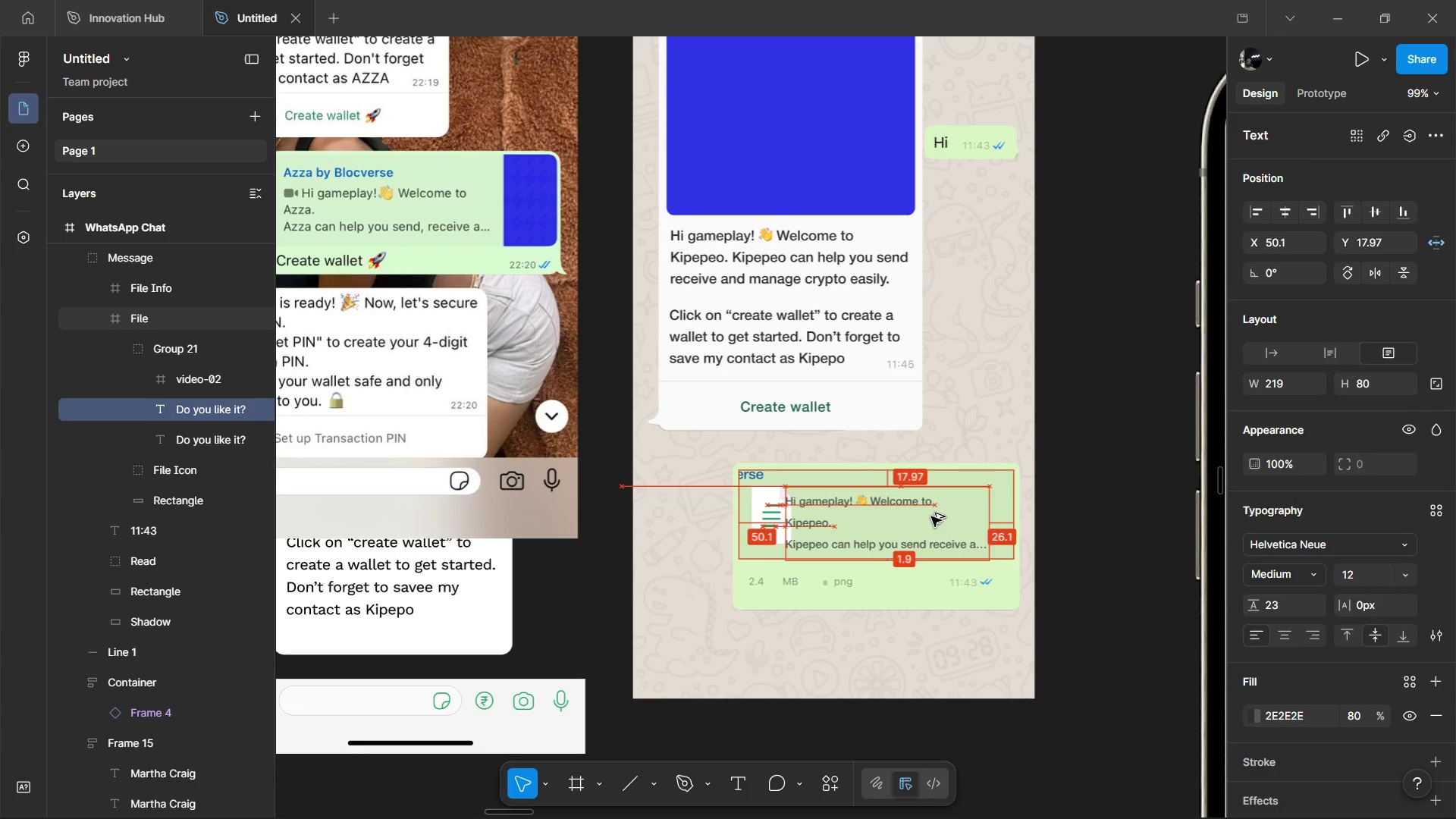 
key(Alt+Shift+ArrowRight)
 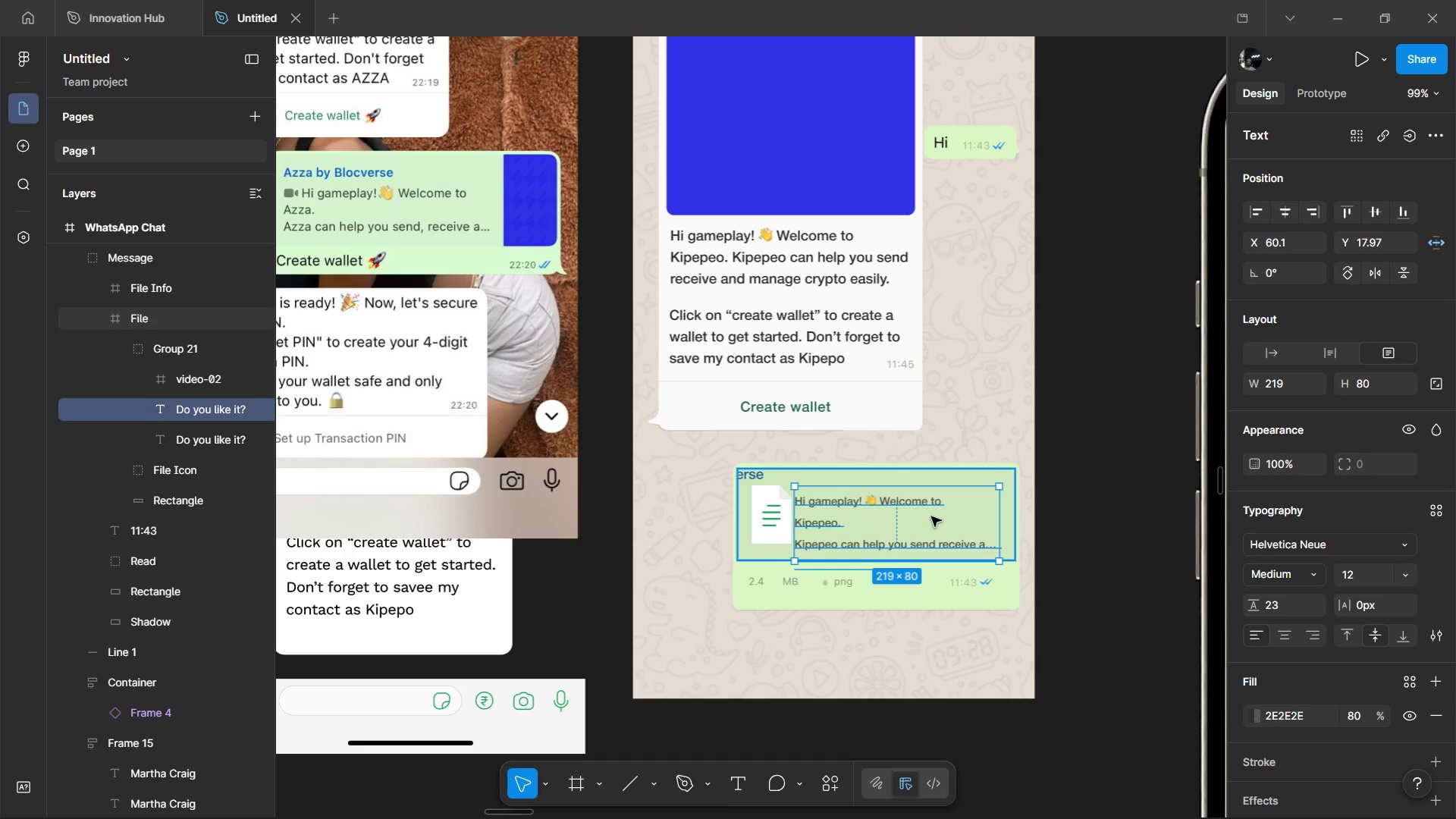 
wait(16.08)
 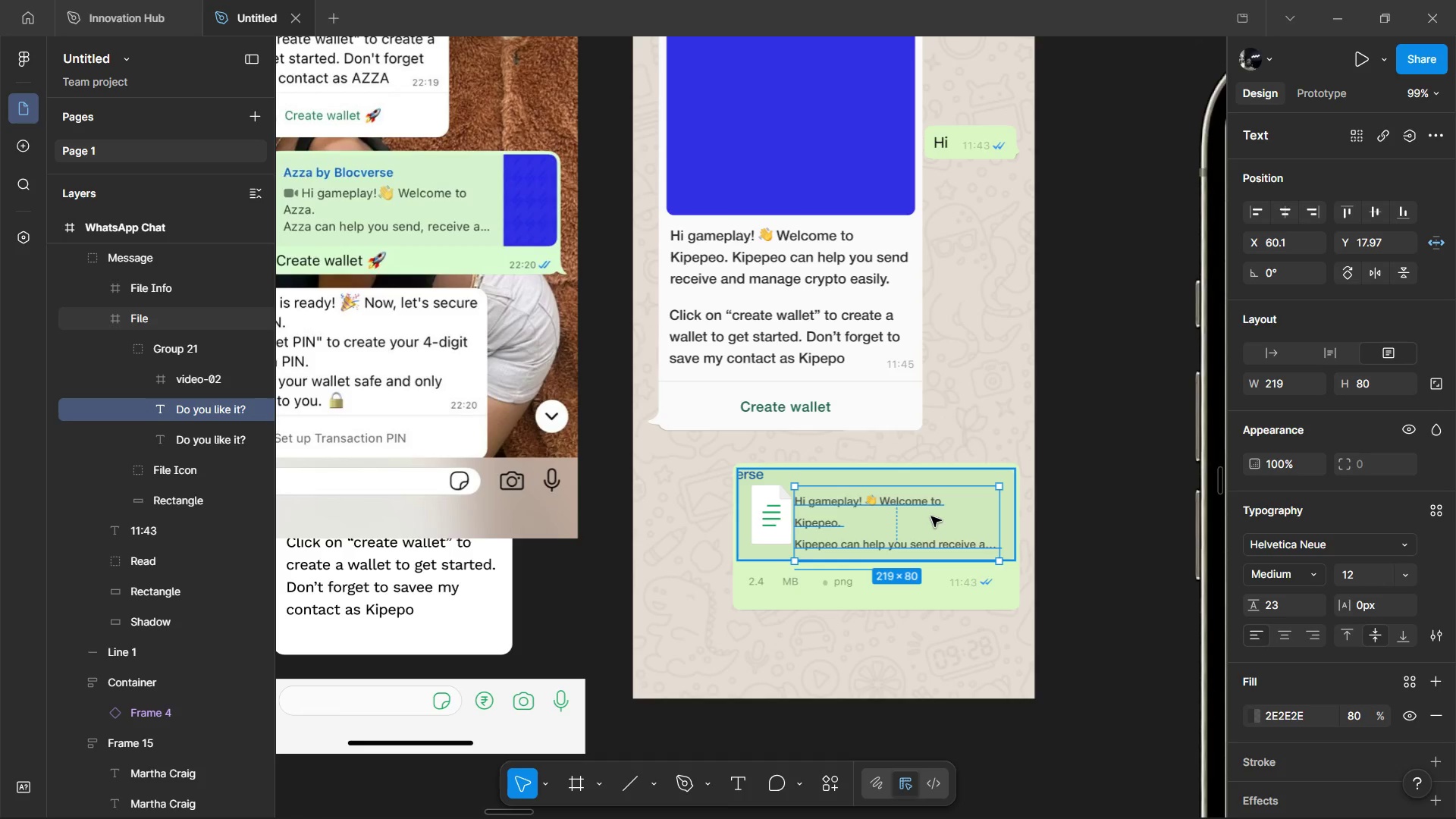 
left_click([1079, 381])
 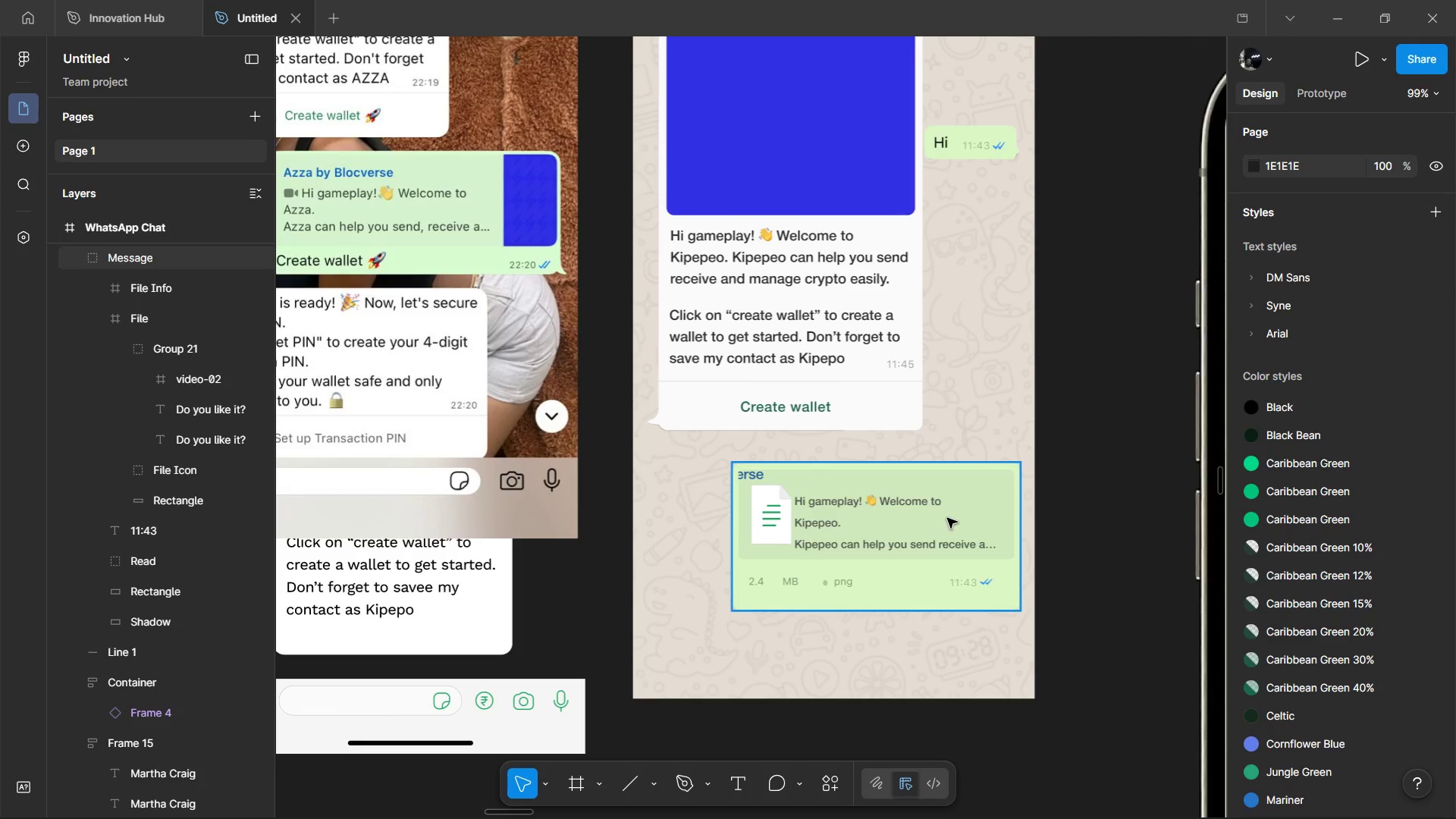 
double_click([947, 518])
 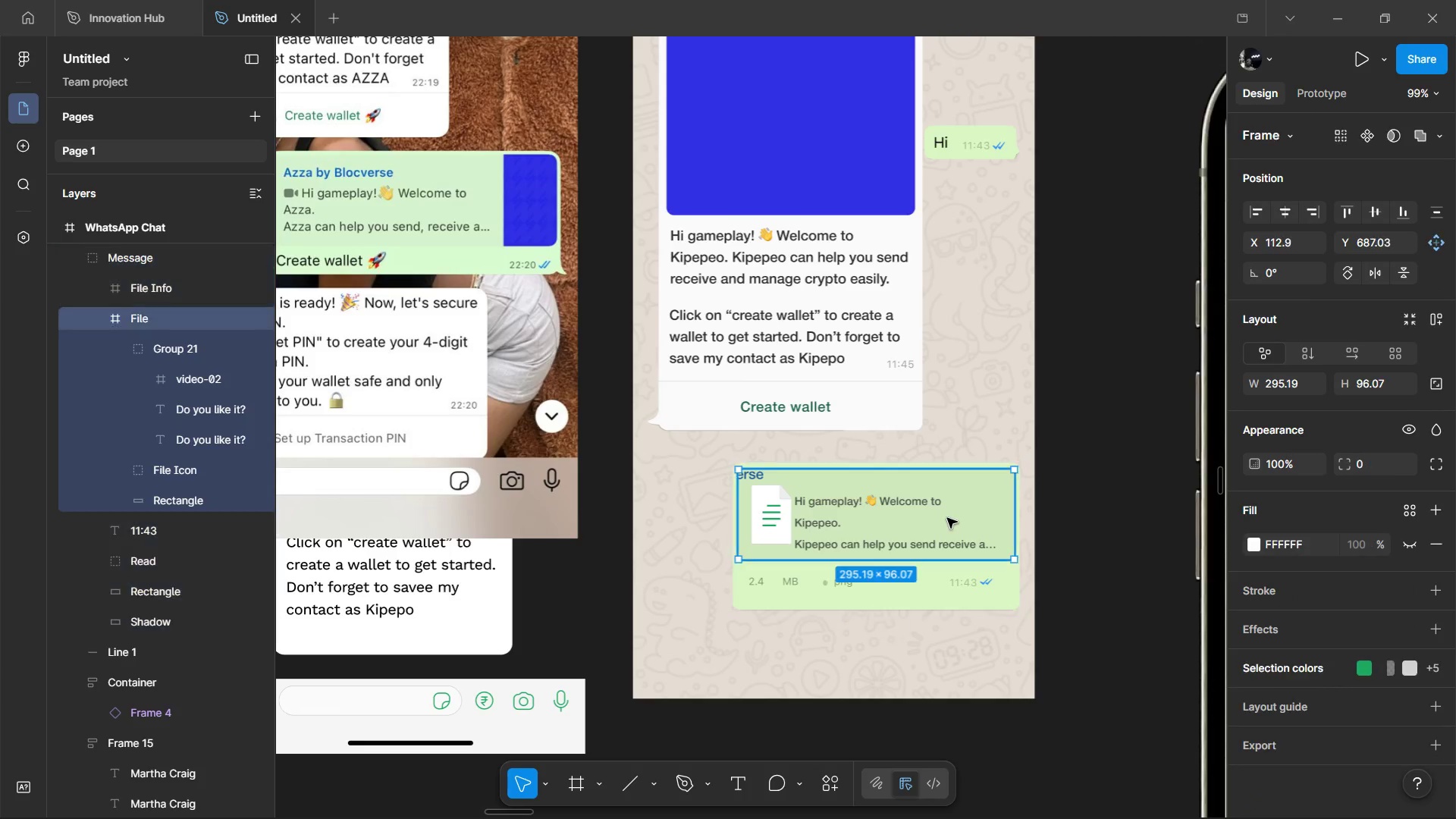 
triple_click([947, 518])
 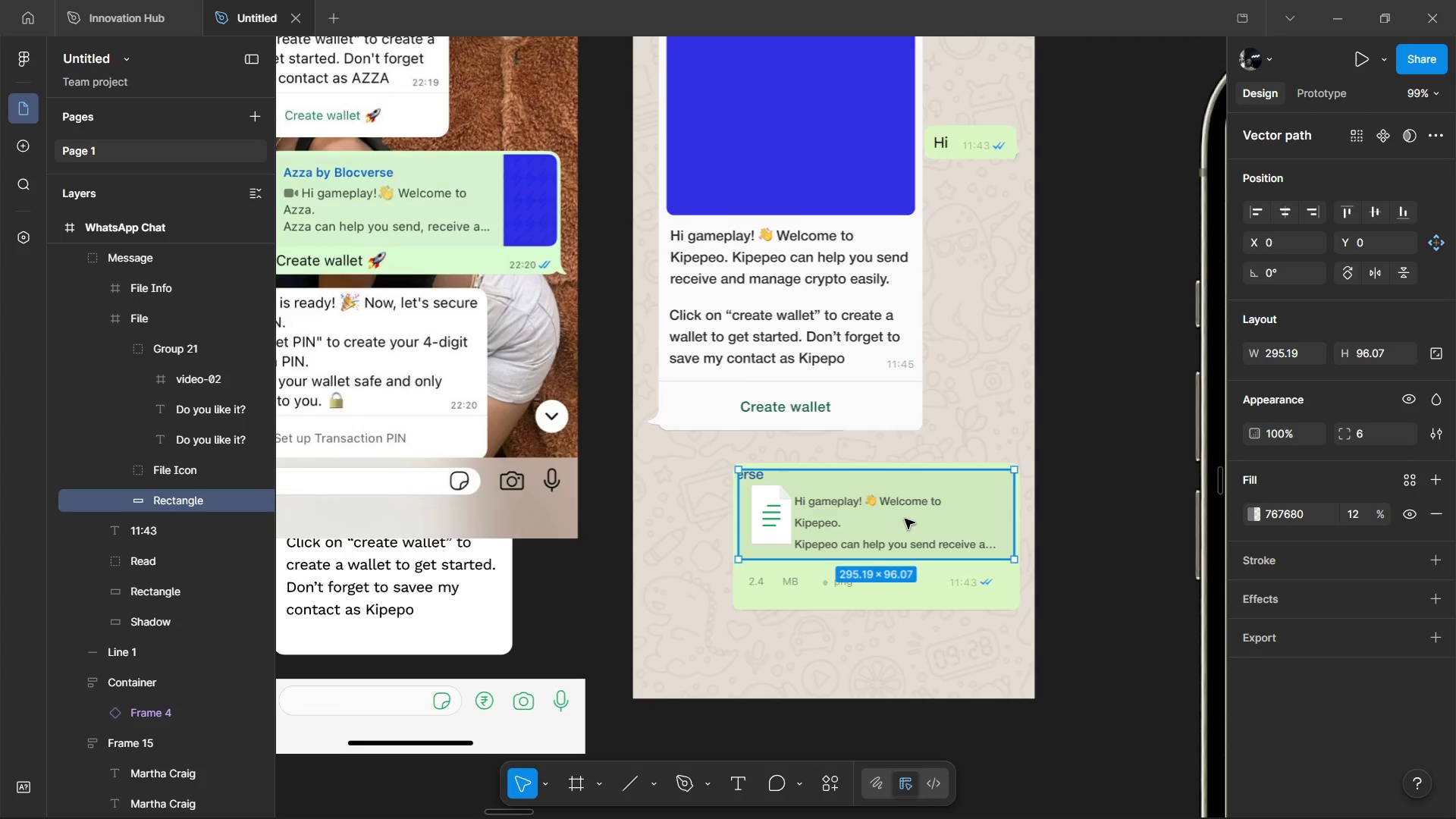 
double_click([905, 519])
 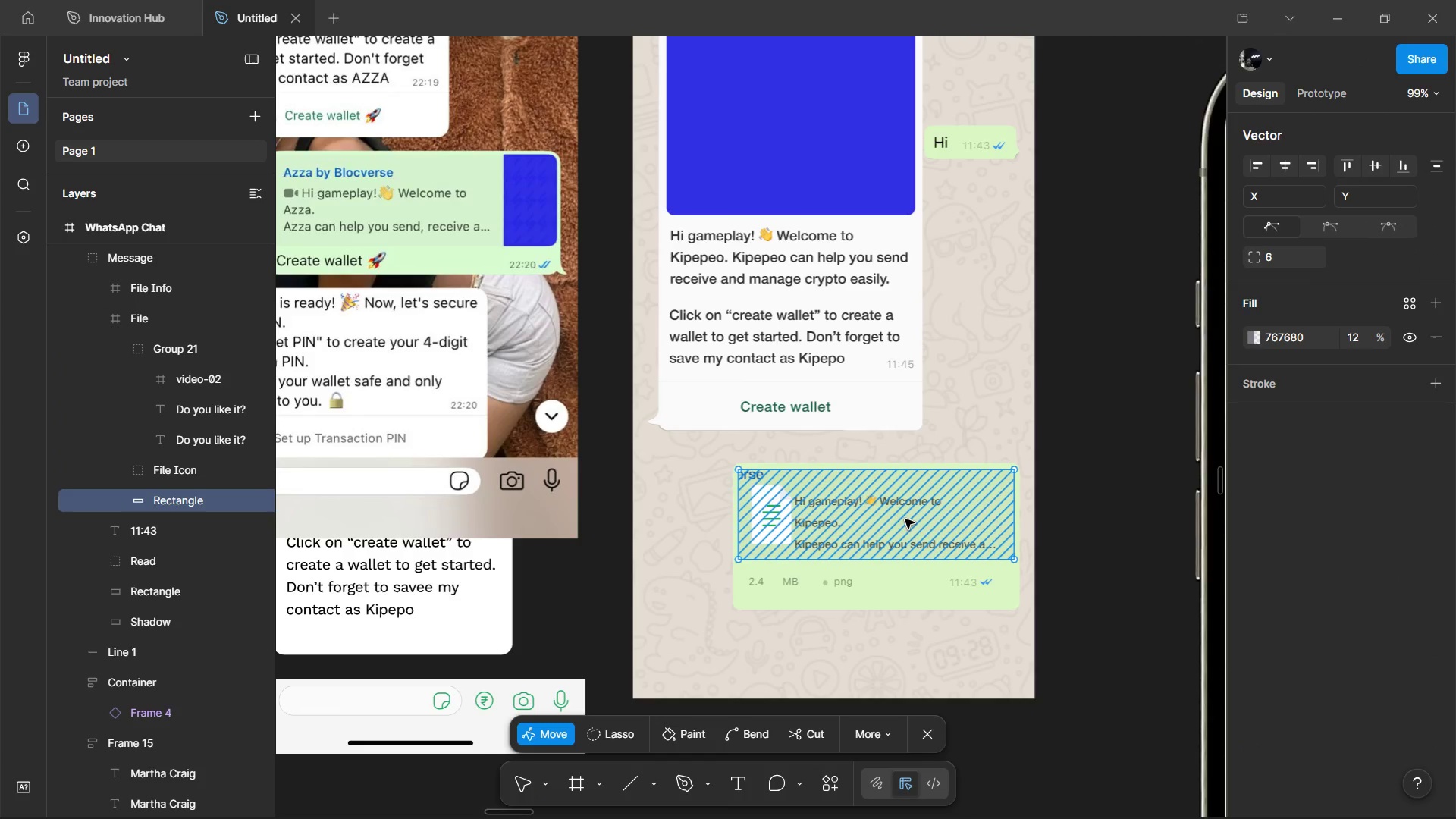 
double_click([905, 519])
 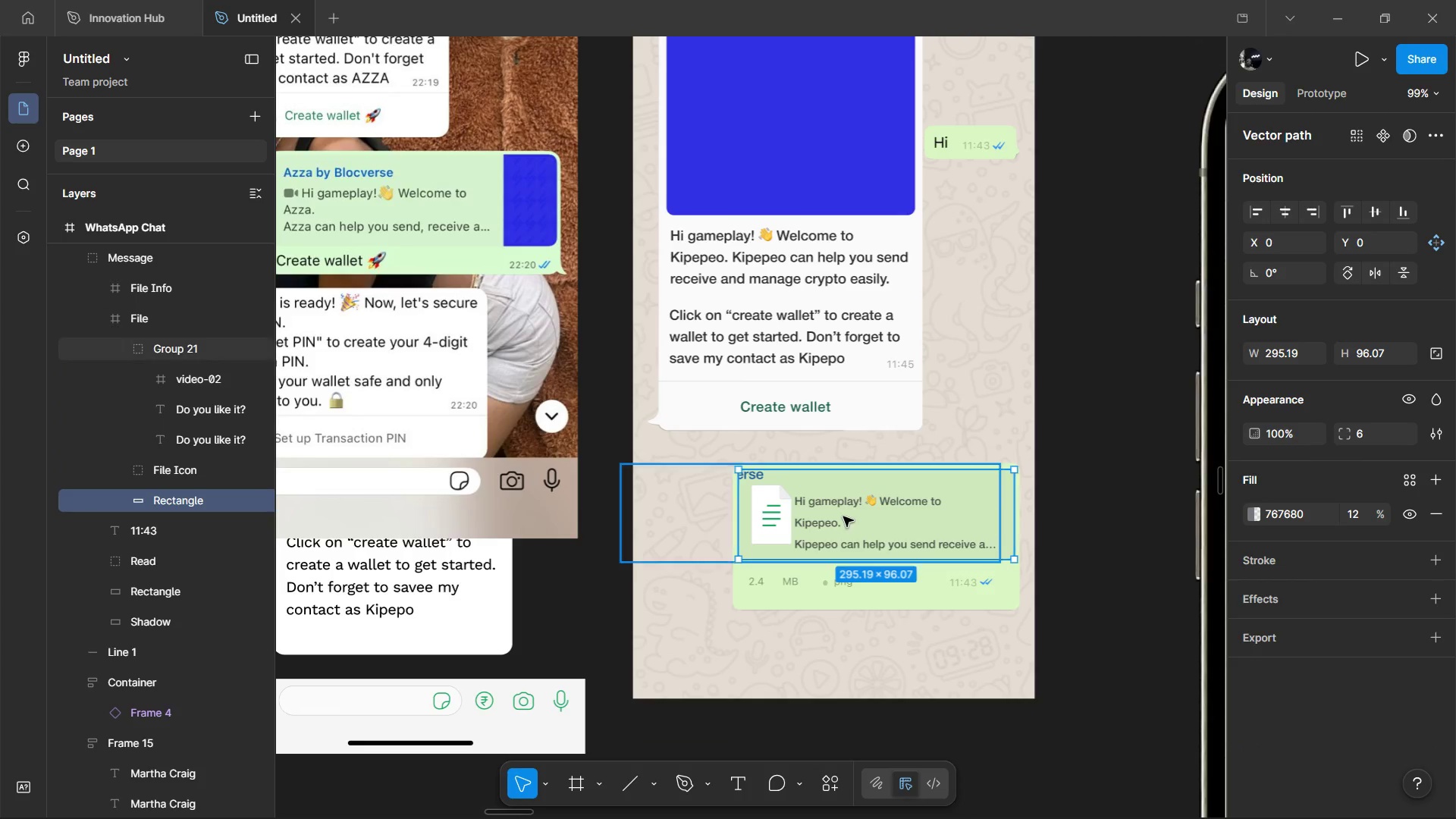 
hold_key(key=ControlLeft, duration=0.53)
left_click([824, 510])
 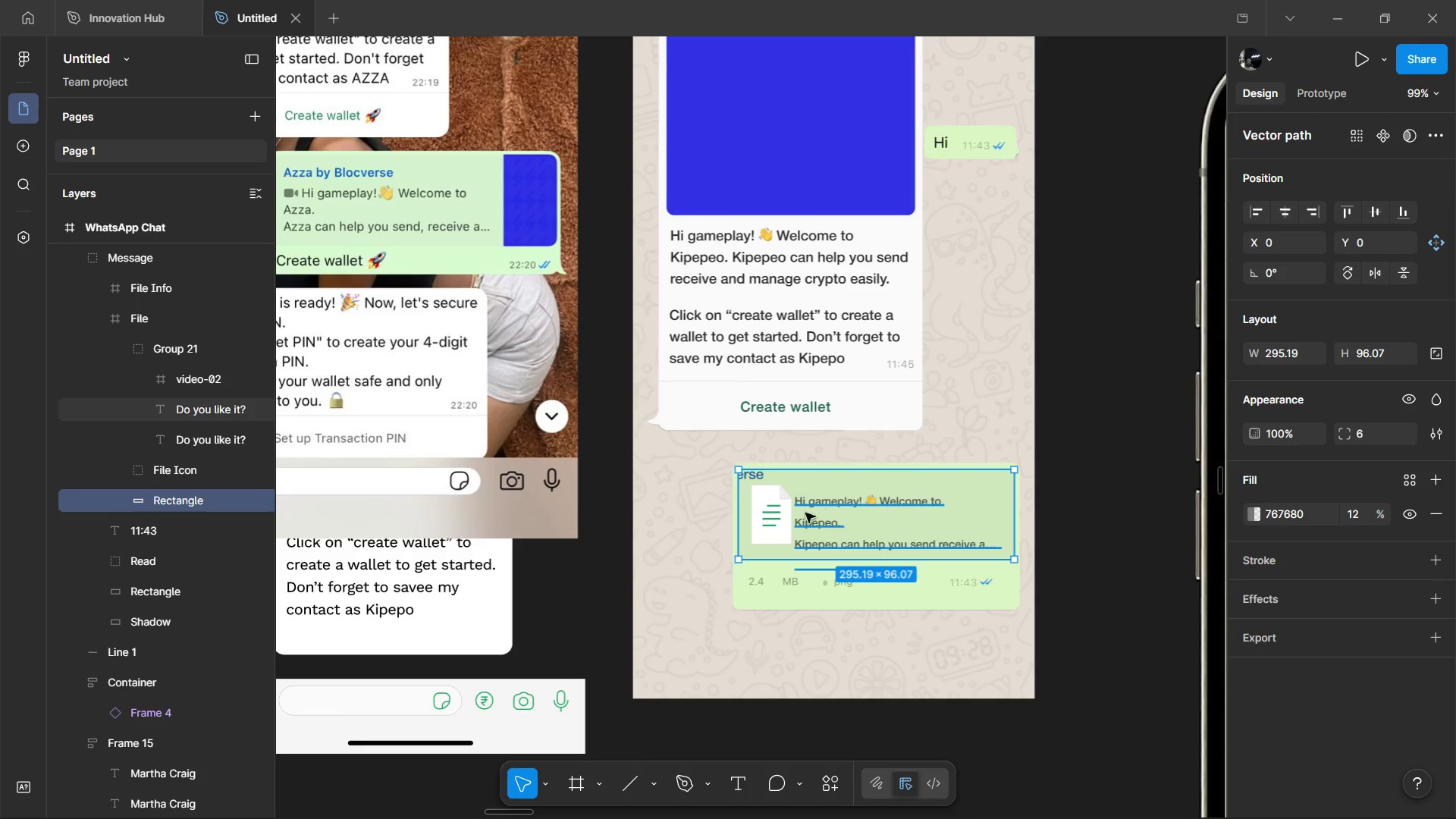 
hold_key(key=ControlLeft, duration=5.03)
left_click([152, 375])
 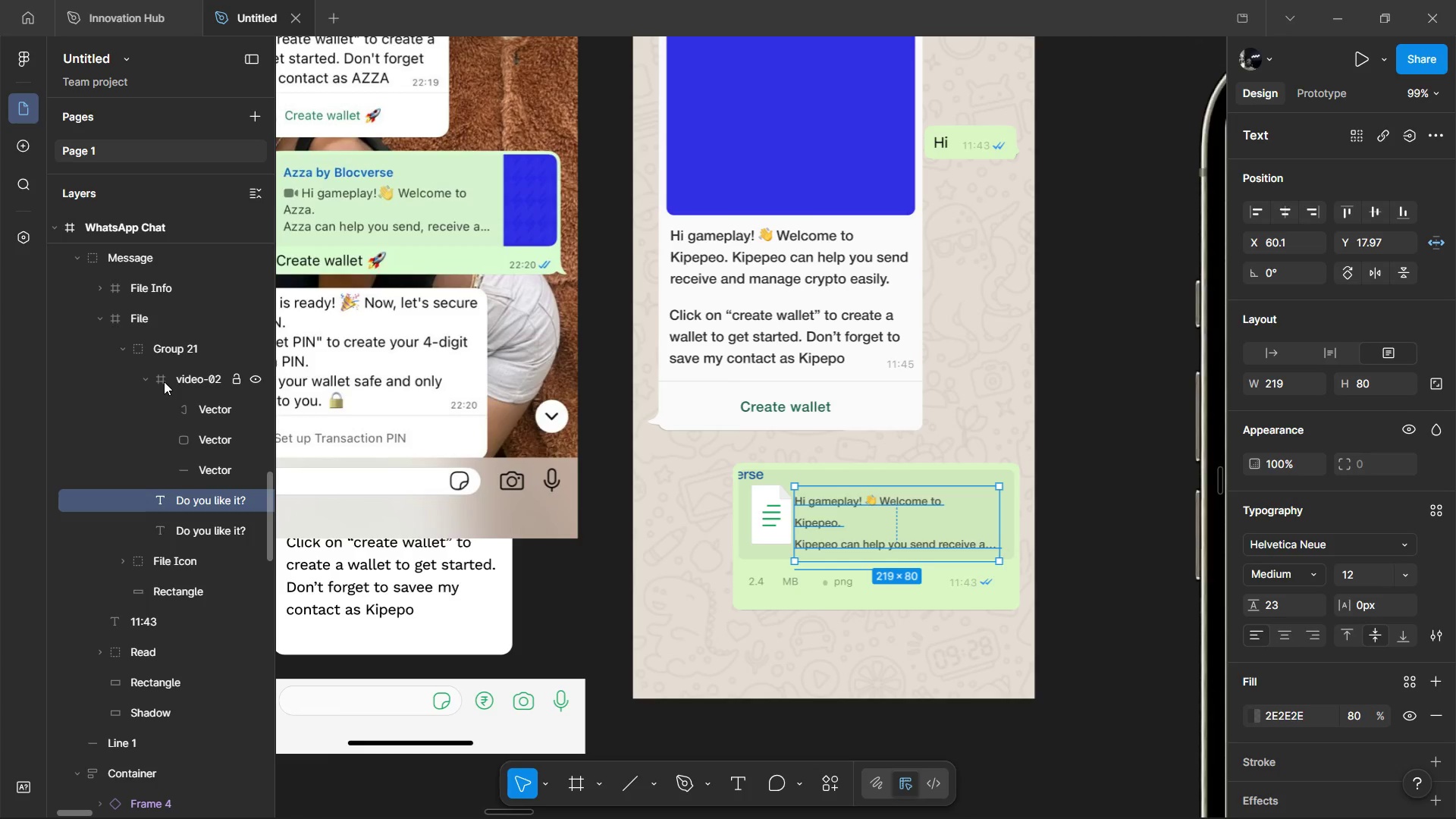 
left_click([174, 378])
 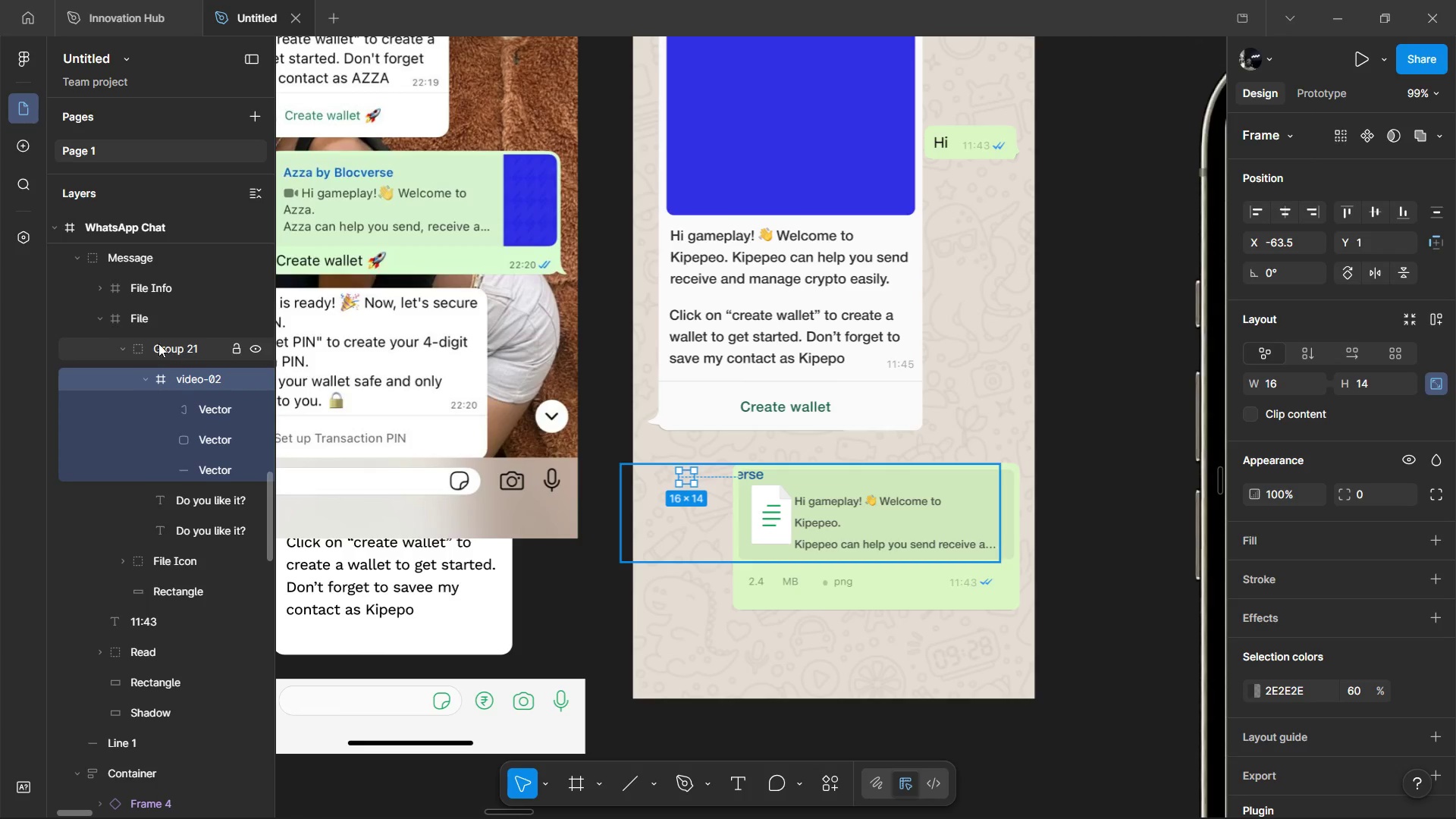 
left_click([158, 342])
 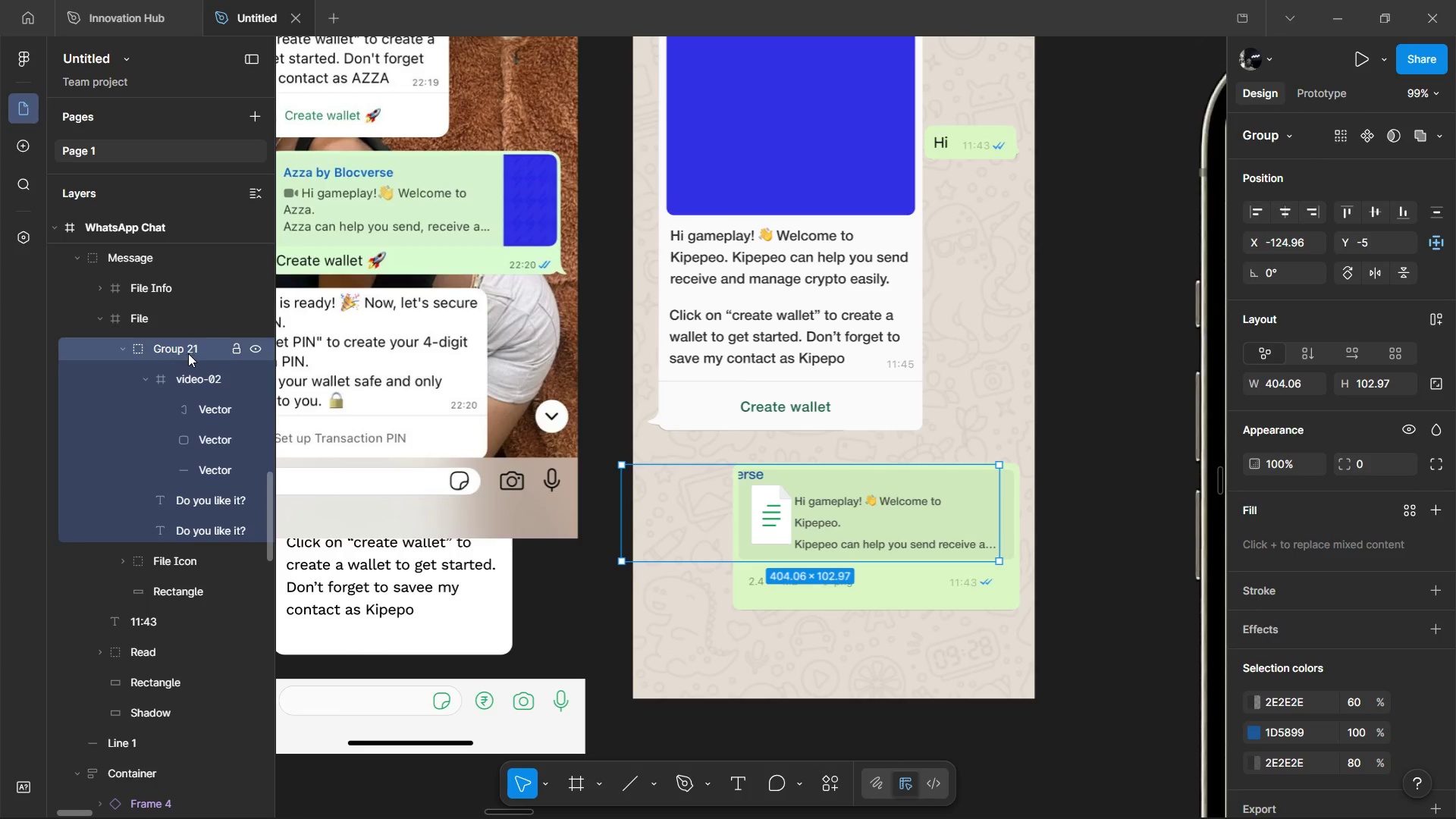 
key(Control+C)
 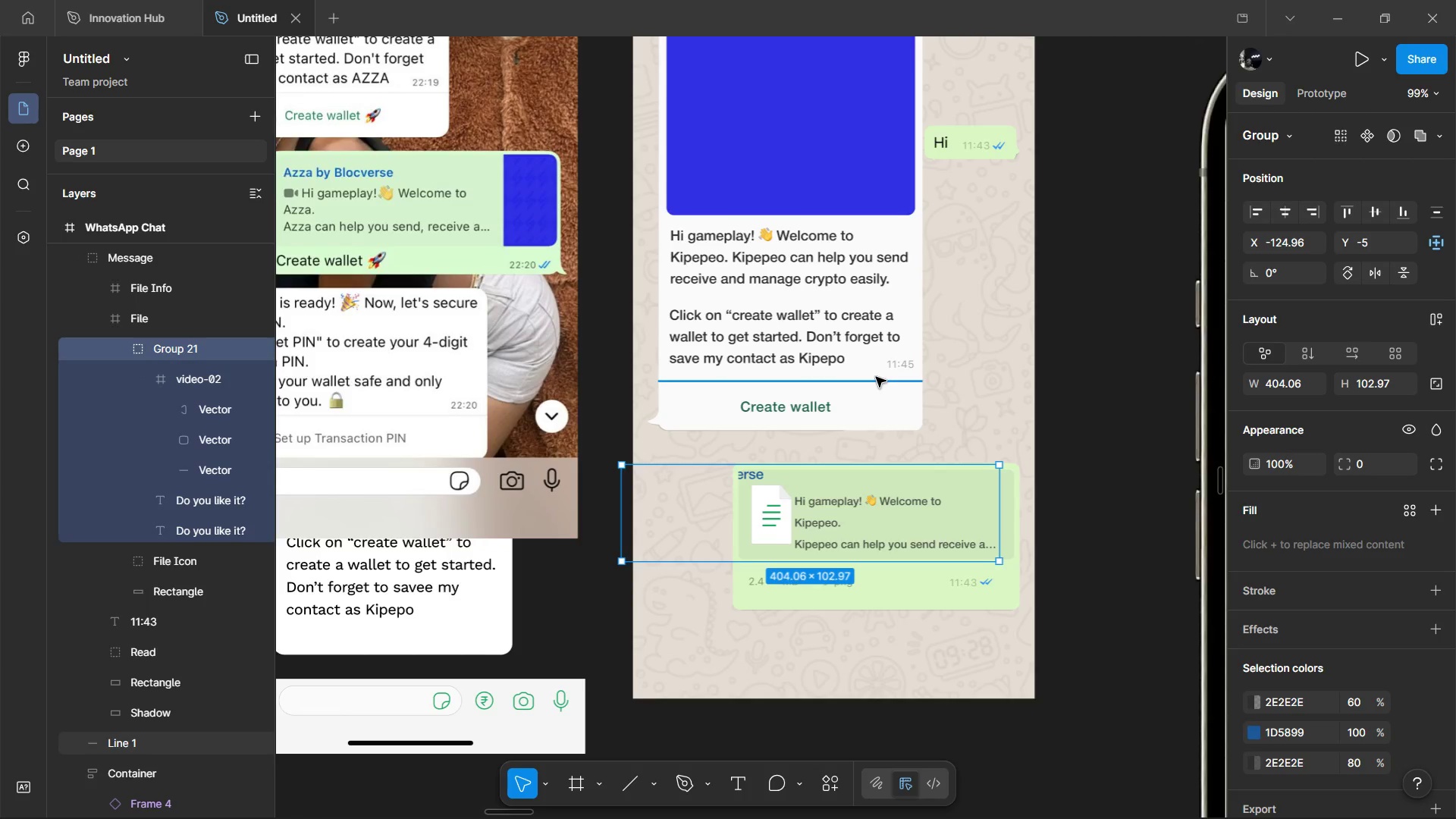 
hold_key(key=ShiftLeft, duration=0.44)
scroll: coordinate [852, 384], scroll_direction: down, amount: 12.0
 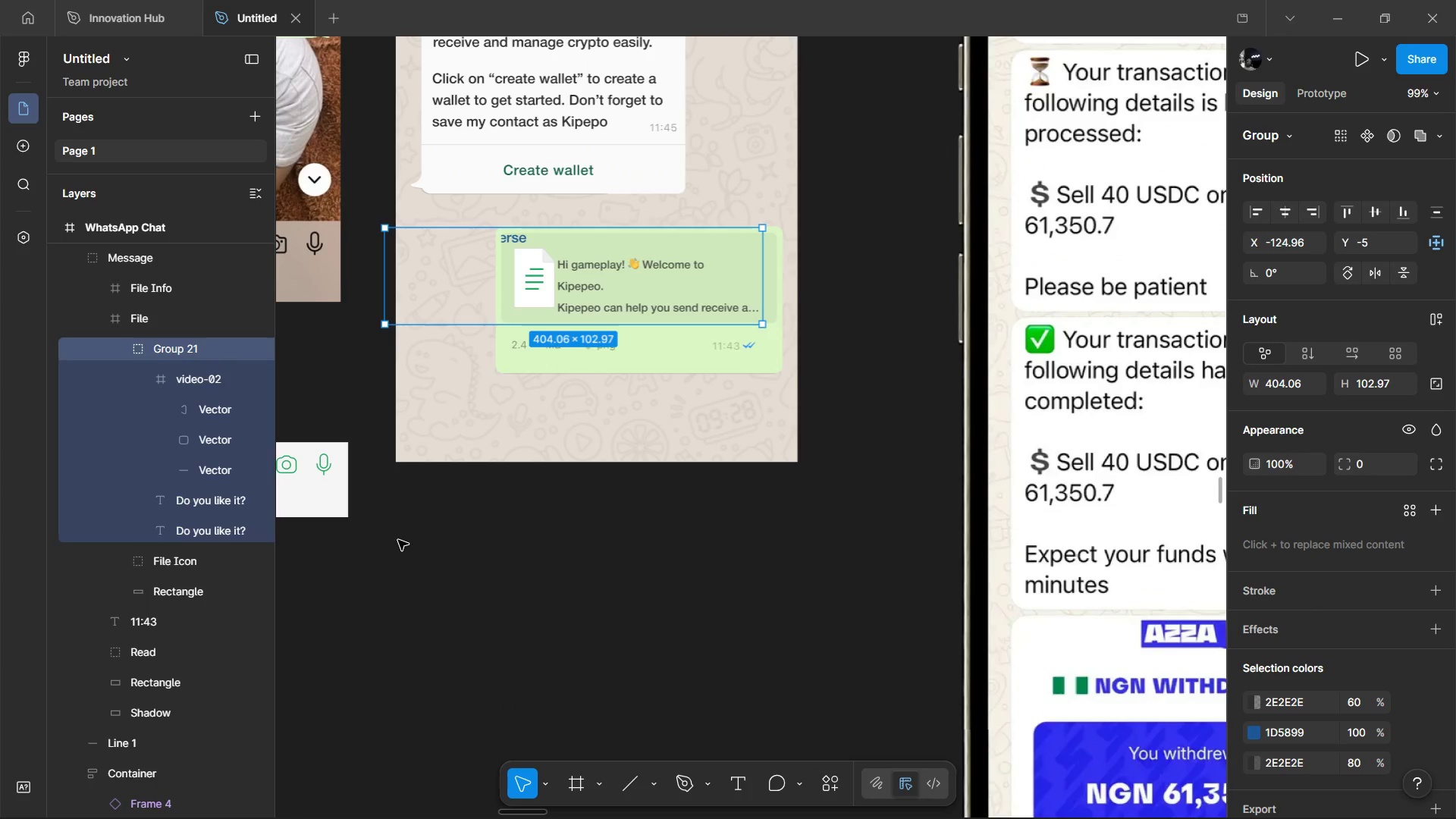 
right_click([398, 540])
 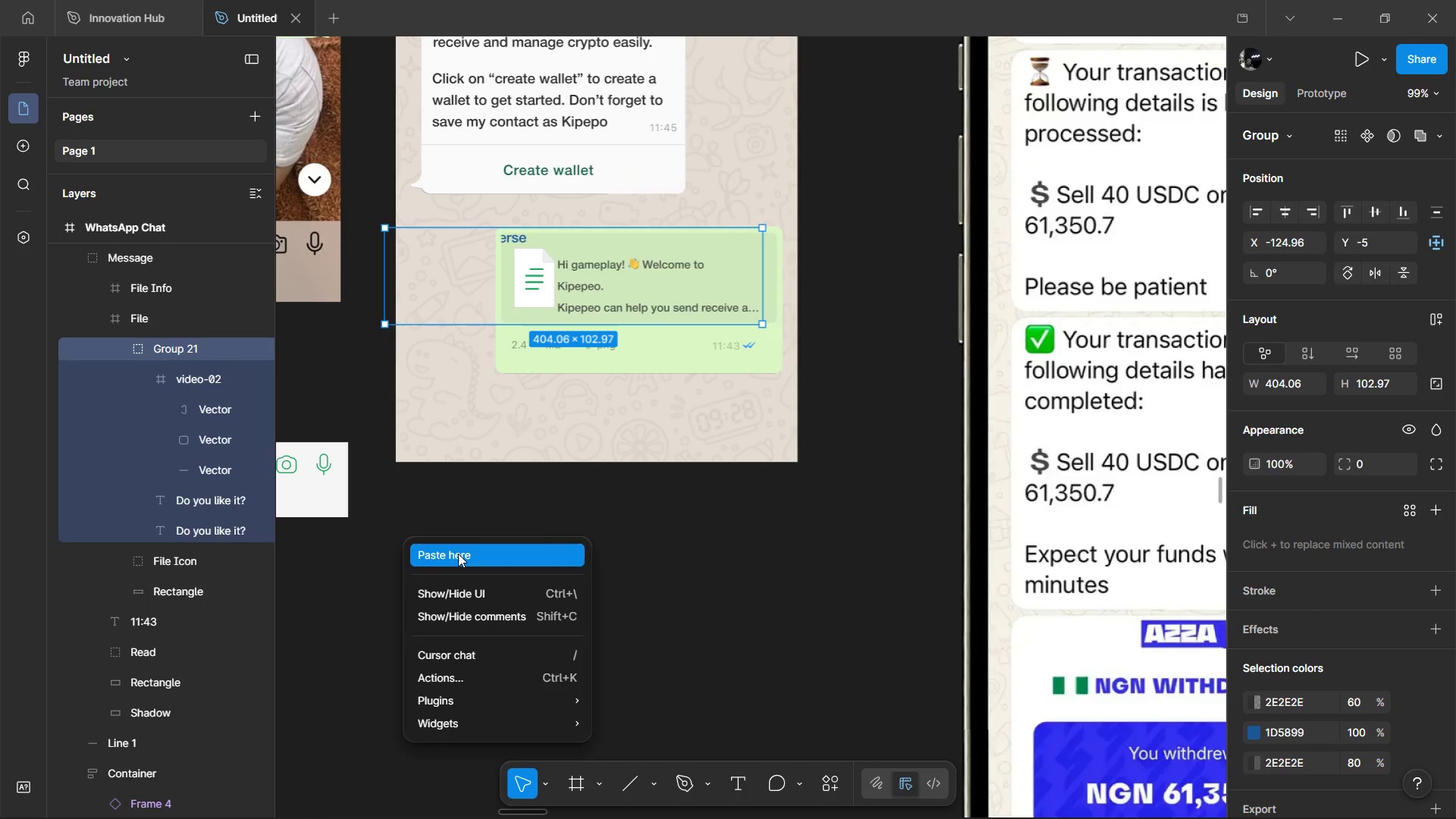 
left_click([458, 554])
 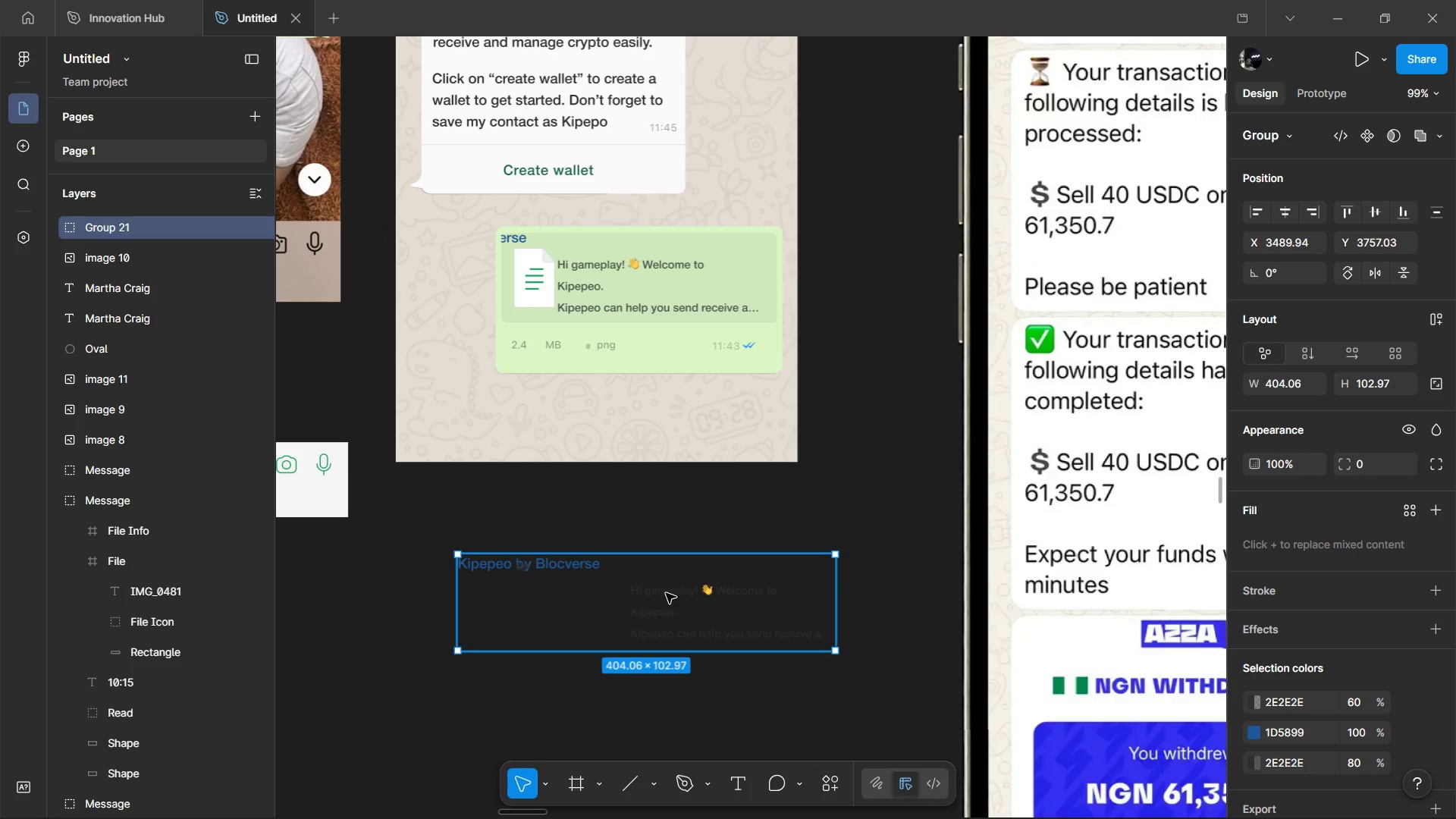 
left_click_drag(start_coordinate=[666, 593], to_coordinate=[642, 404])
 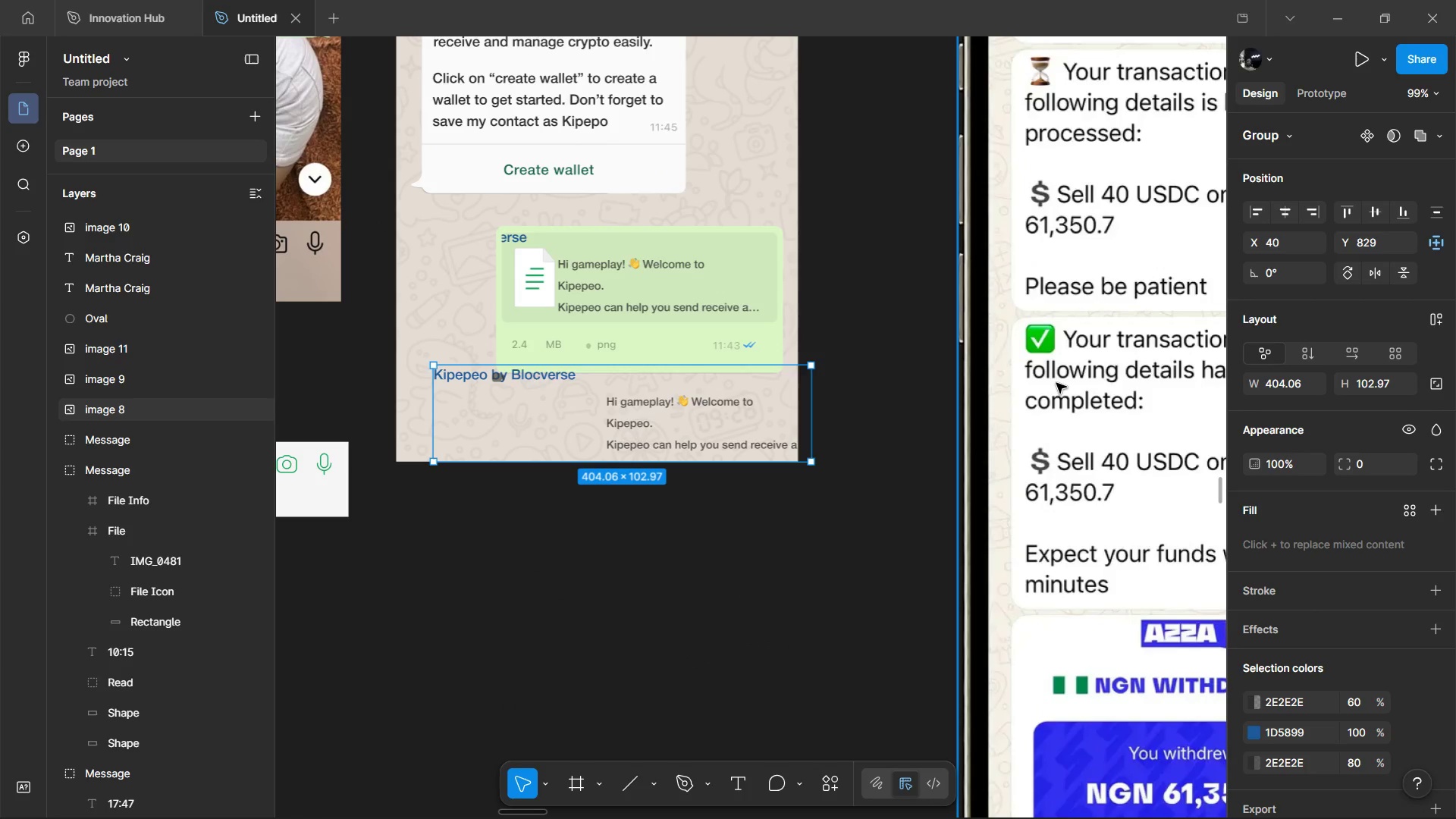 
key(Control+Backspace)
 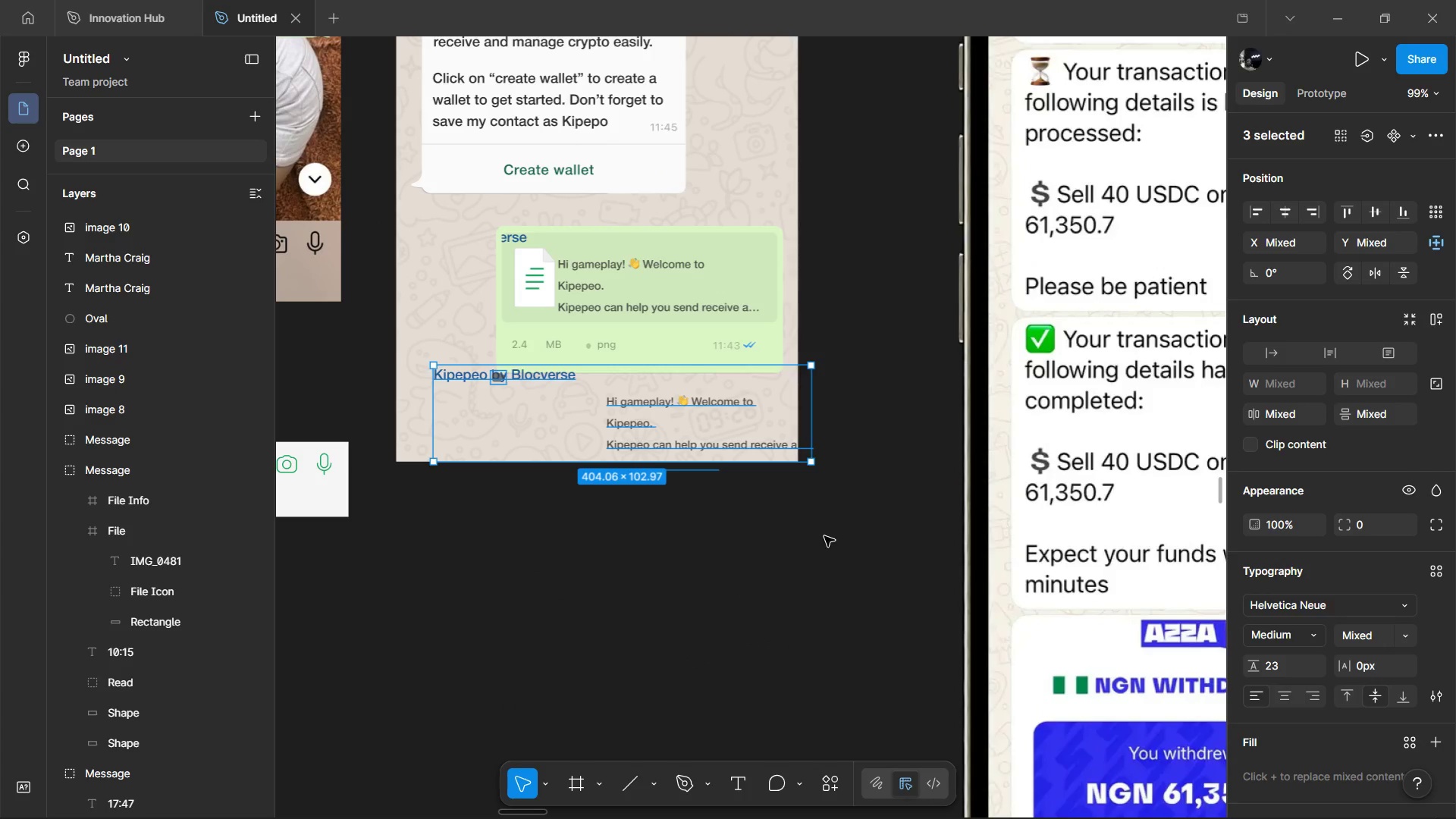 
left_click([736, 560])
 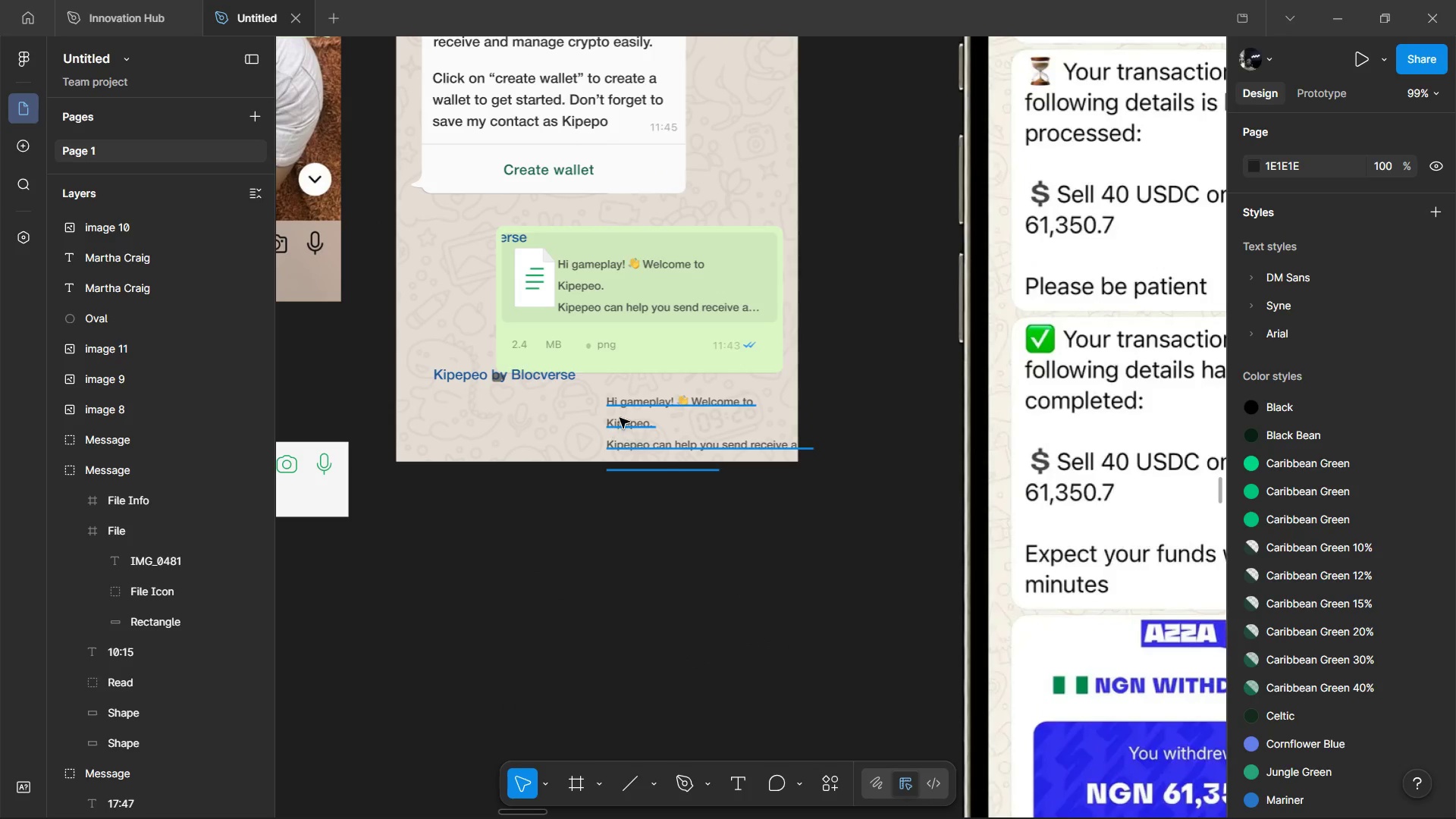 
left_click([620, 418])
 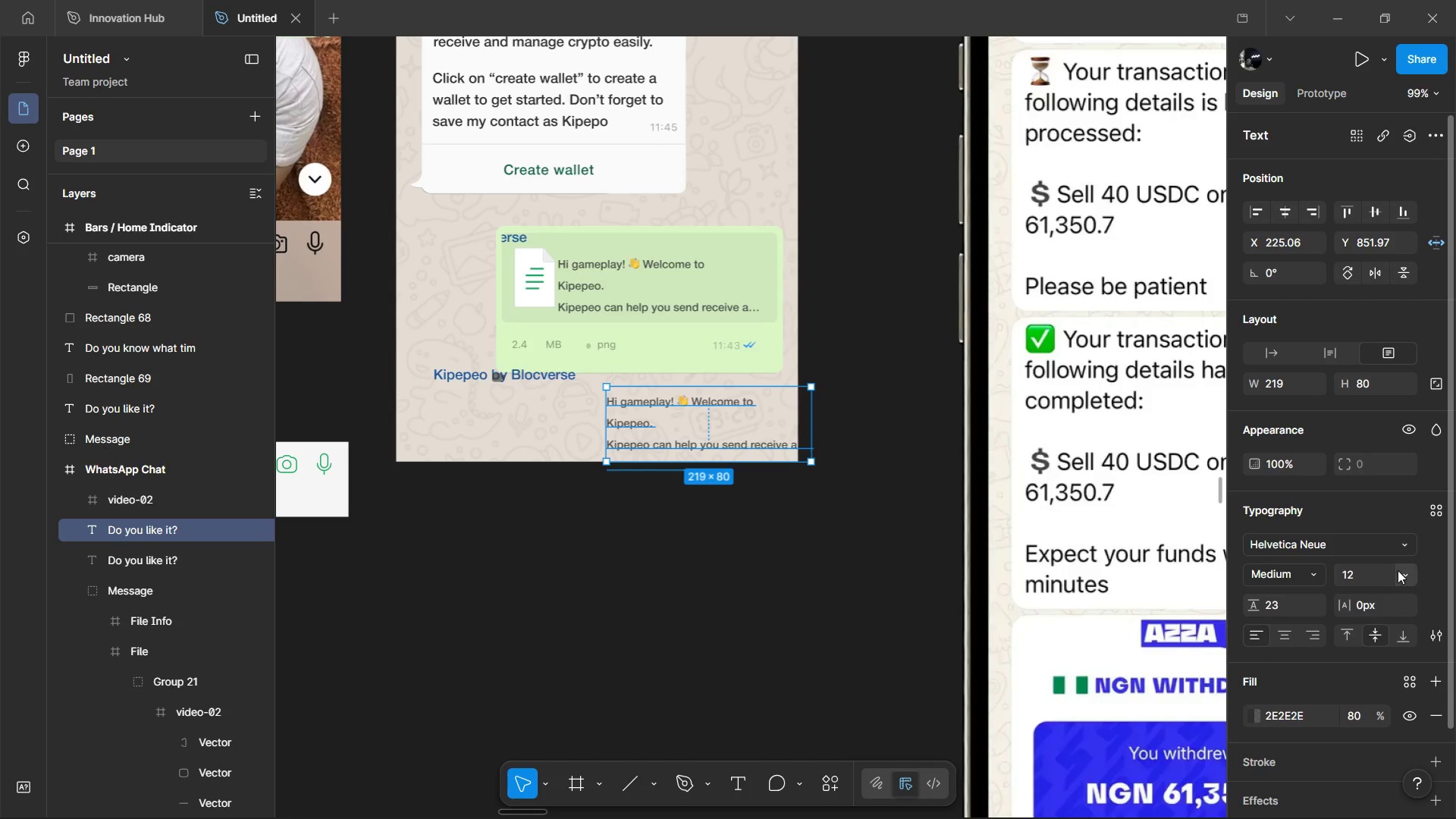 
left_click([1398, 570])
 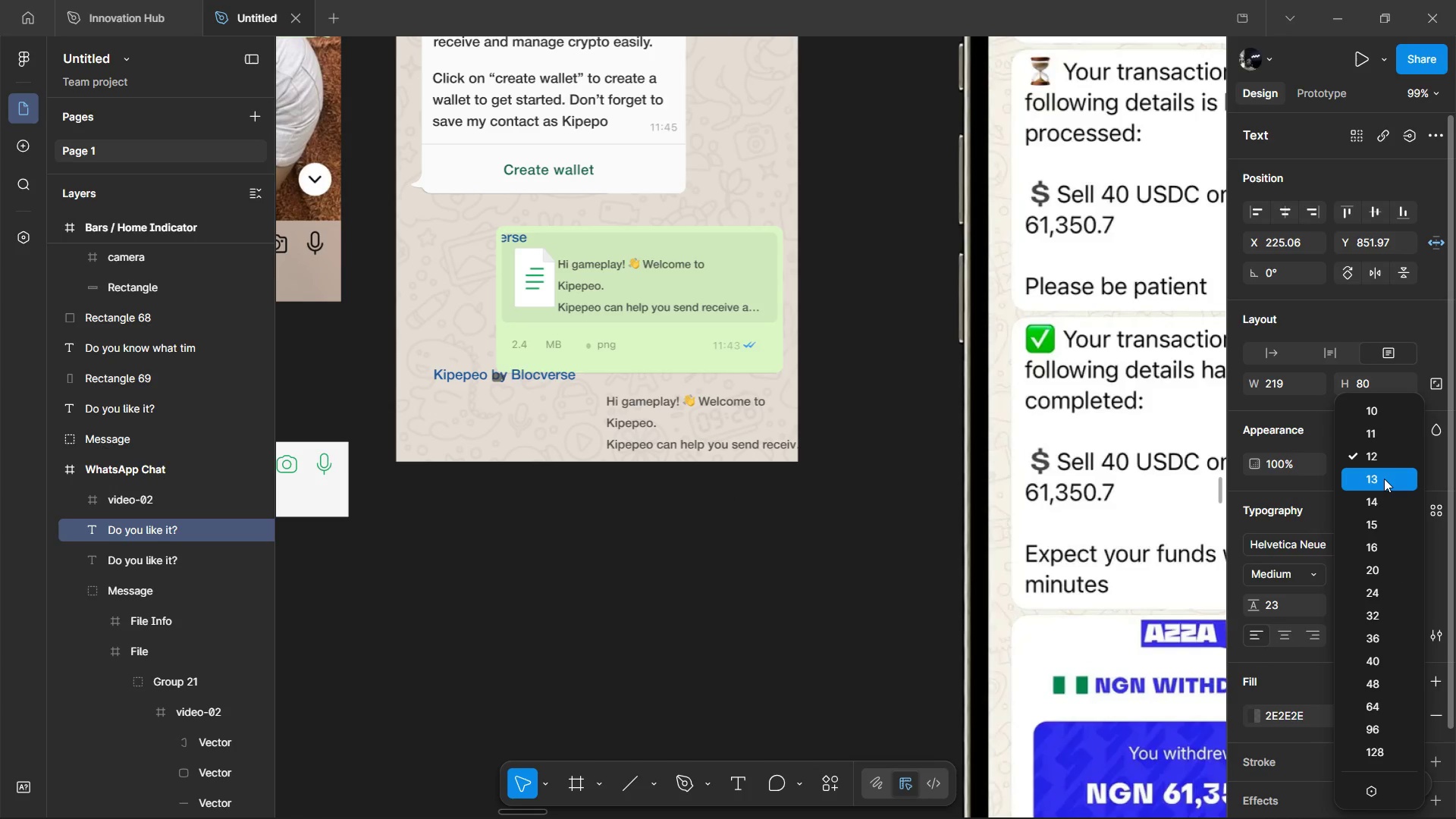 
left_click([1384, 477])
 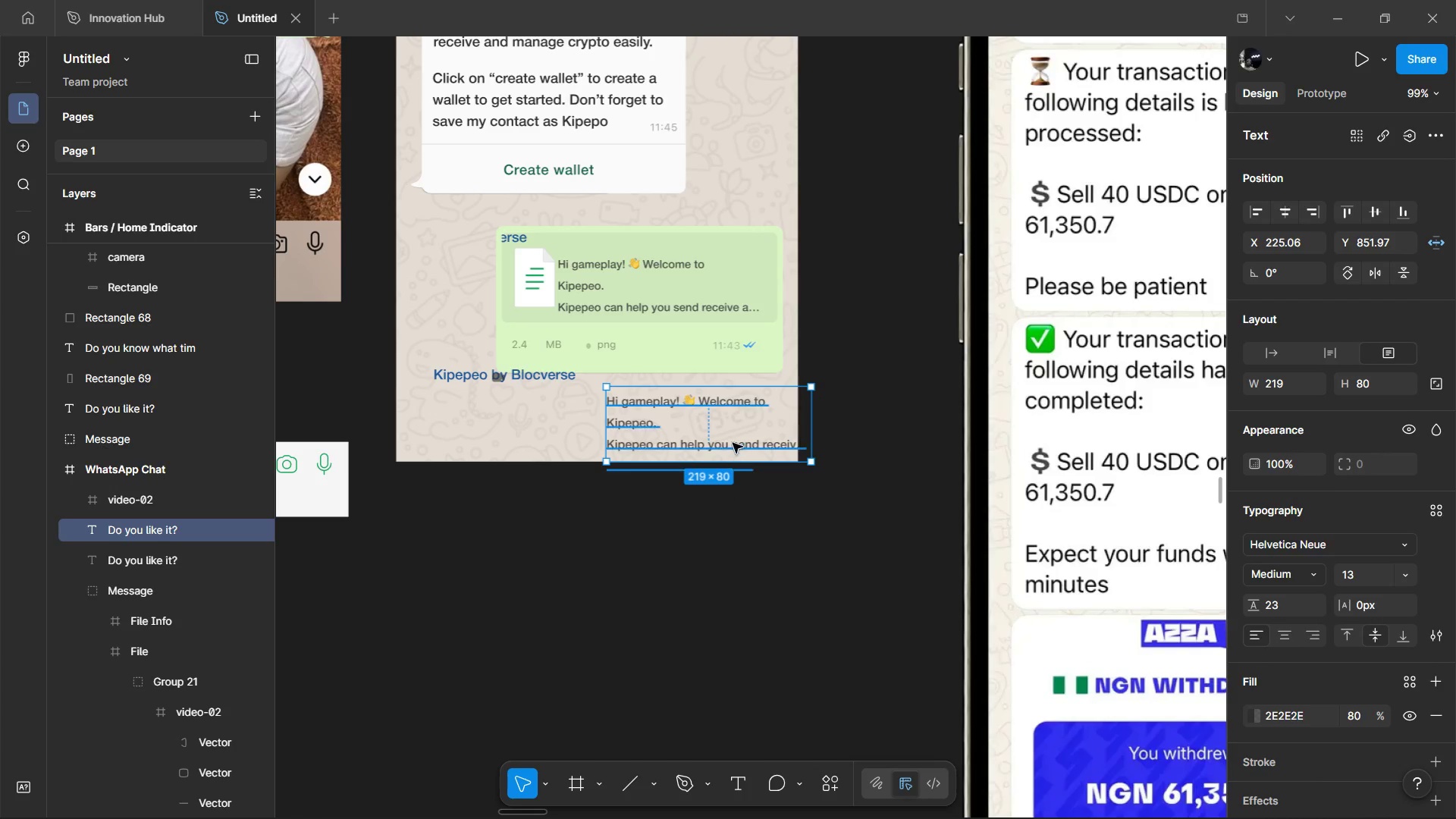 
left_click_drag(start_coordinate=[733, 440], to_coordinate=[673, 425])
 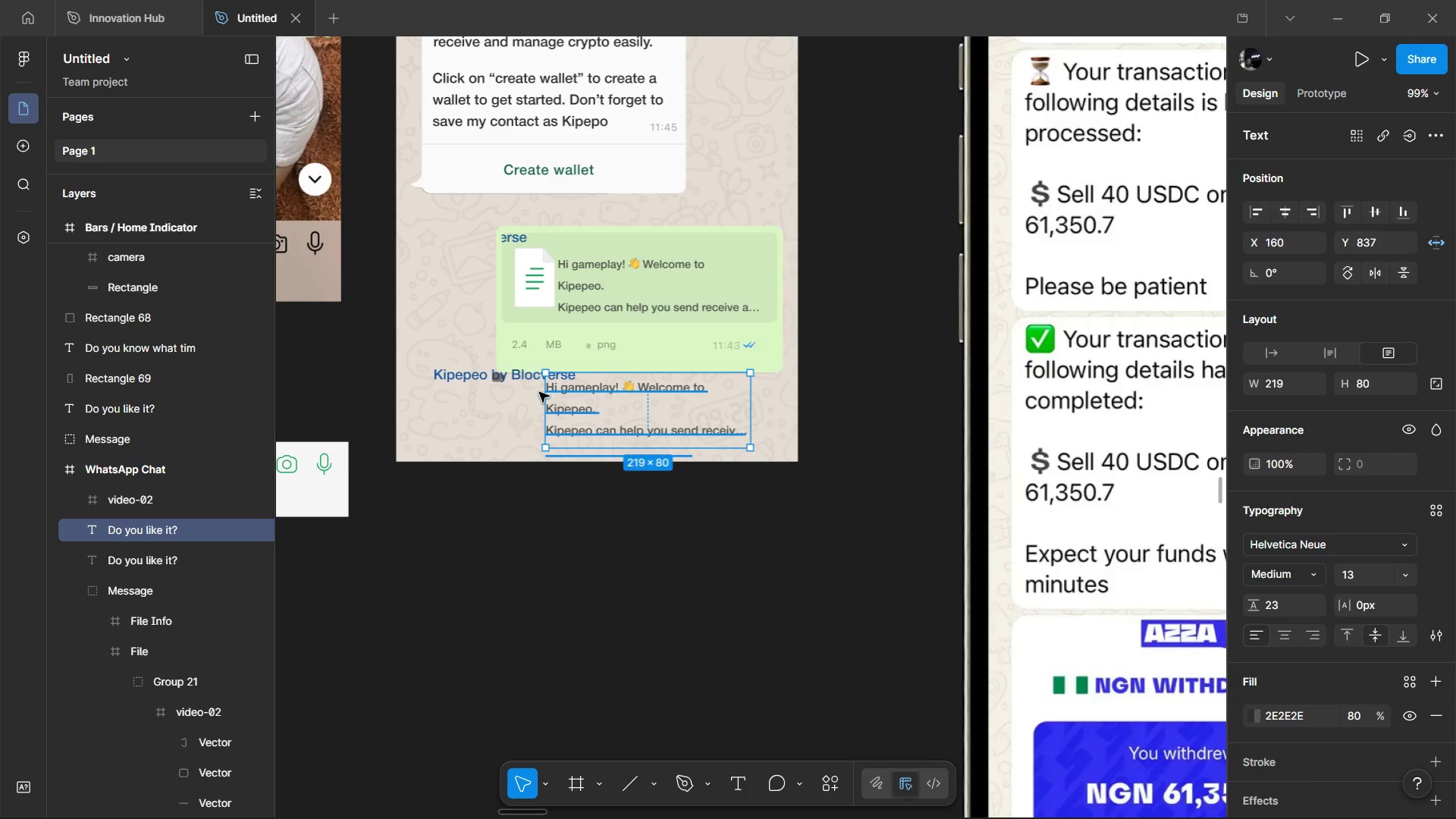 
left_click_drag(start_coordinate=[623, 401], to_coordinate=[622, 419])
 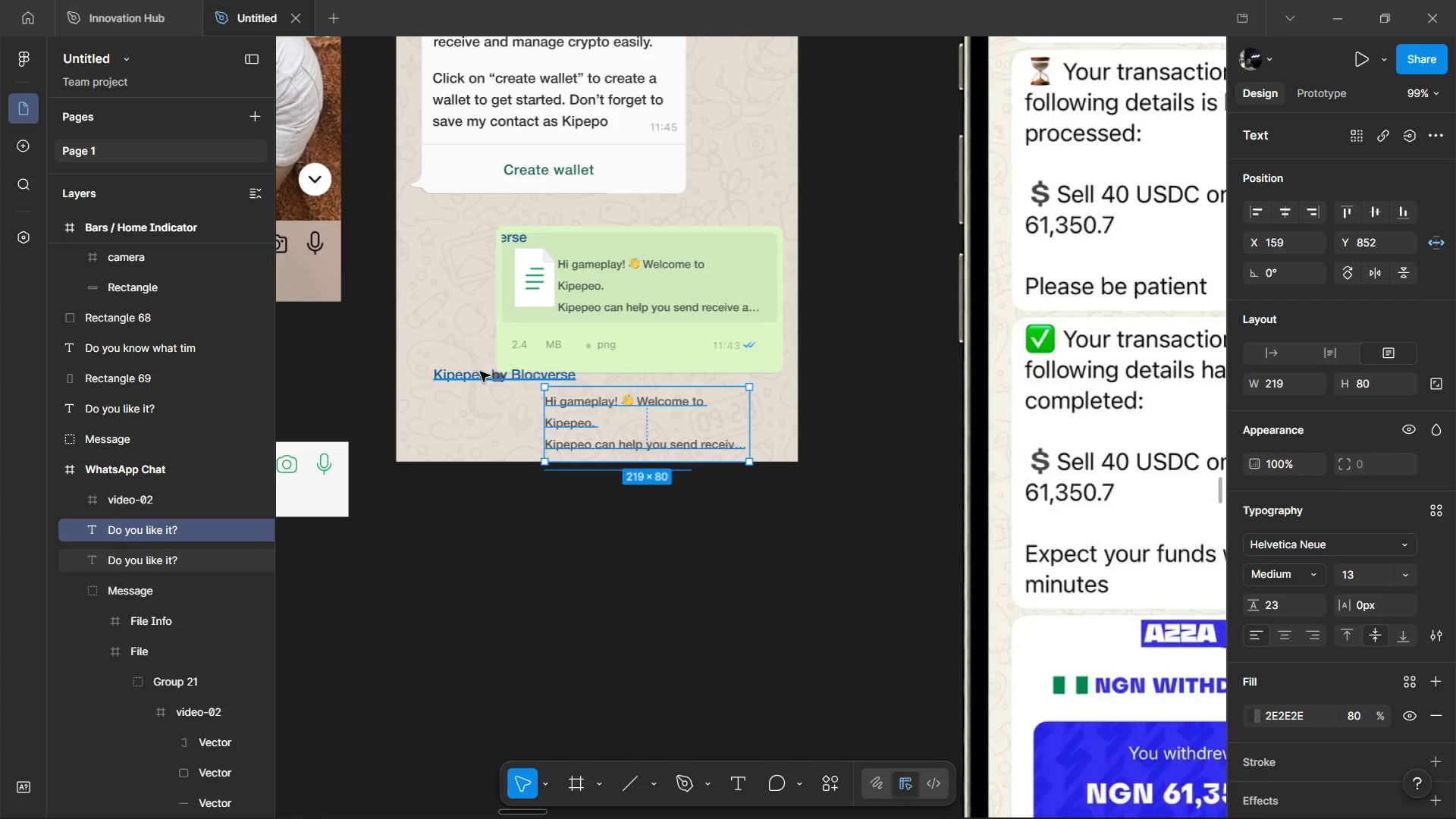 
left_click([480, 372])
 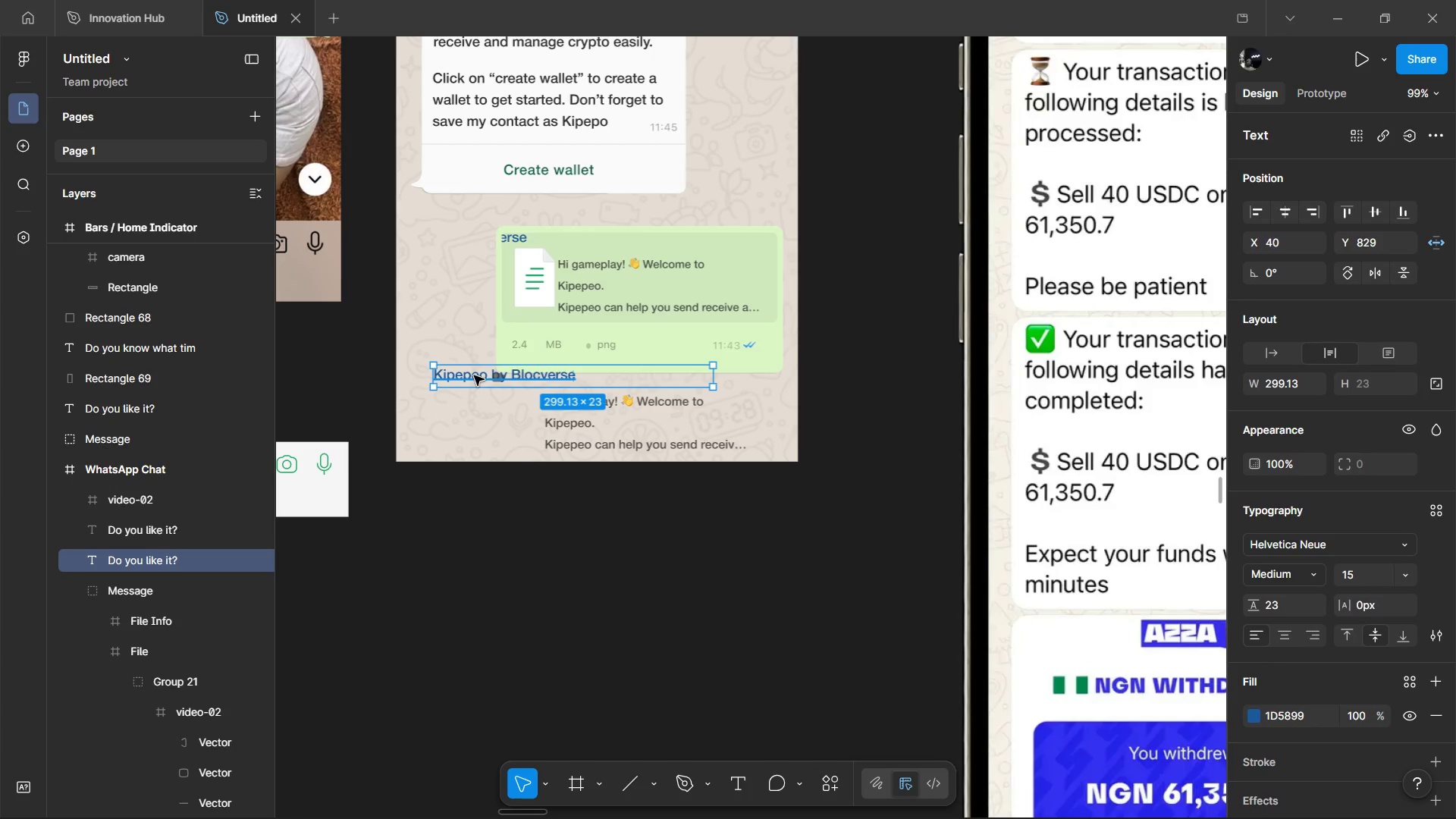 
left_click_drag(start_coordinate=[474, 375], to_coordinate=[573, 382])
 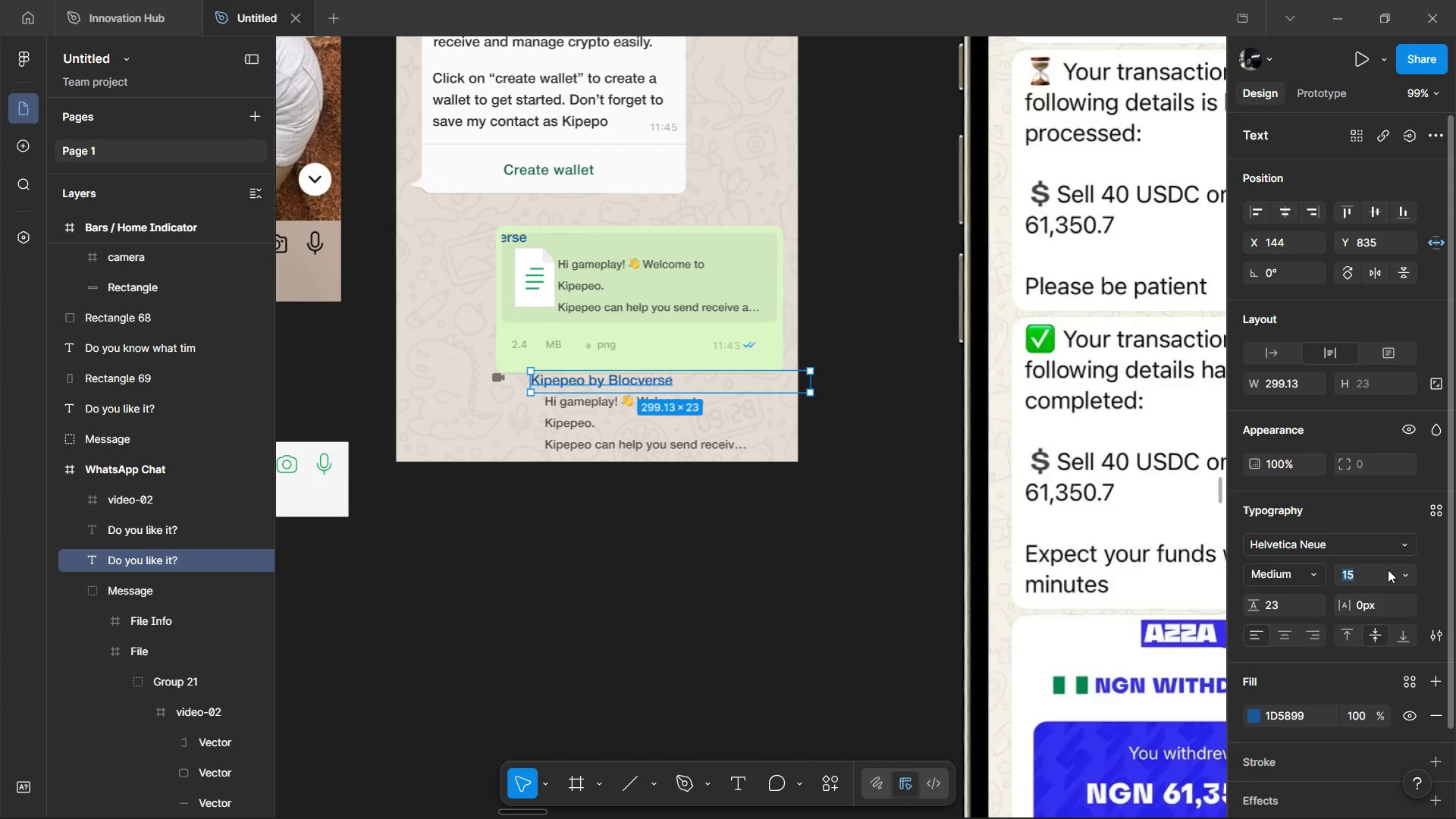 
double_click([1397, 570])
 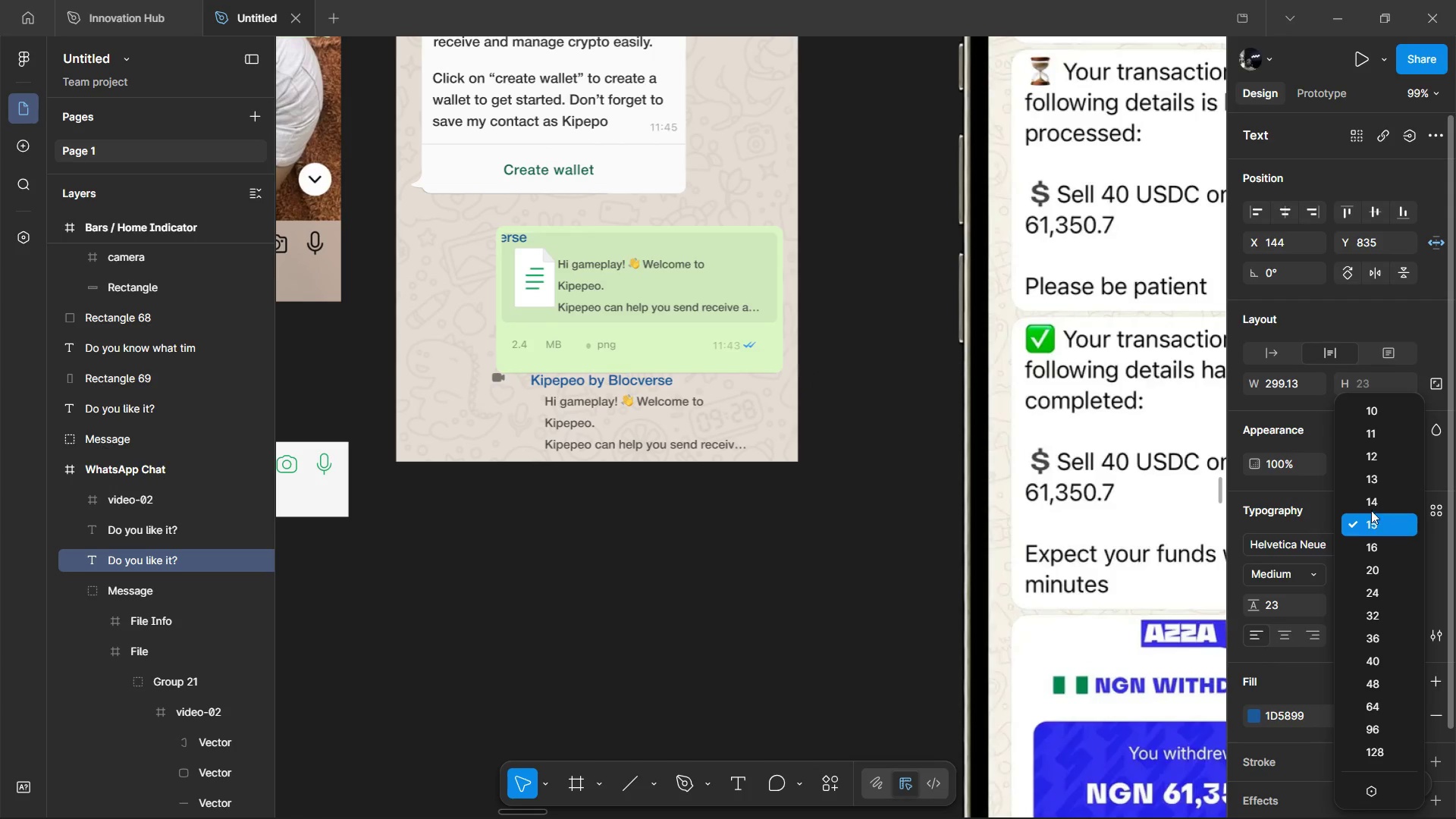 
left_click([1371, 507])
 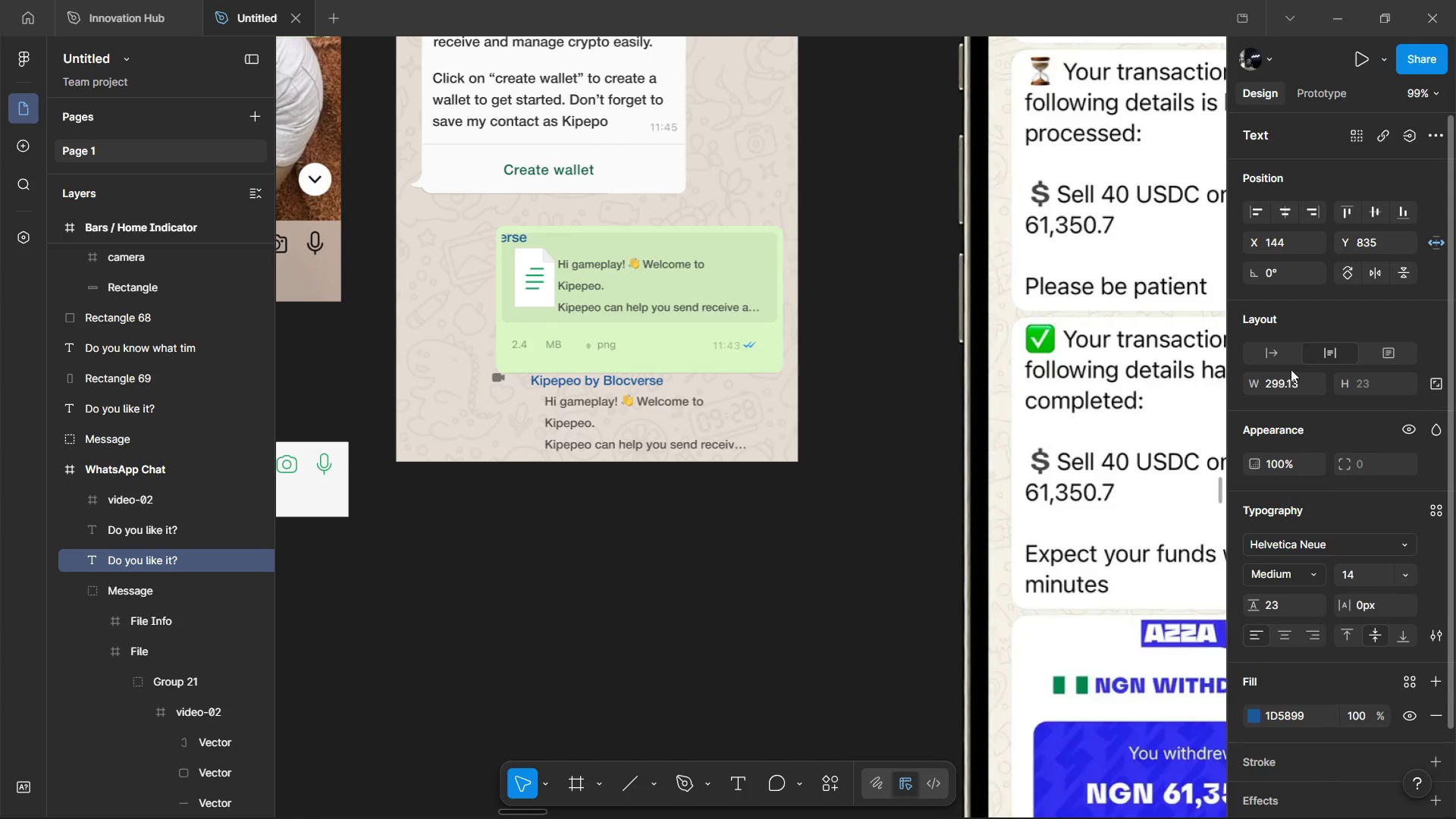 
left_click([1279, 358])
 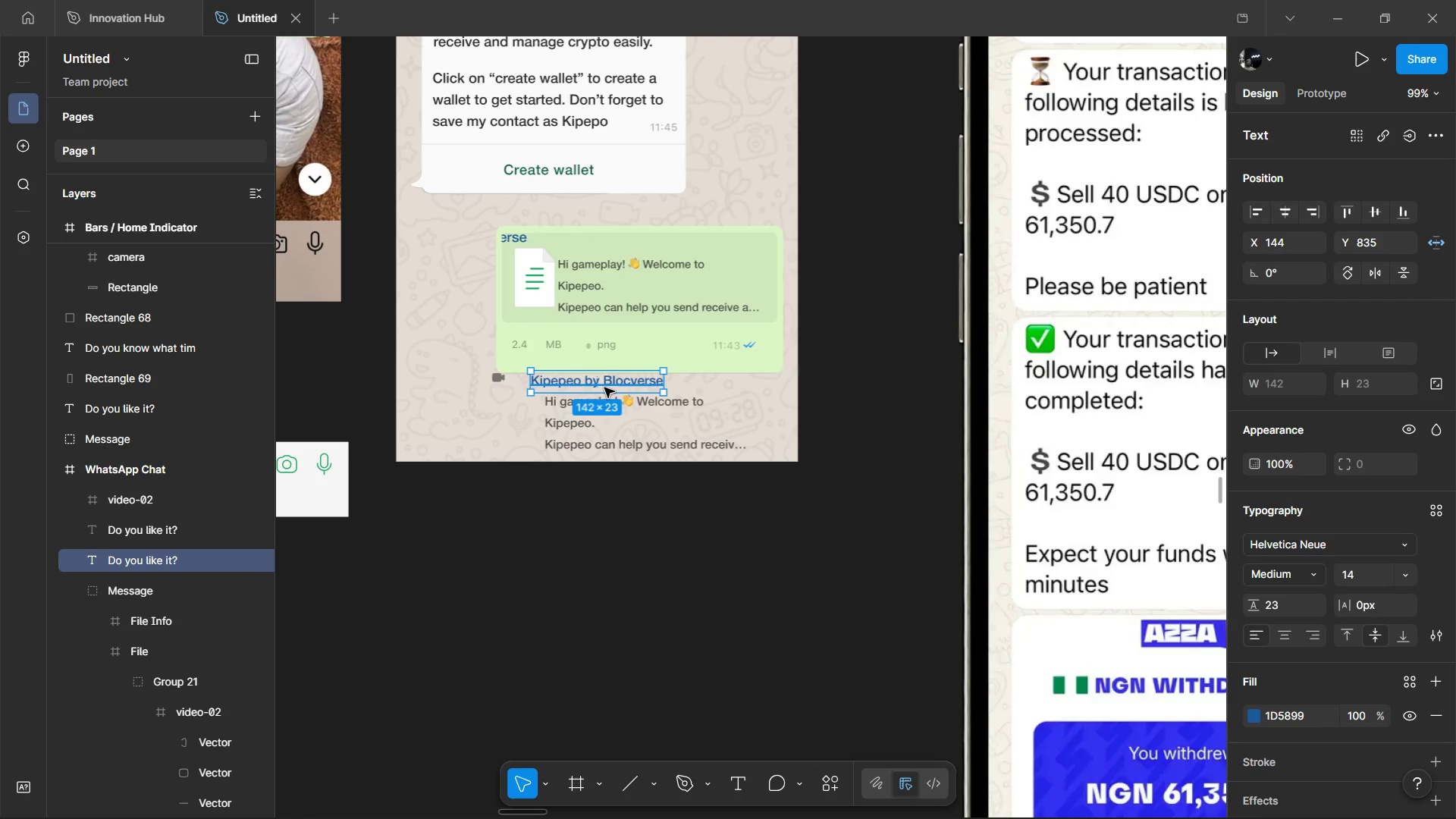 
left_click_drag(start_coordinate=[604, 388], to_coordinate=[624, 391])
 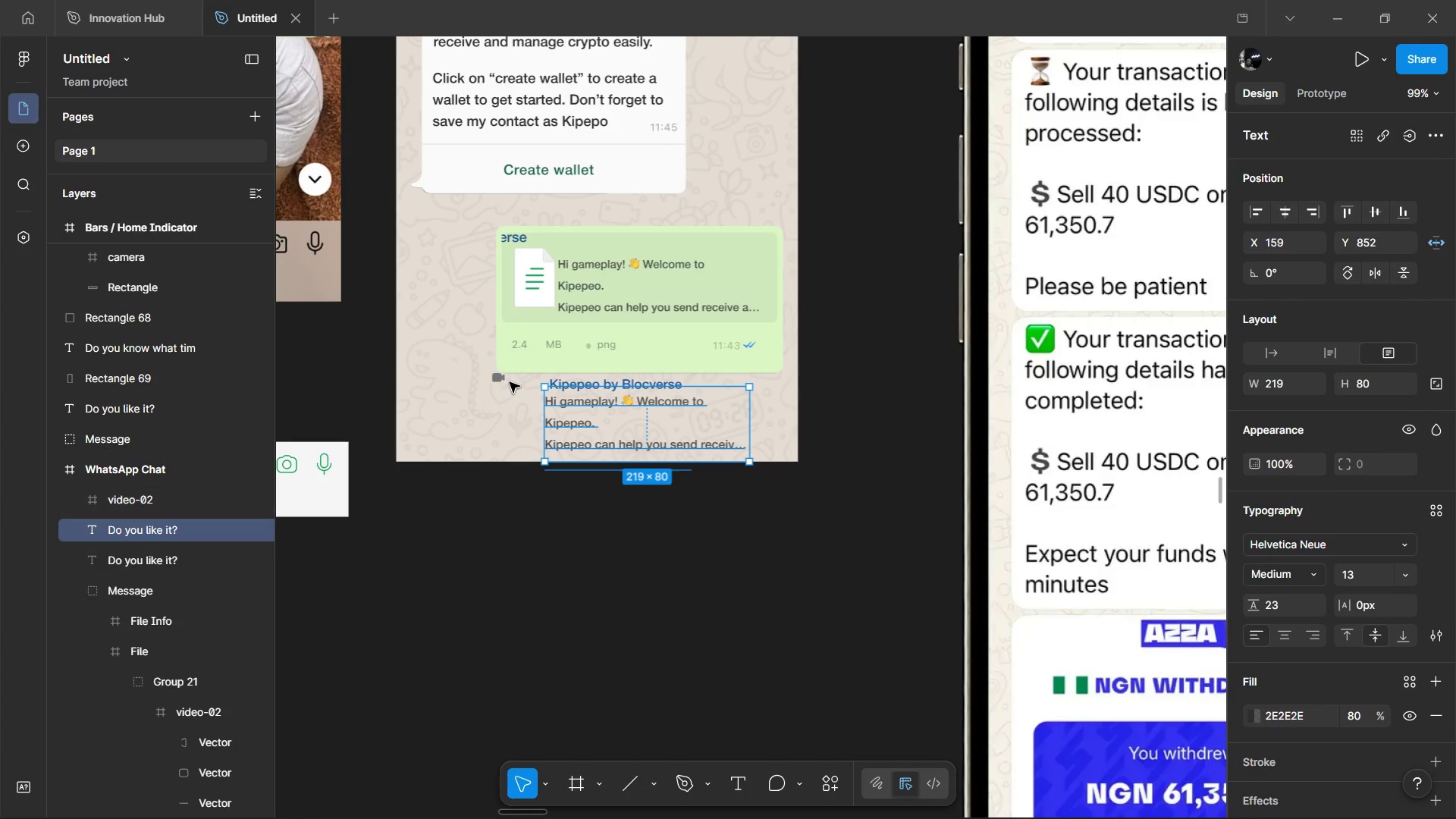 
left_click([510, 382])
 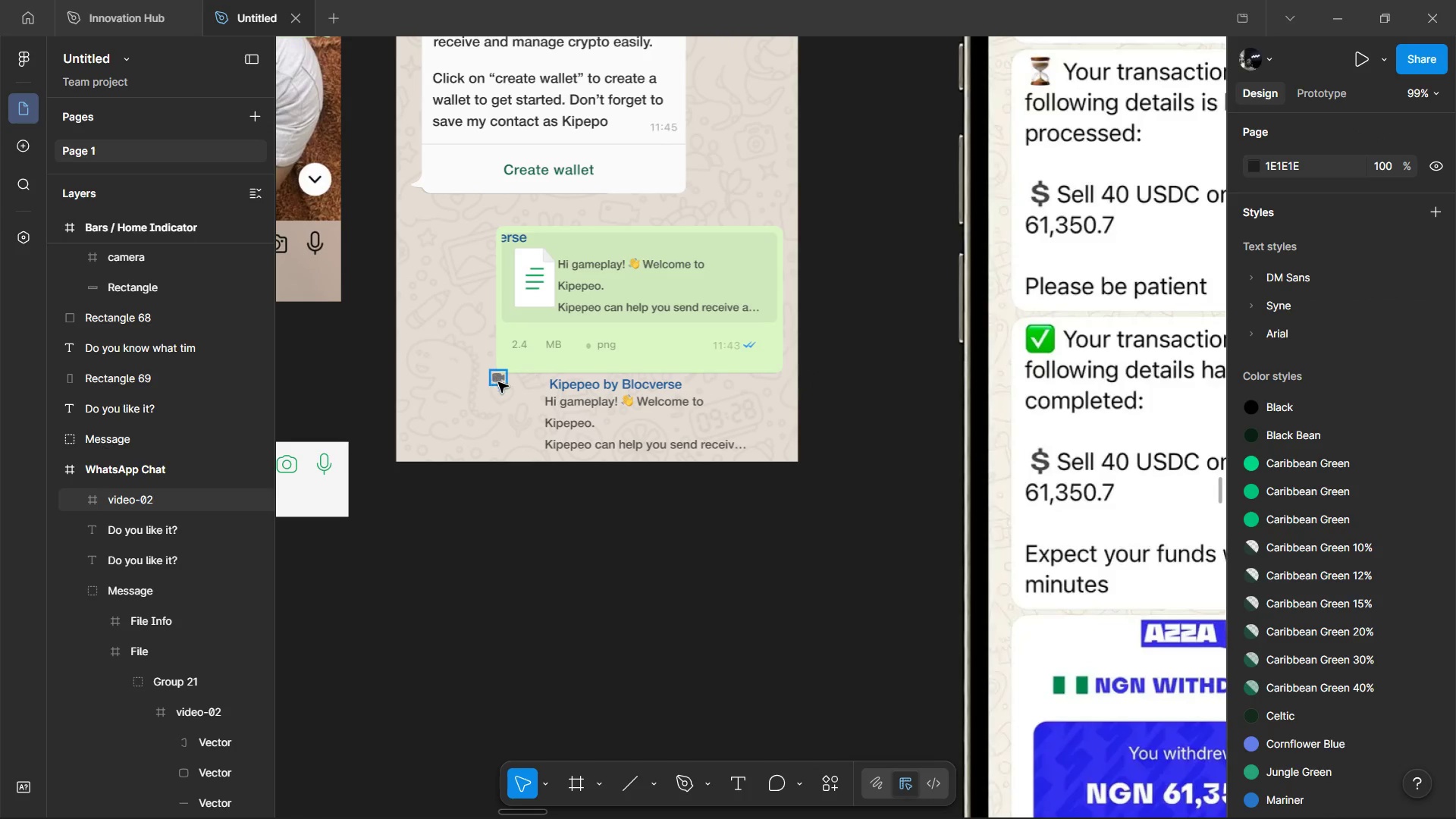 
hold_key(key=ControlLeft, duration=0.72)
scroll: coordinate [530, 393], scroll_direction: up, amount: 3.0
 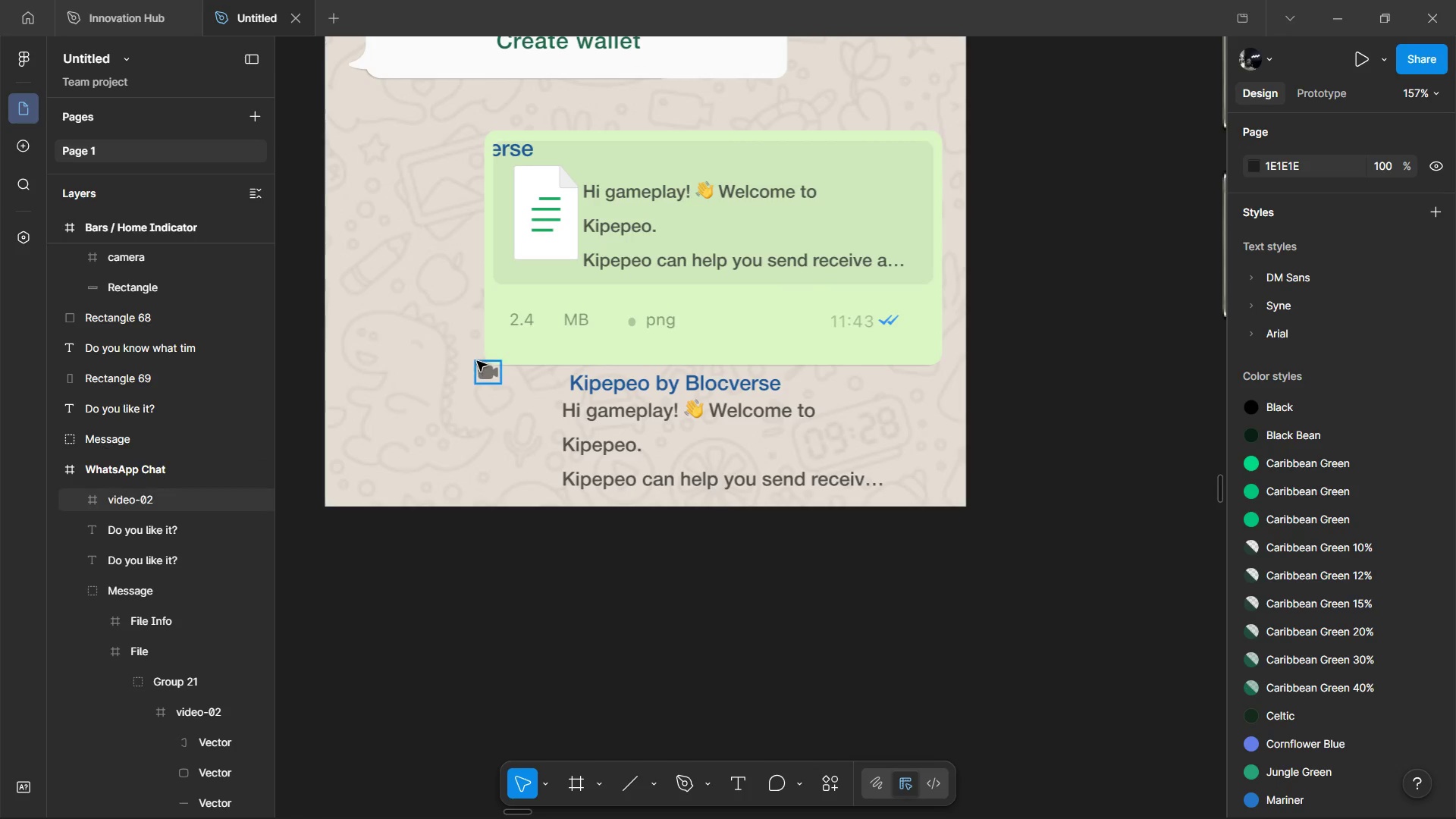 
left_click([477, 361])
 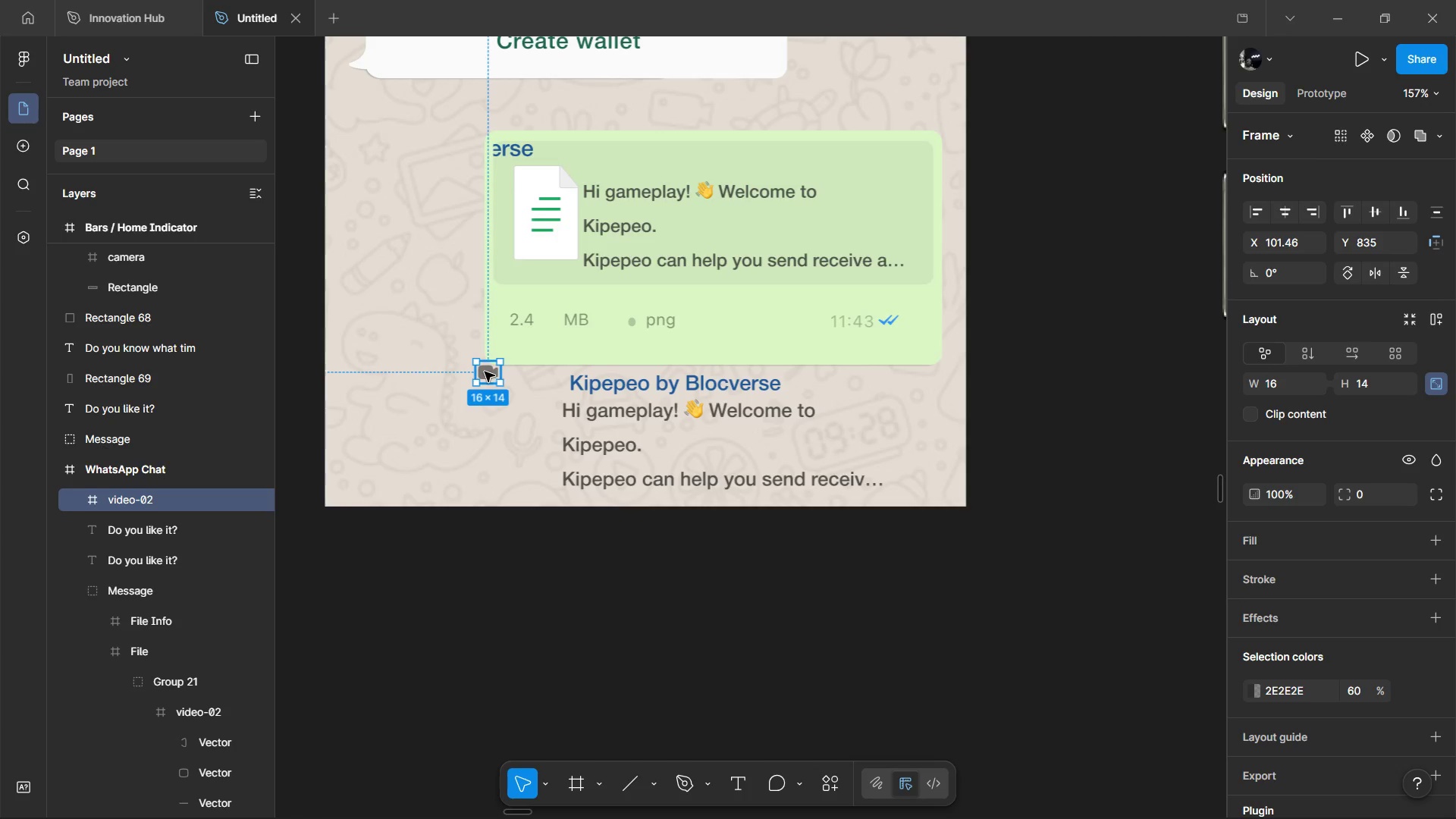 
left_click_drag(start_coordinate=[485, 372], to_coordinate=[536, 409])
 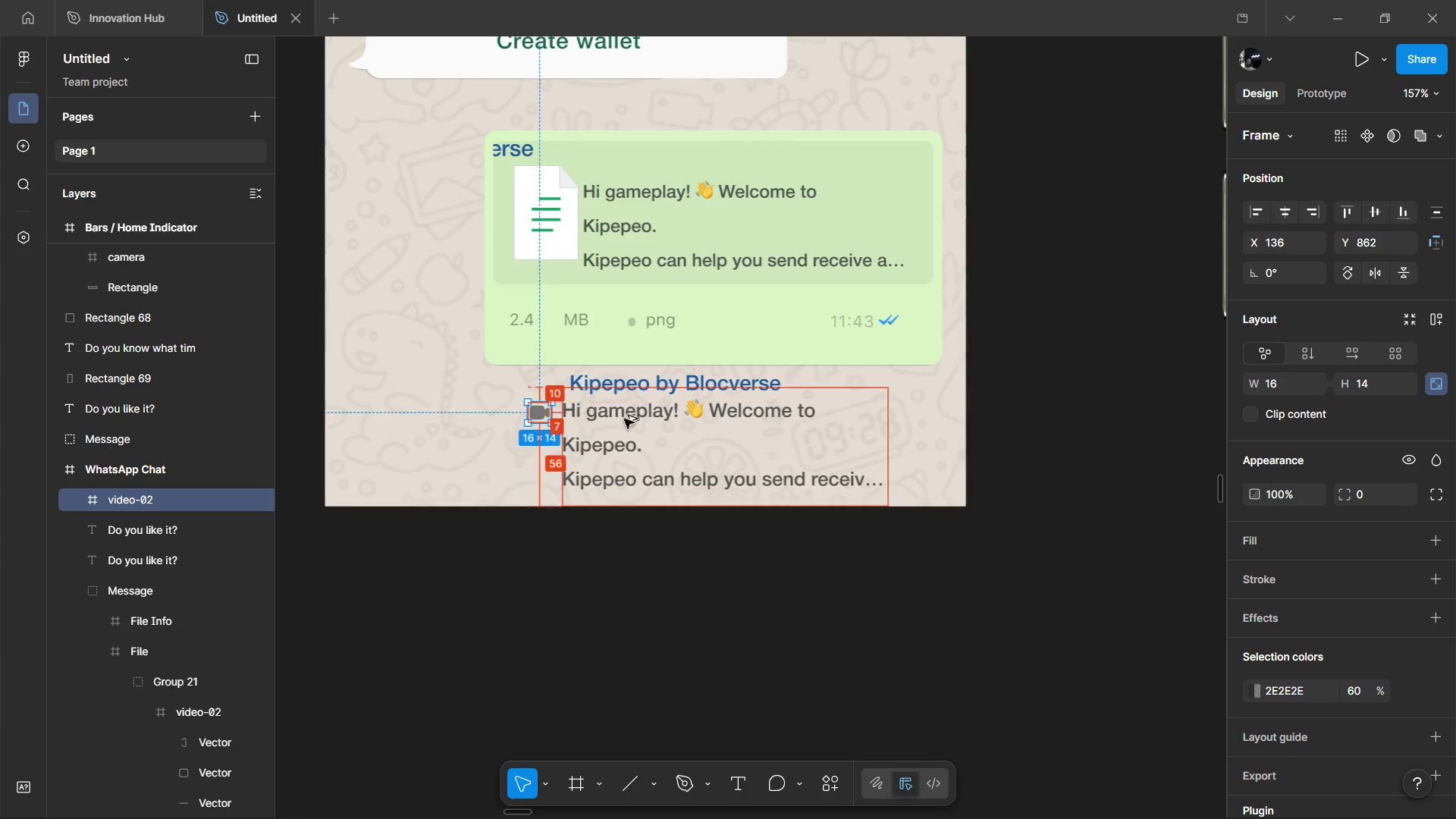 
key(Alt+ArrowRight)
 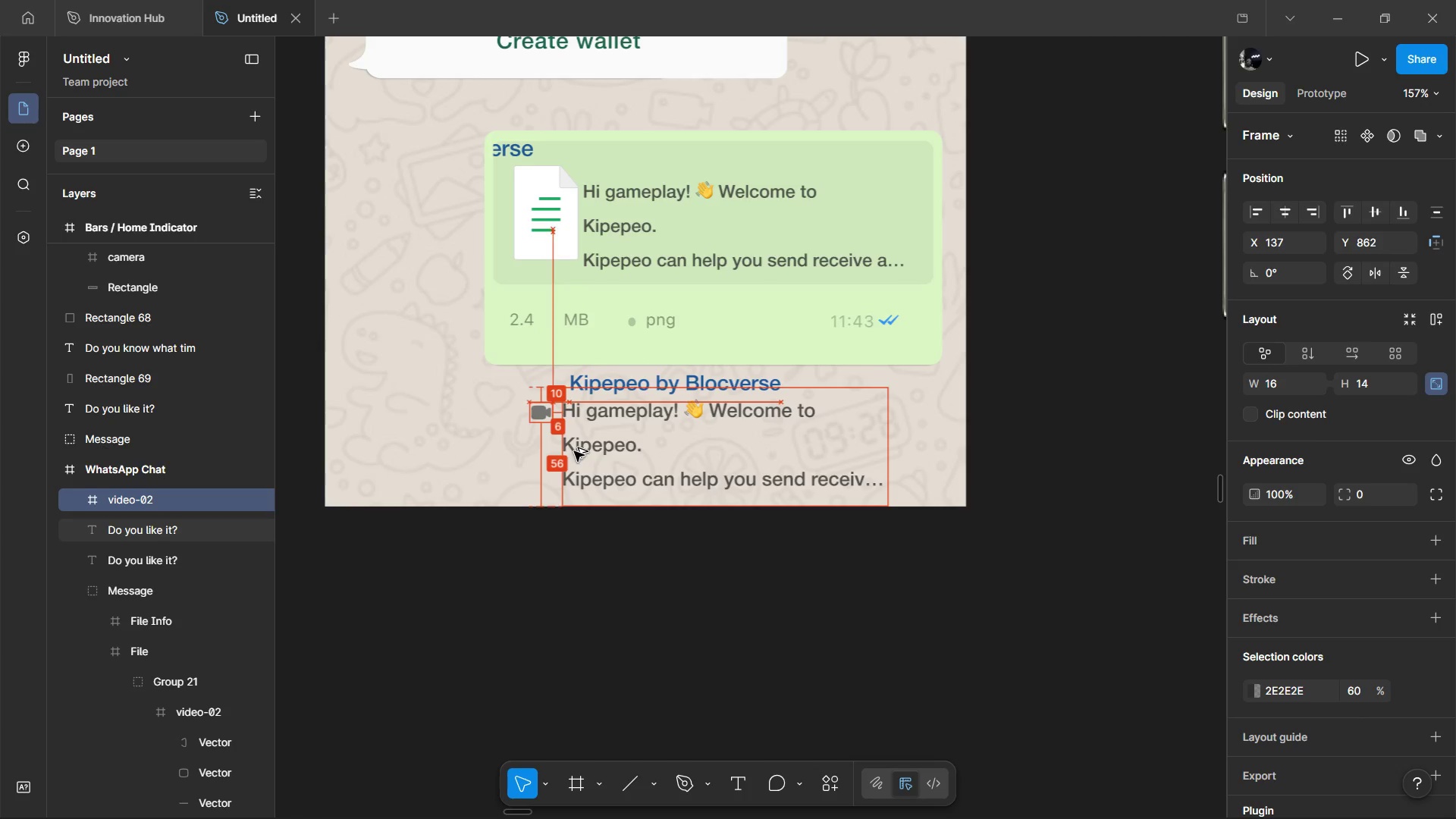 
key(Alt+ArrowRight)
 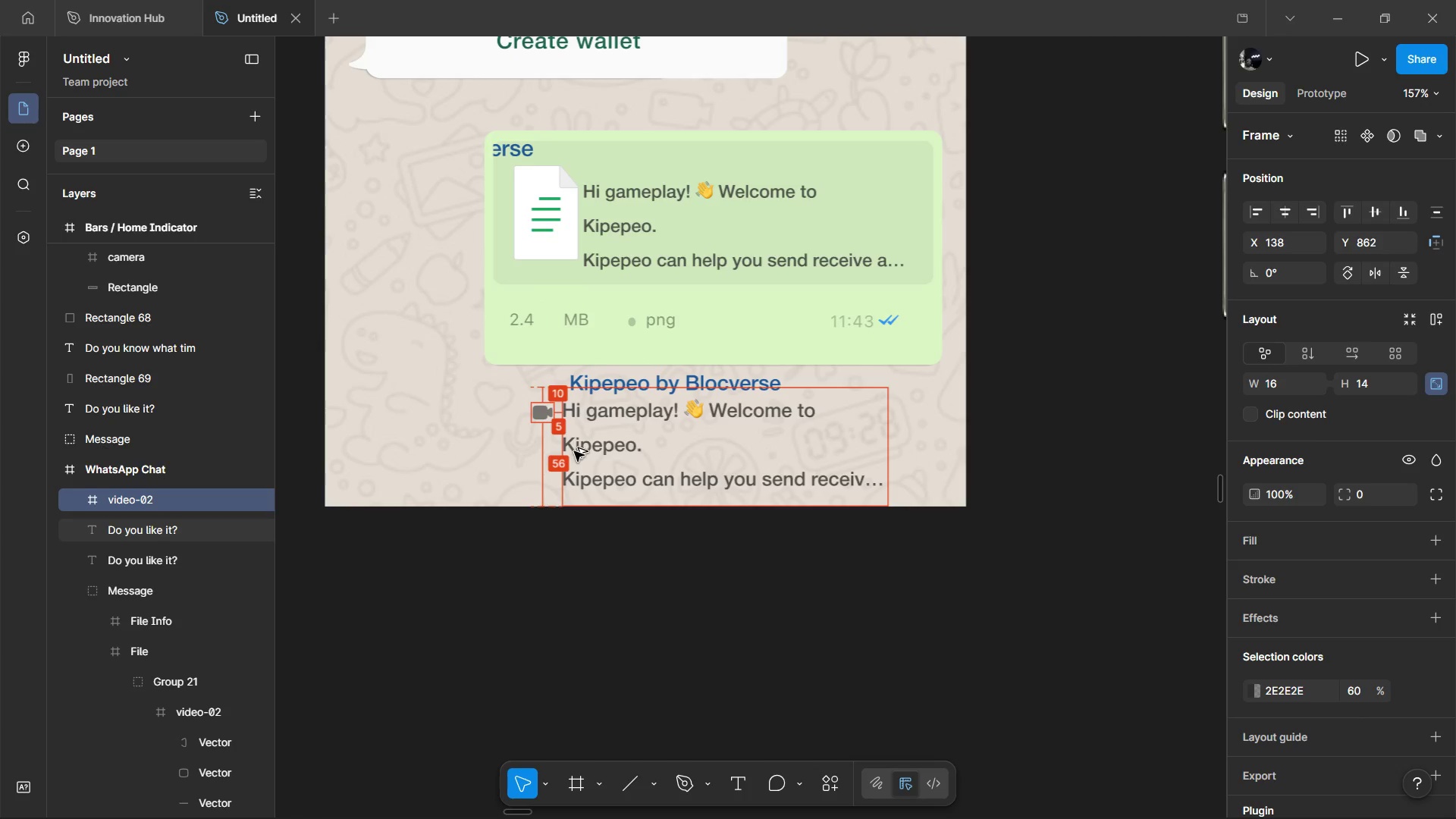 
key(Alt+ArrowUp)
 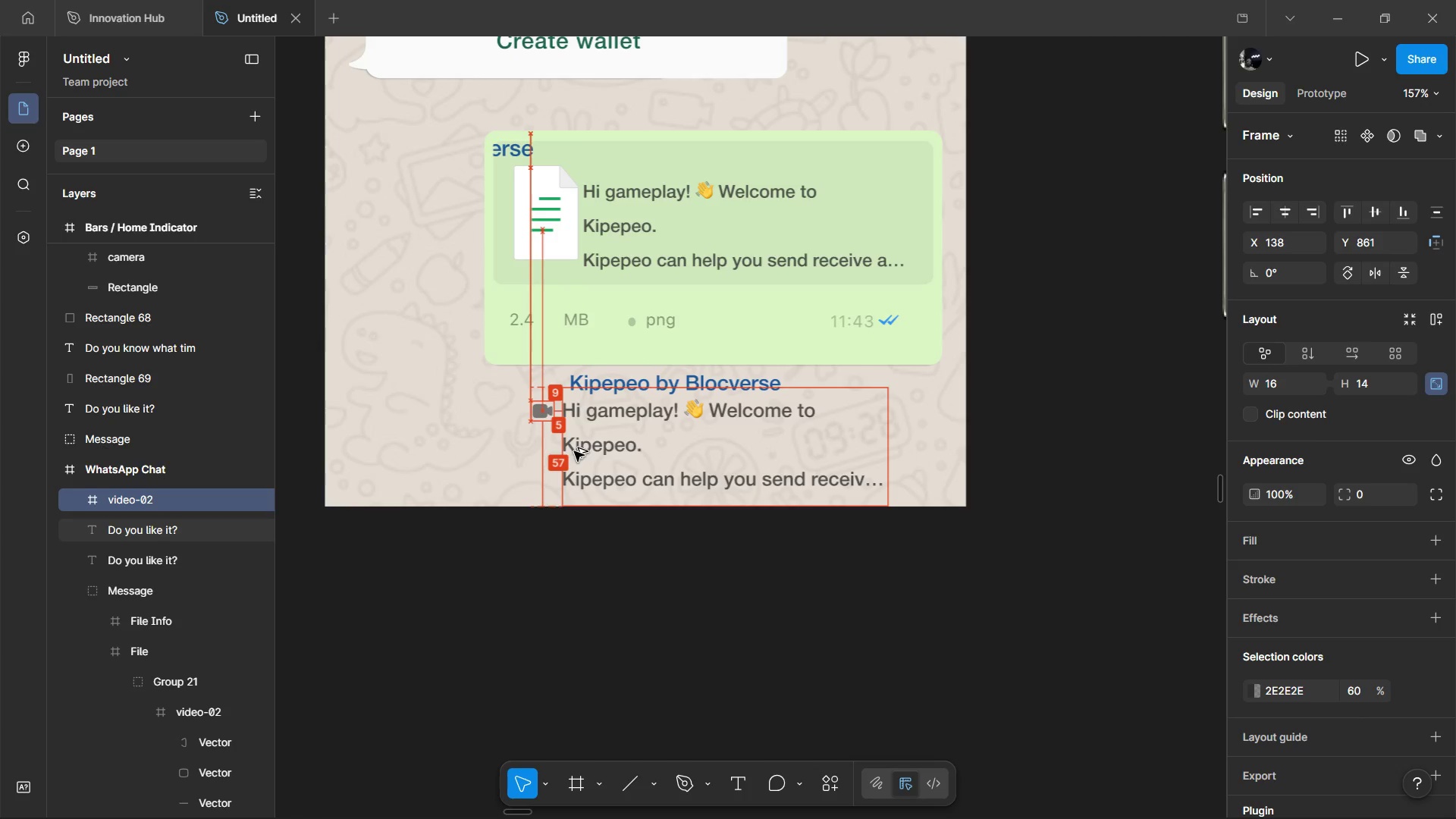 
key(Alt+ArrowUp)
 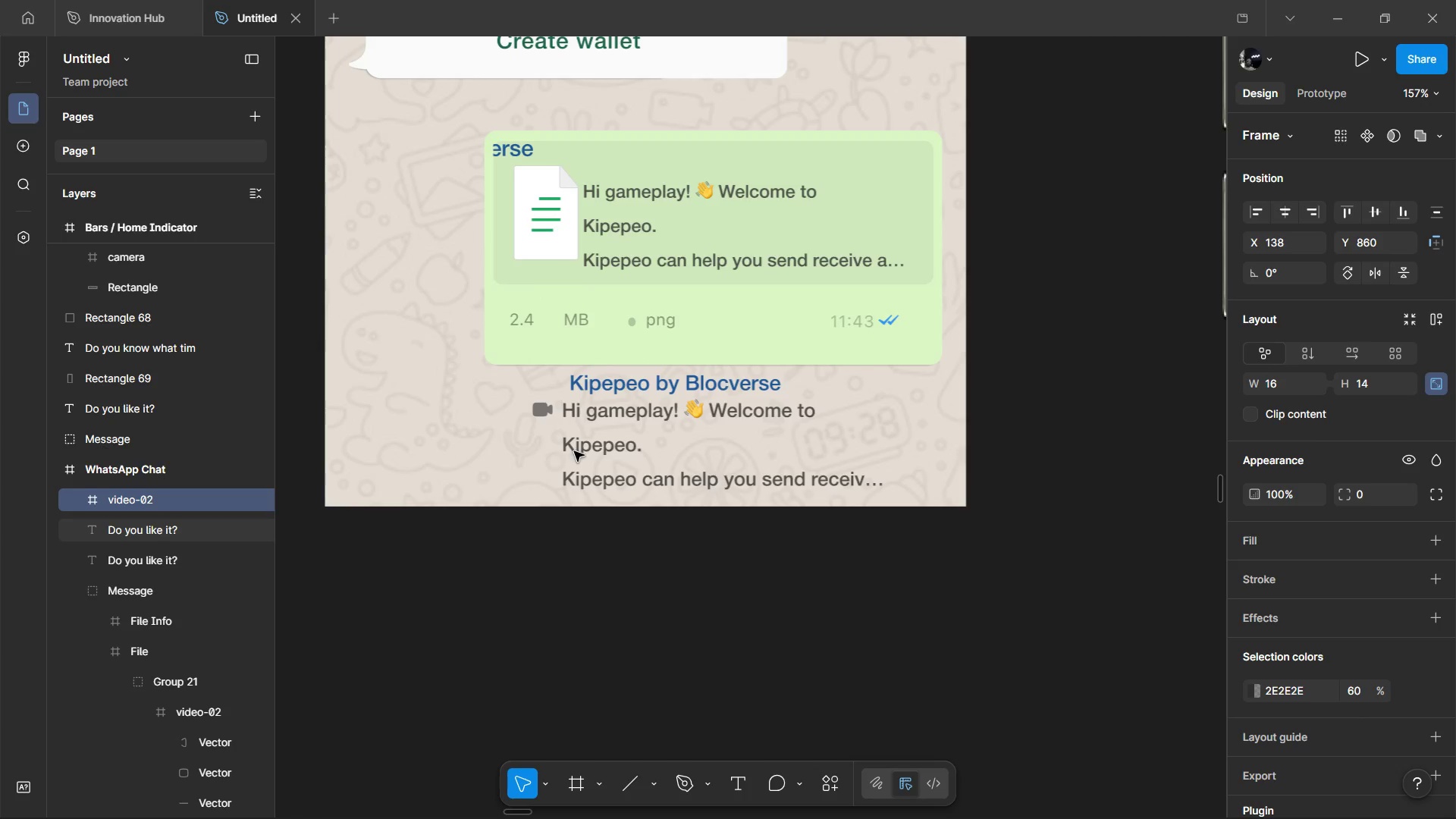 
key(Alt+ArrowRight)
 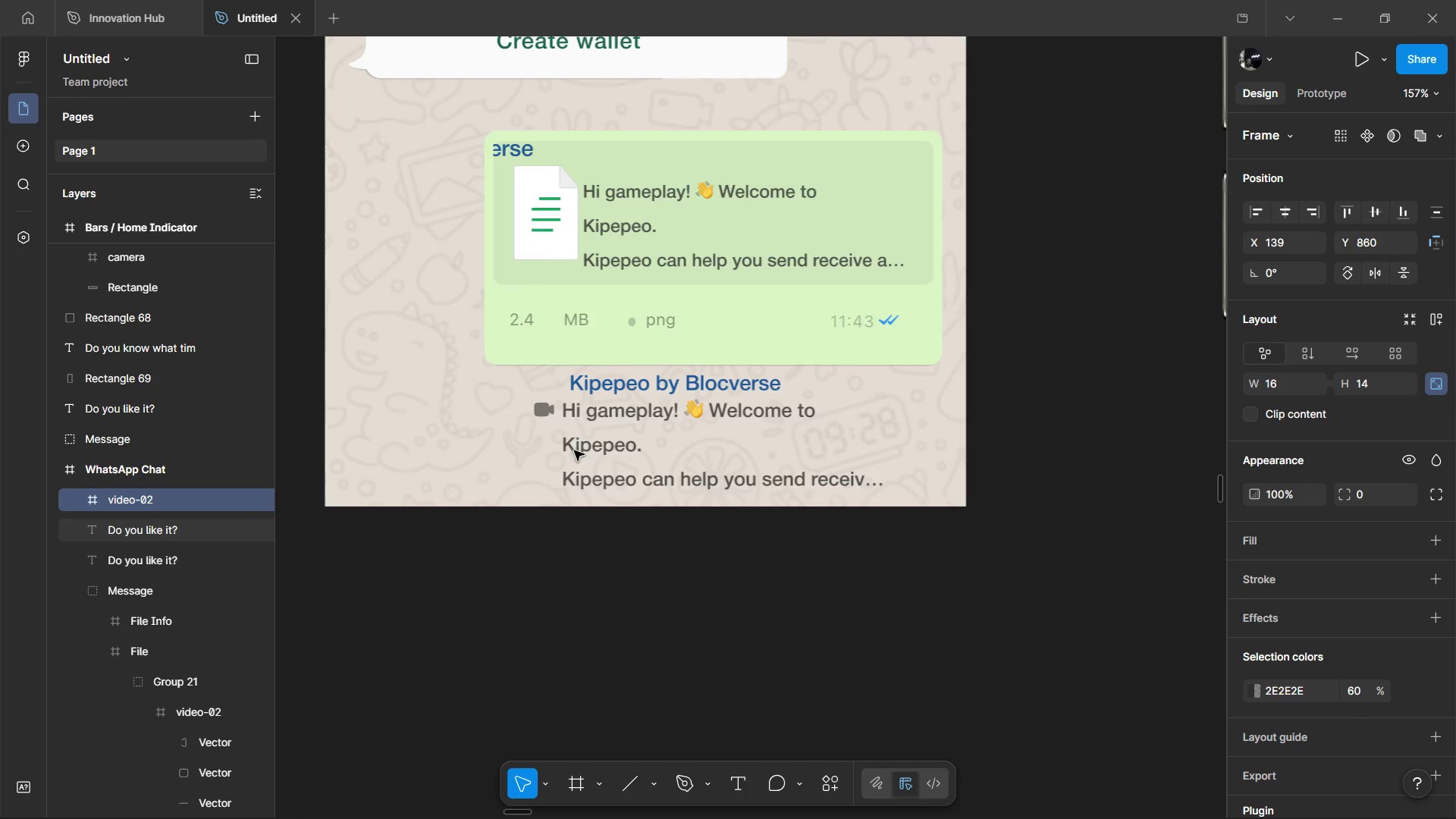 
hold_key(key=ShiftLeft, duration=1.0)
left_click([654, 413])
 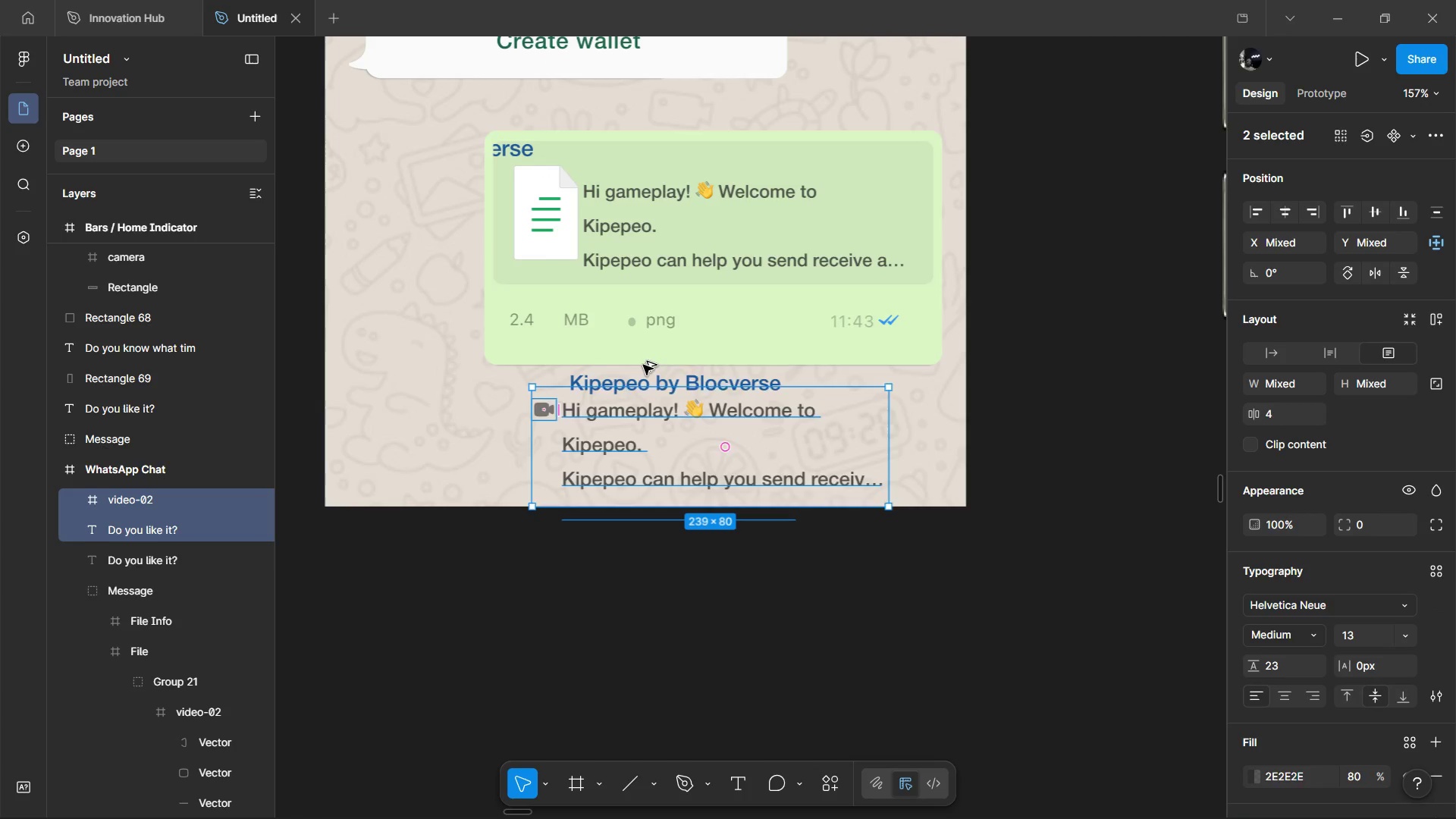 
key(Alt+Shift+ArrowRight)
 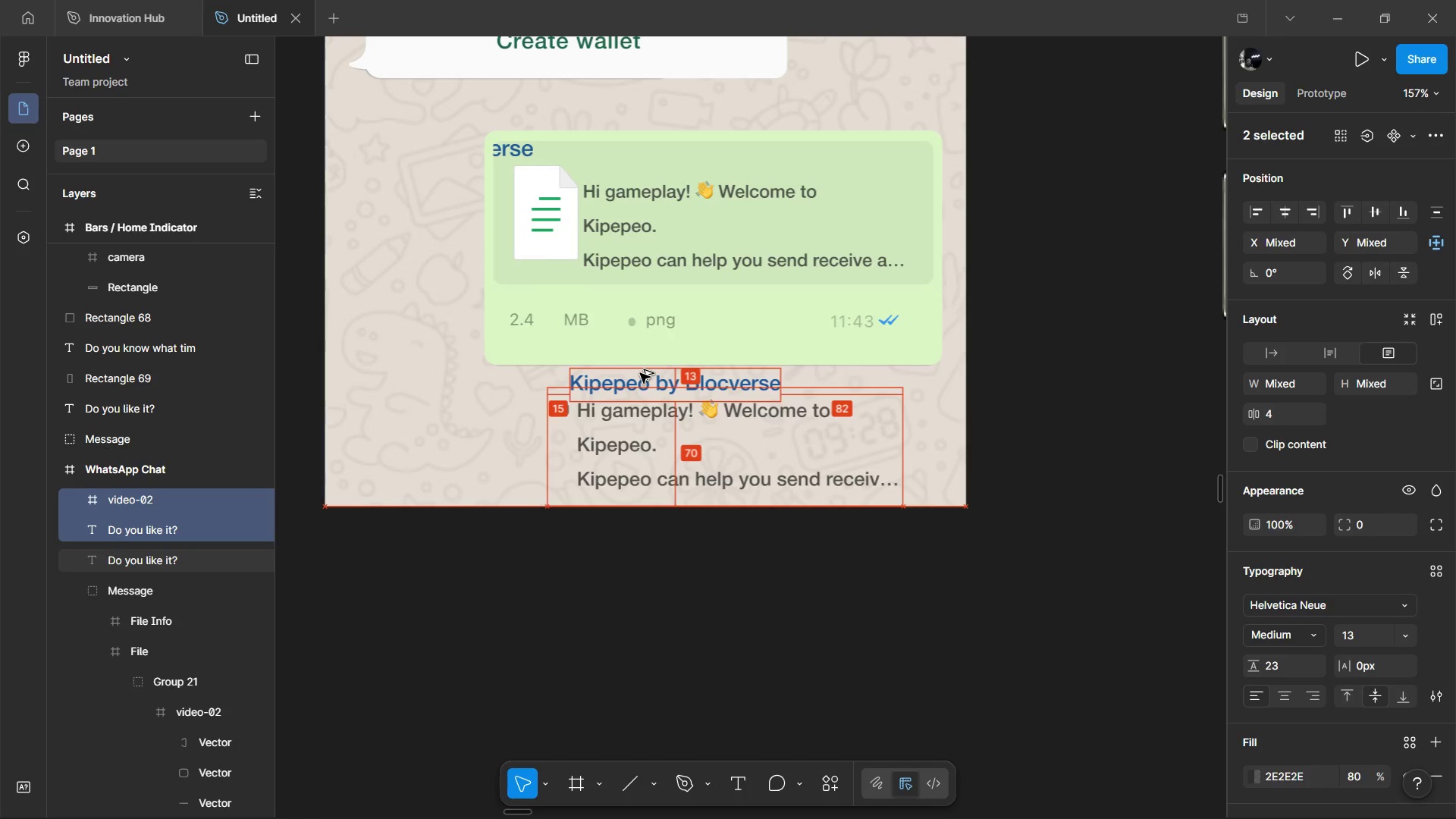 
key(Alt+Shift+ArrowRight)
 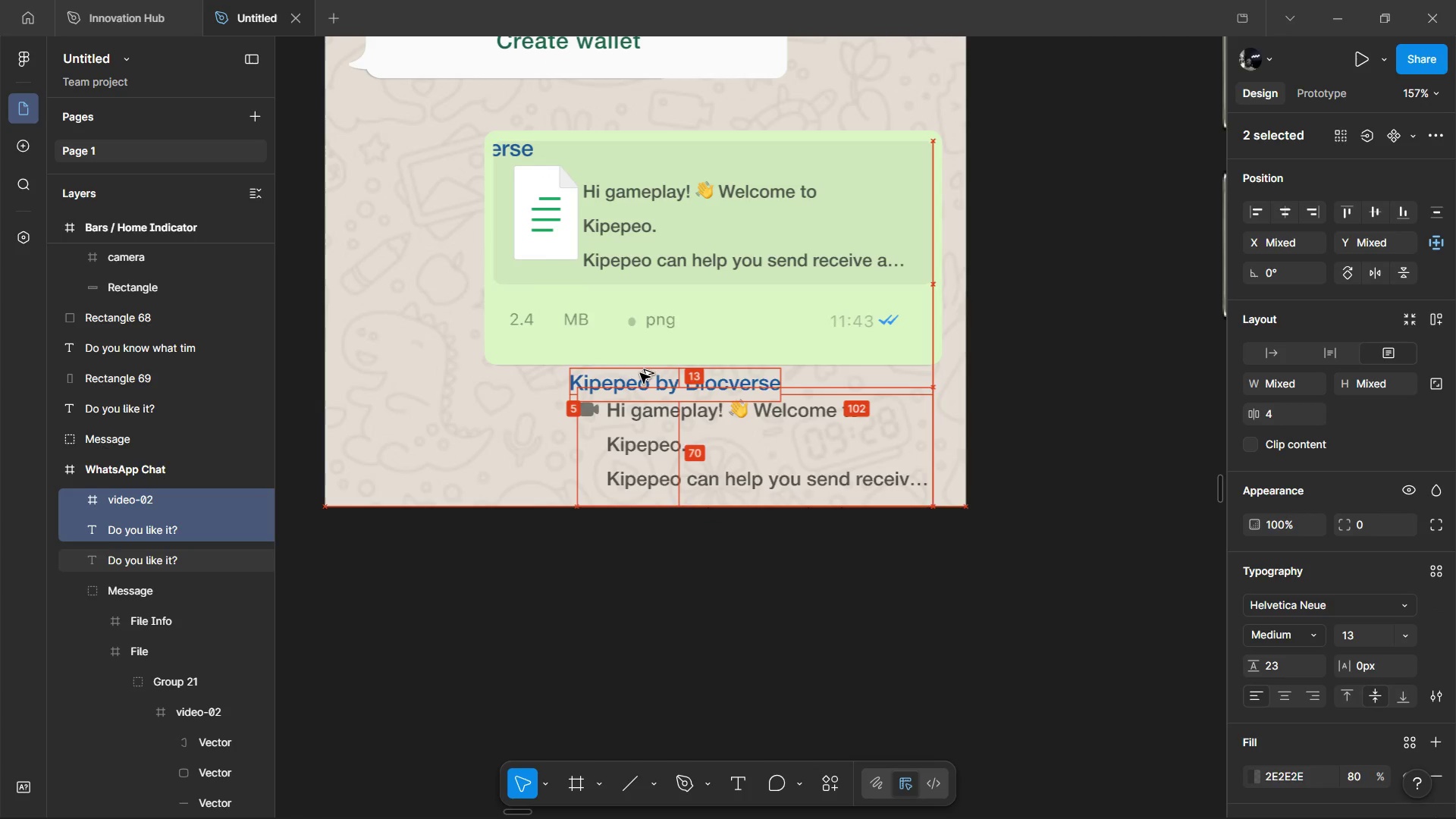 
key(Alt+Shift+ArrowRight)
 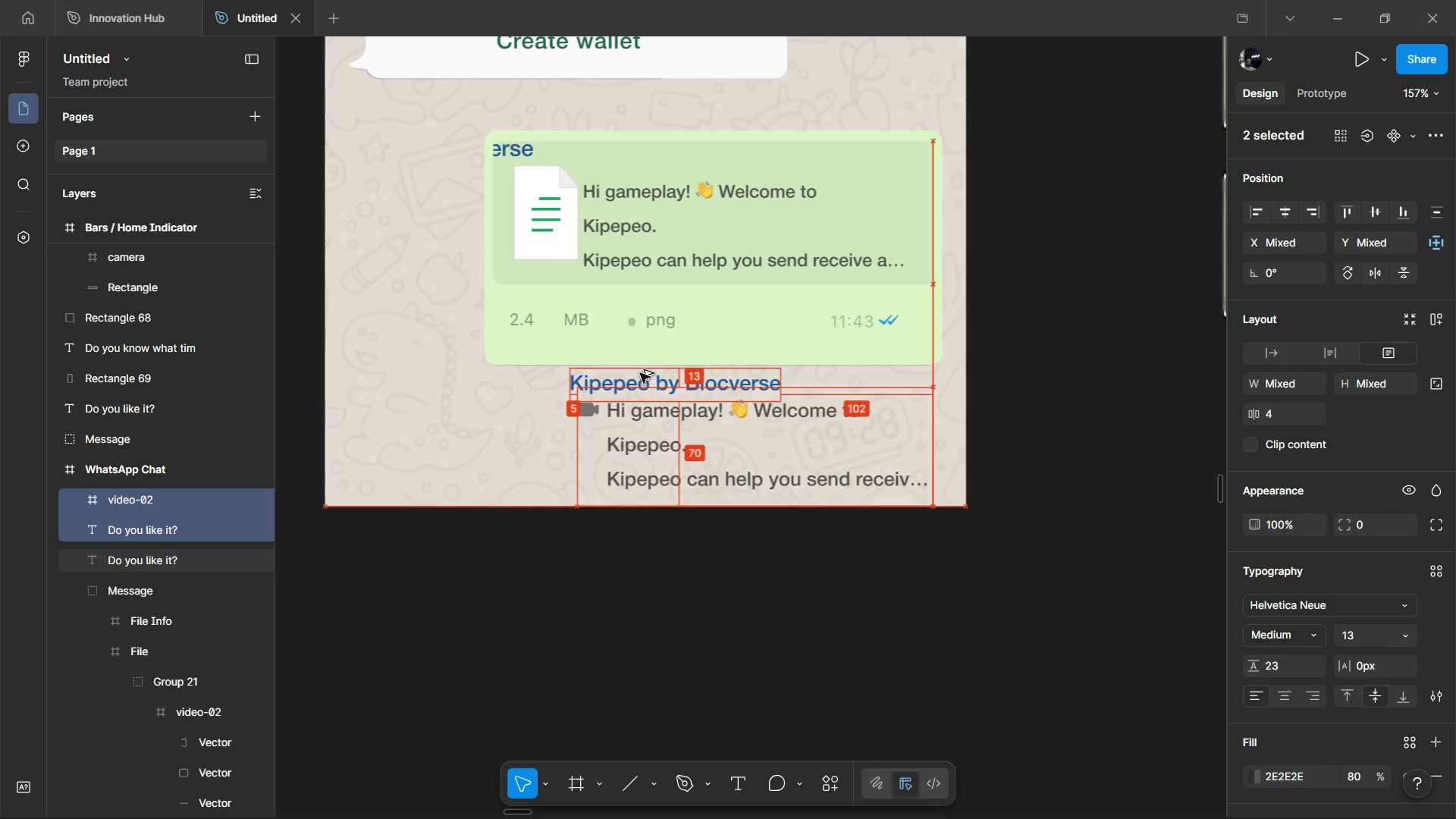 
key(Alt+ArrowLeft)
 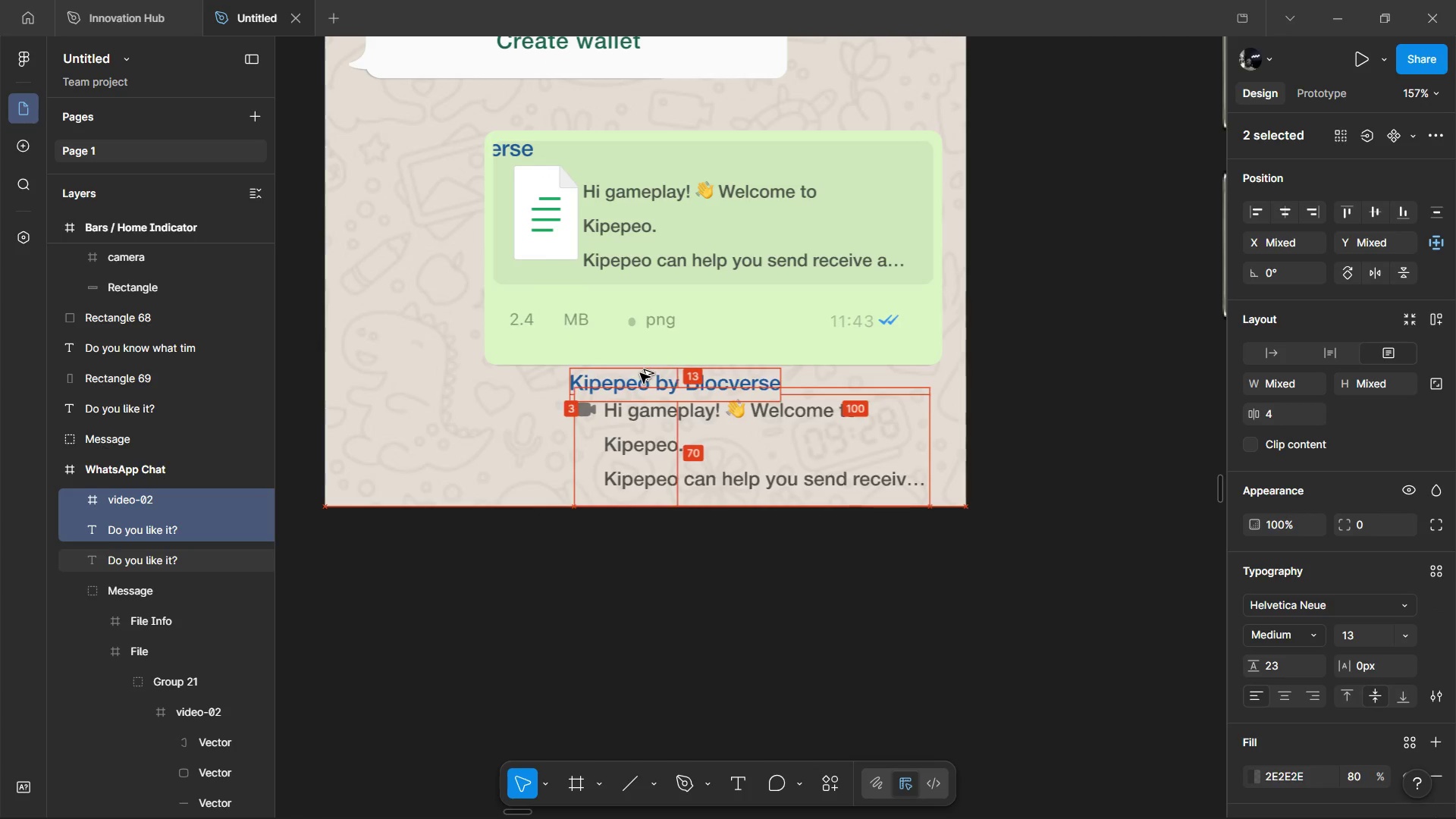 
key(Alt+ArrowLeft)
 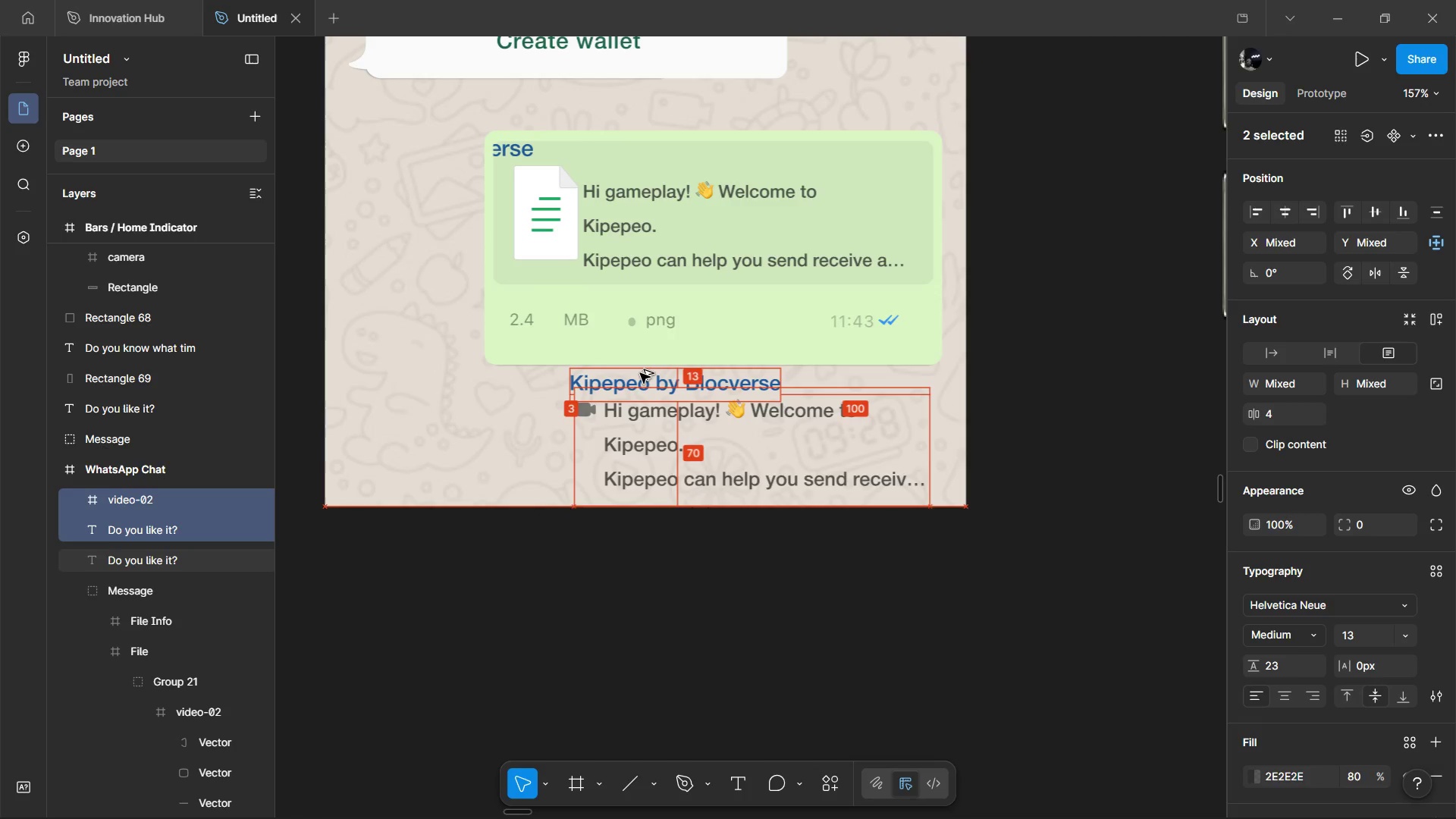 
key(Alt+ArrowLeft)
 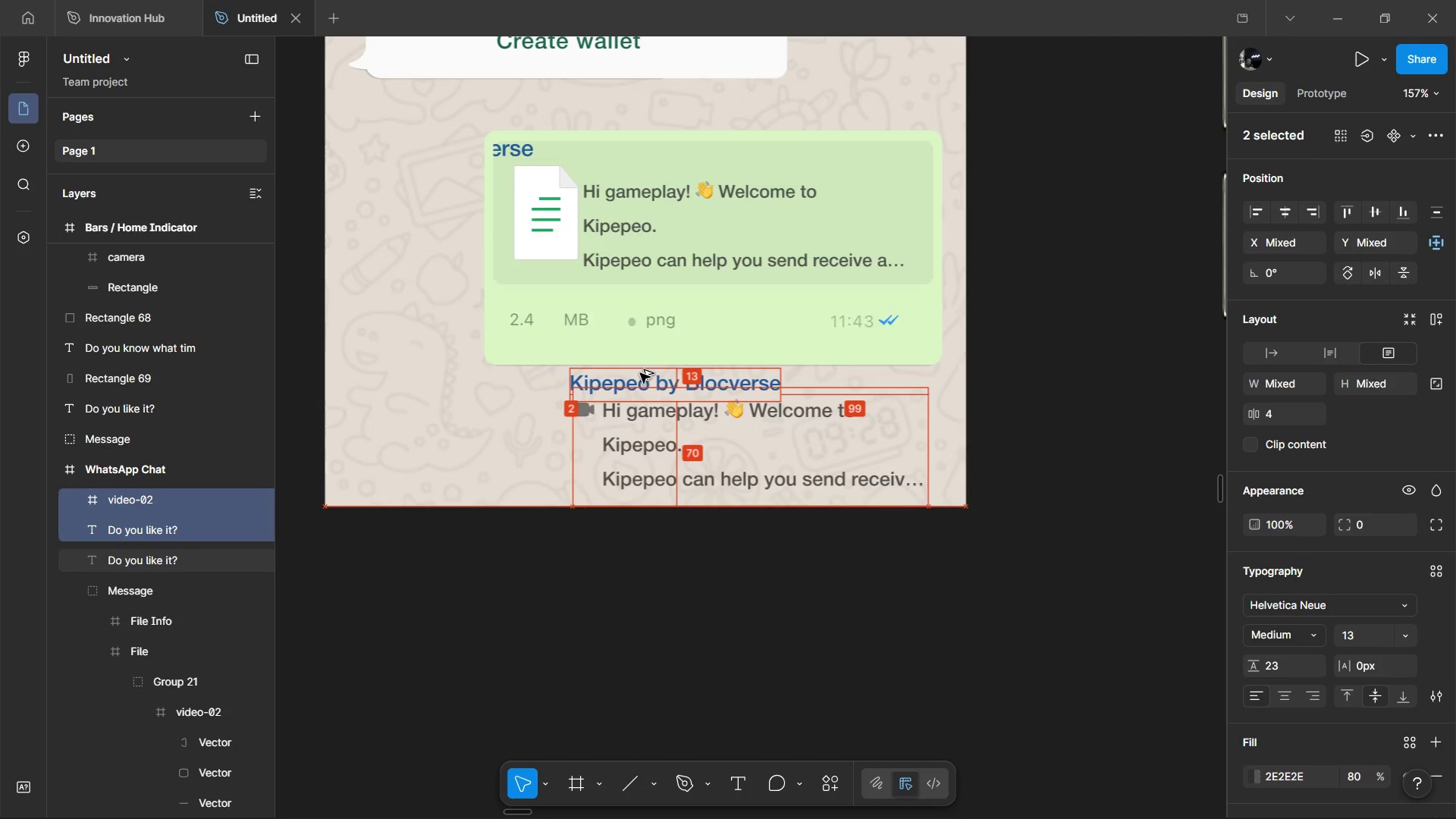 
key(Alt+ArrowLeft)
 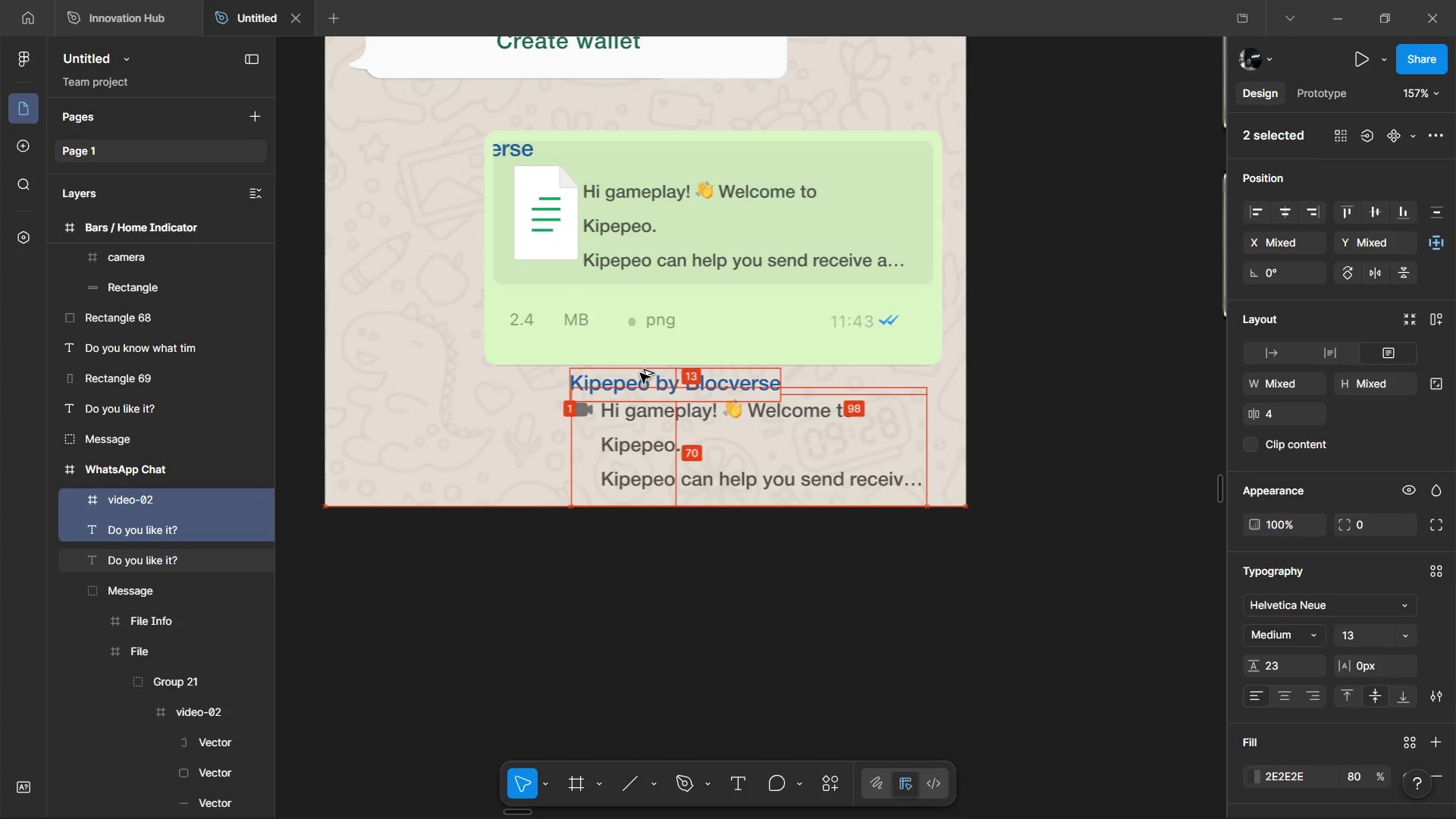 
key(Alt+ArrowLeft)
 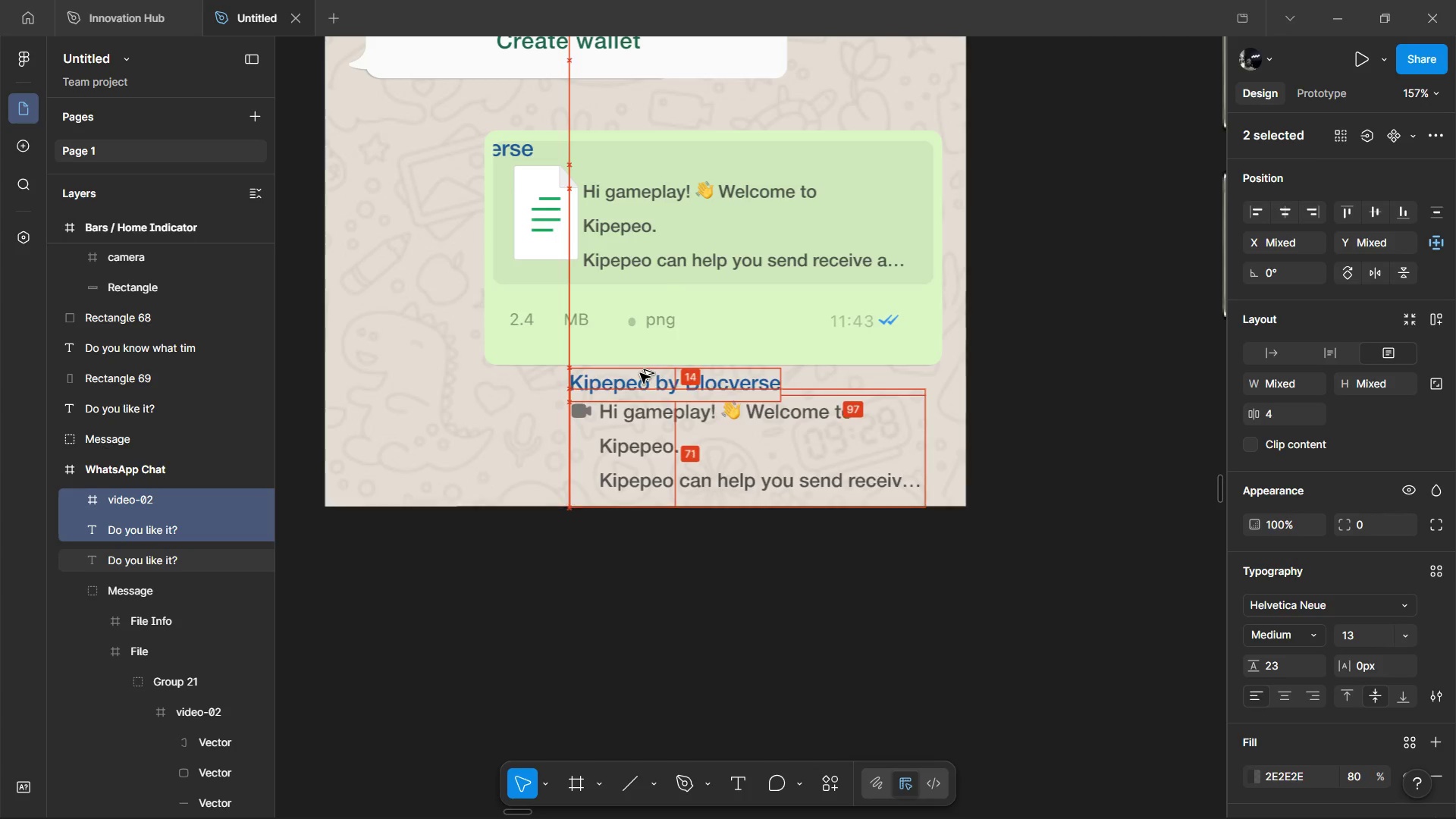 
key(Alt+ArrowDown)
 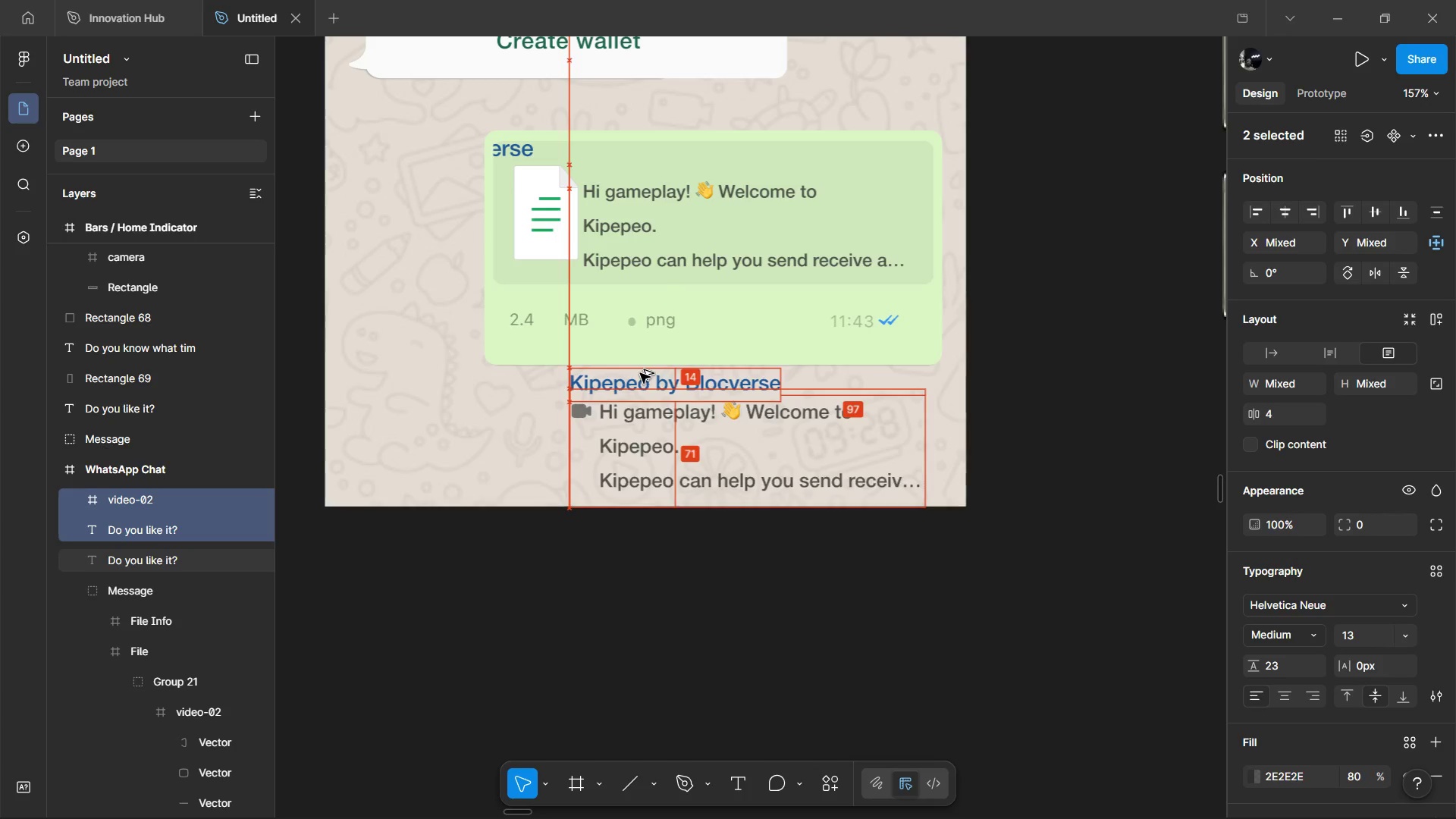 
key(Alt+ArrowDown)
 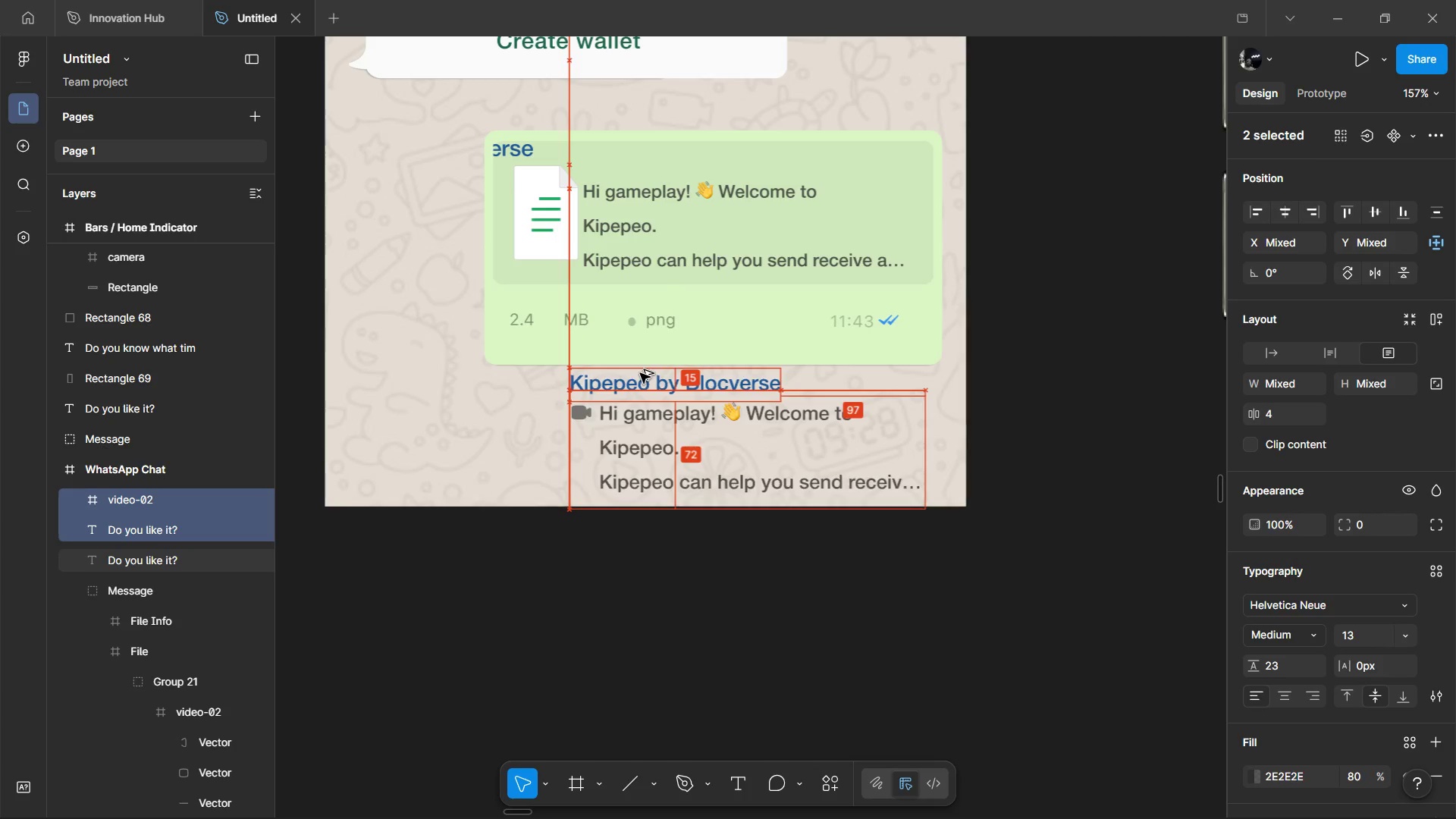 
key(Alt+ArrowDown)
 